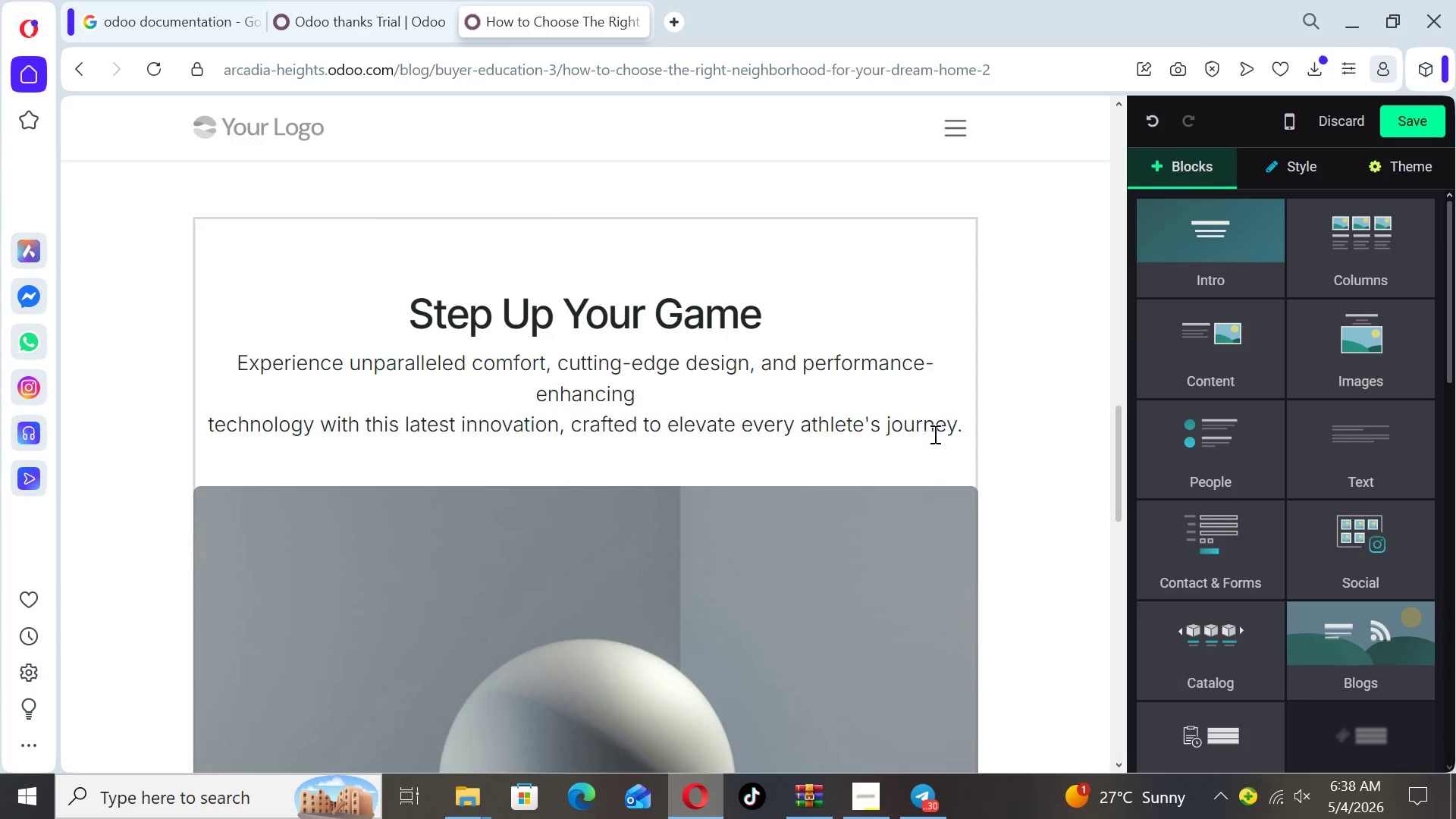 
left_click_drag(start_coordinate=[965, 423], to_coordinate=[384, 323])
 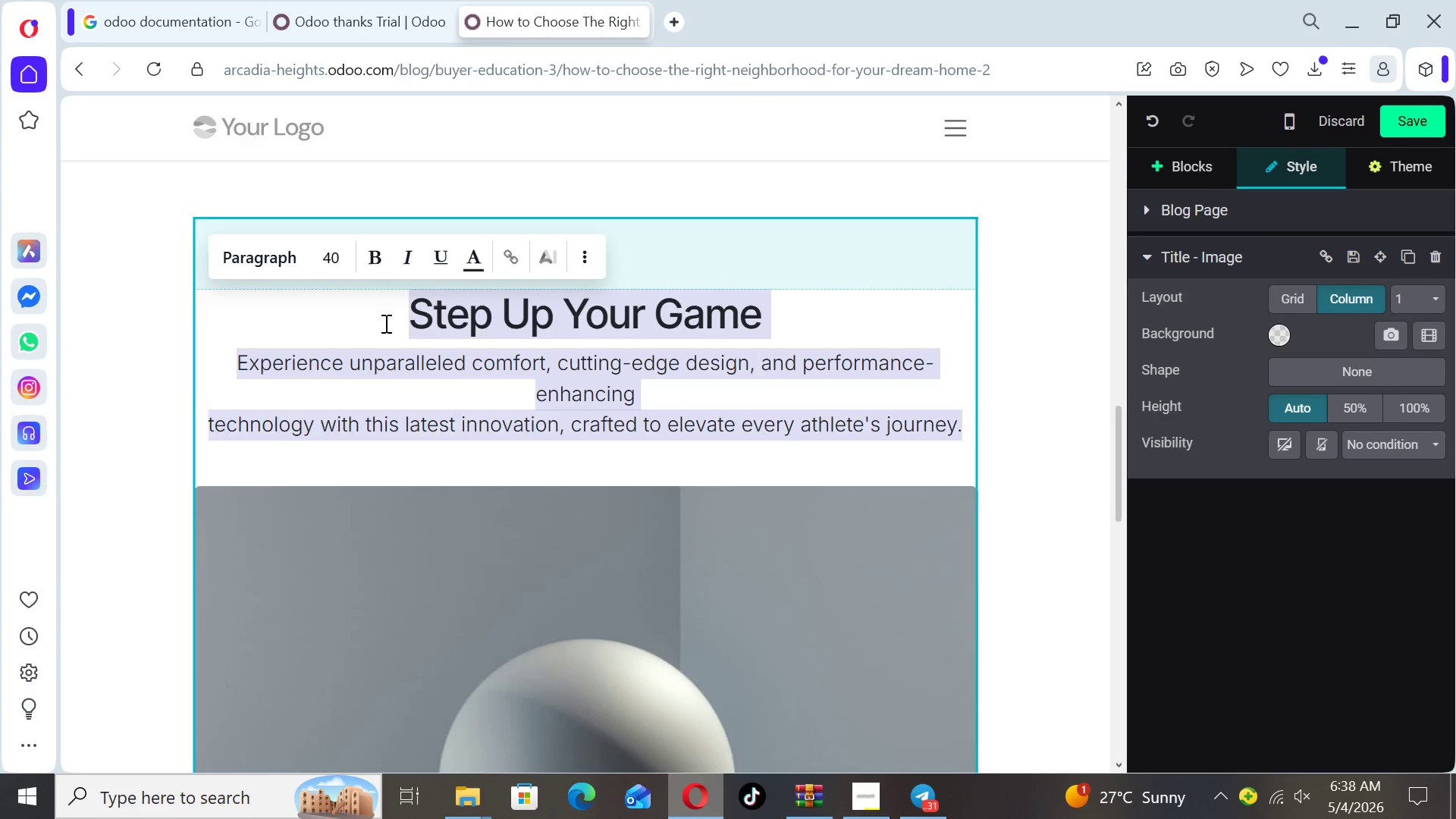 
key(Backspace)
 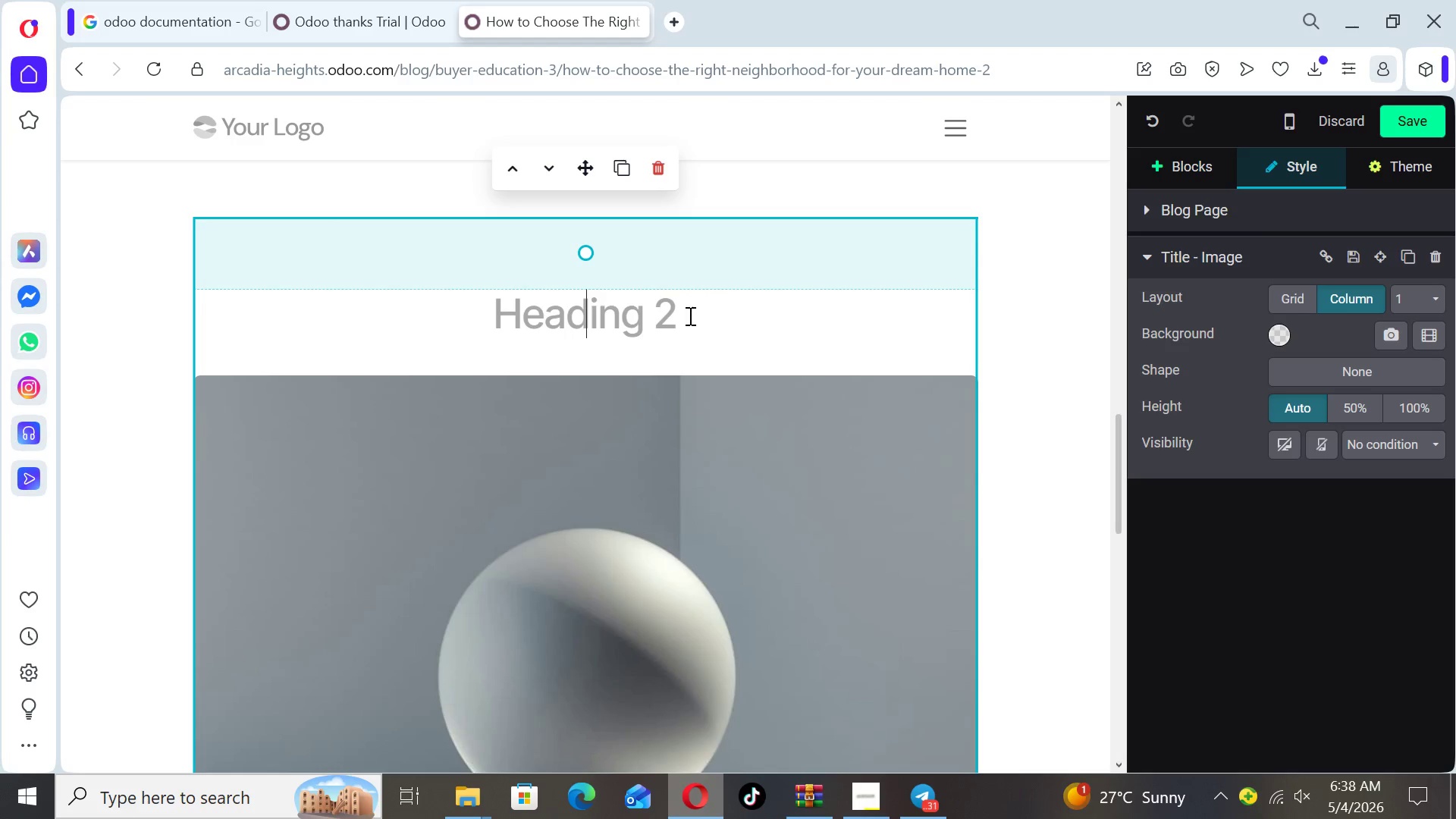 
left_click_drag(start_coordinate=[694, 275], to_coordinate=[704, 193])
 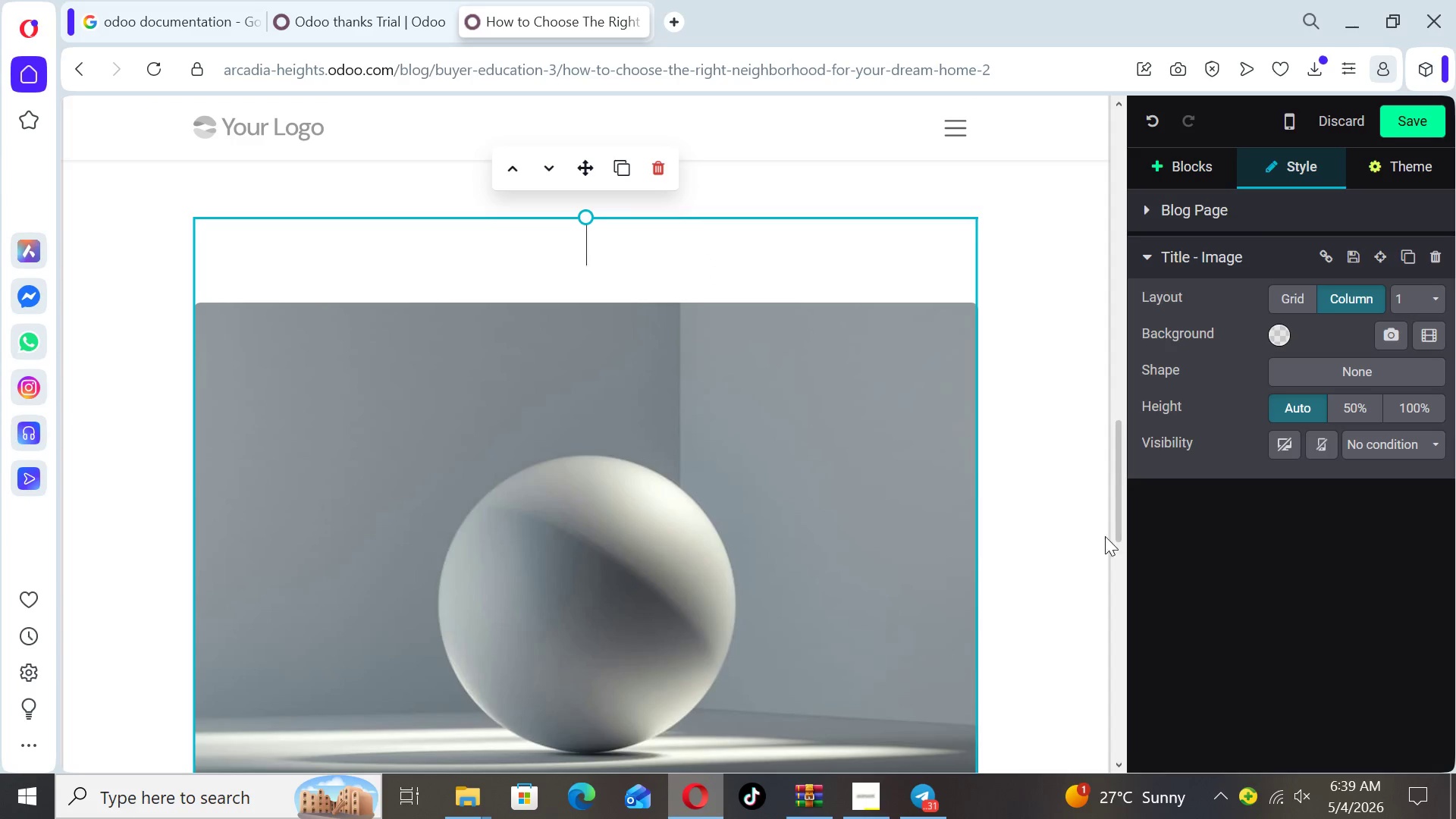 
left_click_drag(start_coordinate=[1120, 513], to_coordinate=[1121, 503])
 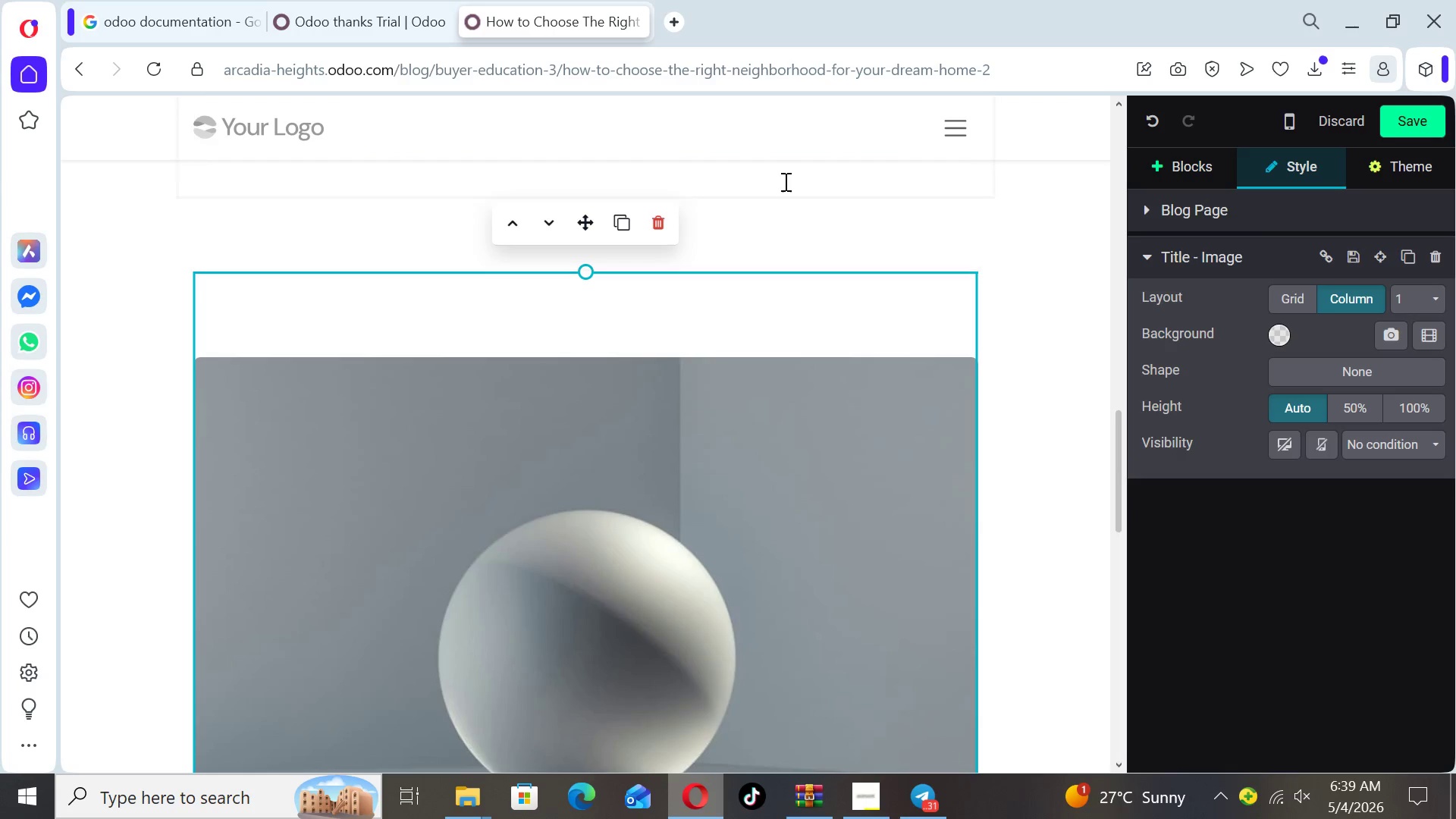 
left_click([784, 181])
 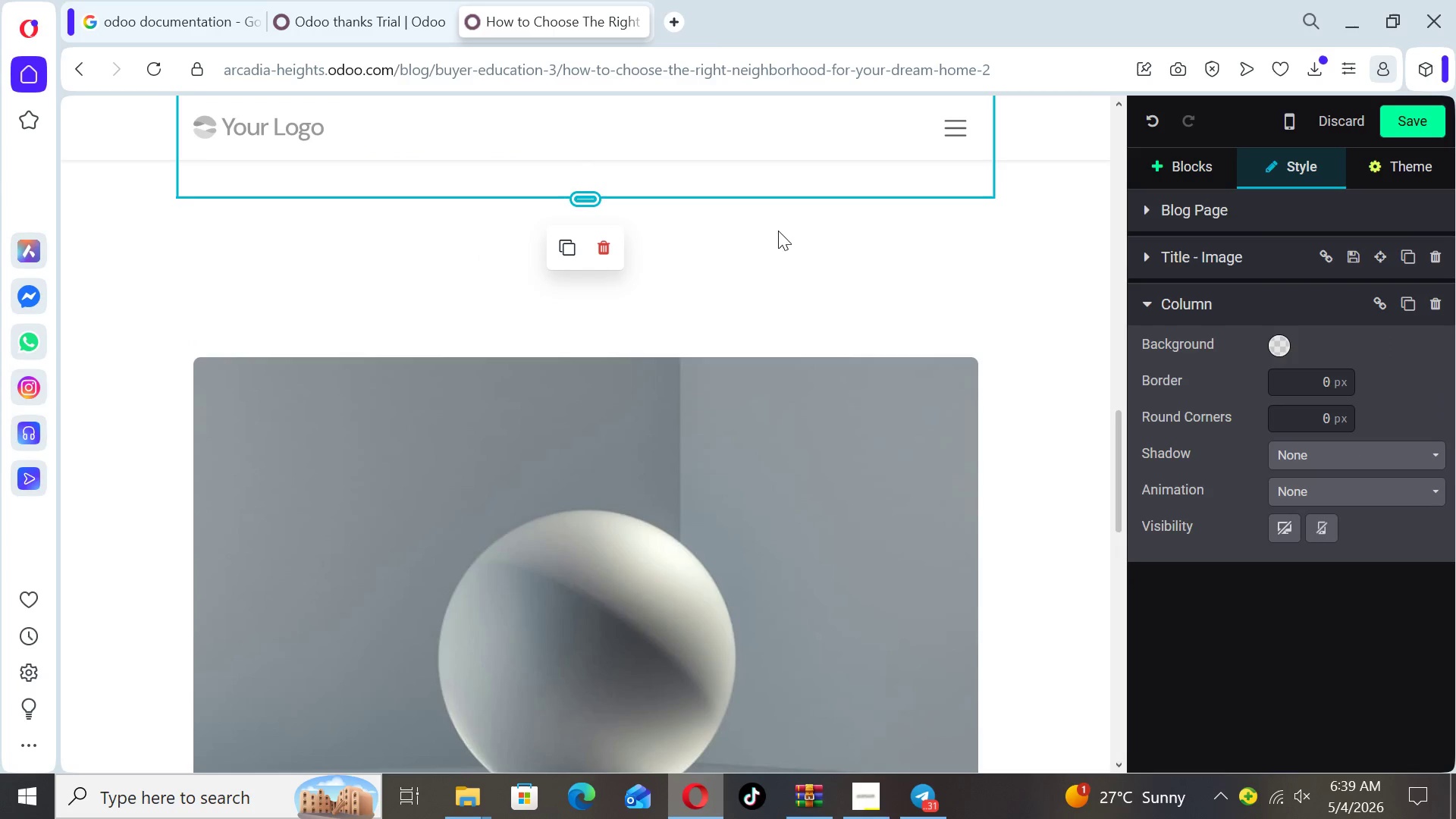 
left_click([775, 252])
 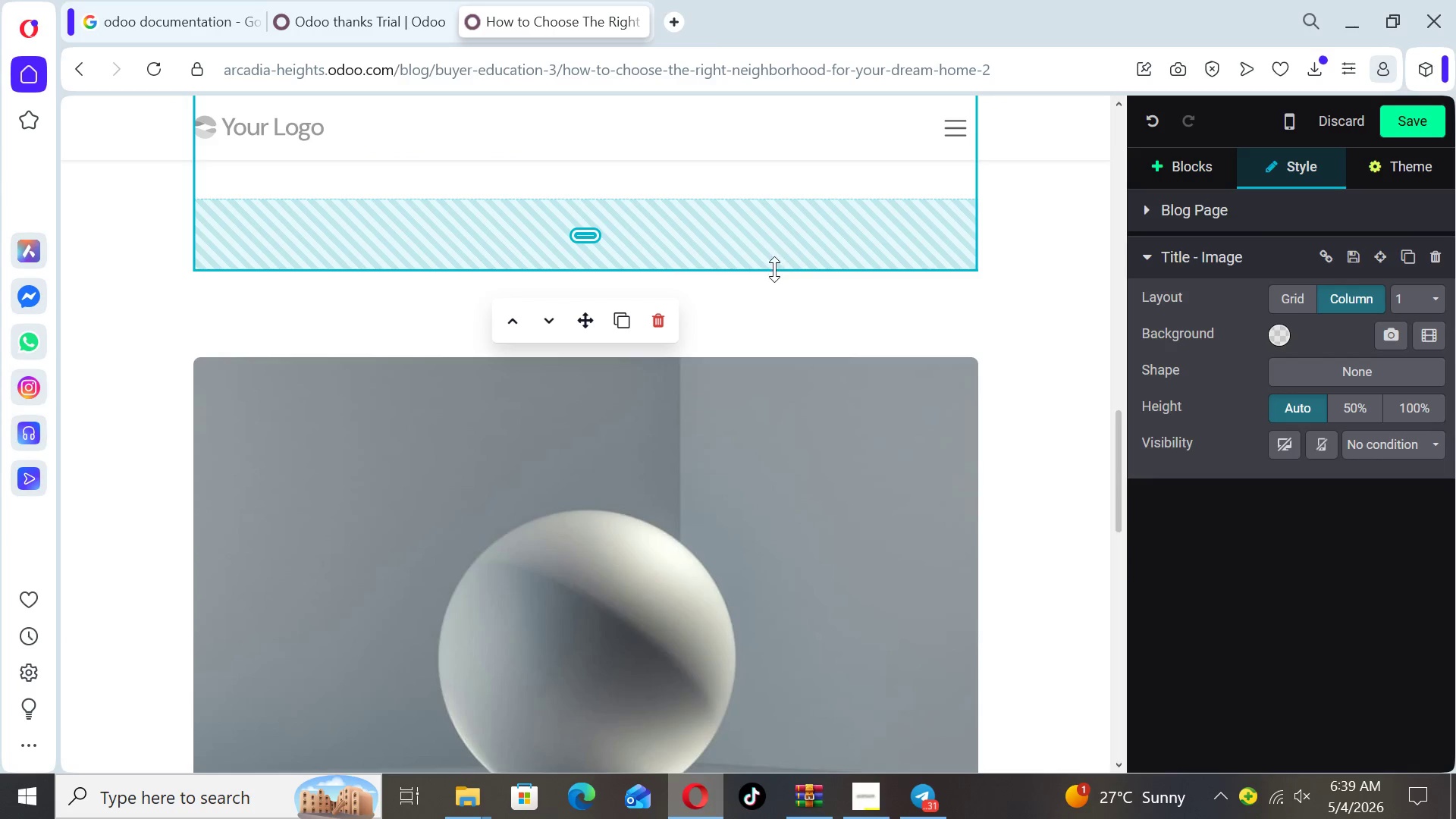 
left_click_drag(start_coordinate=[774, 269], to_coordinate=[771, 192])
 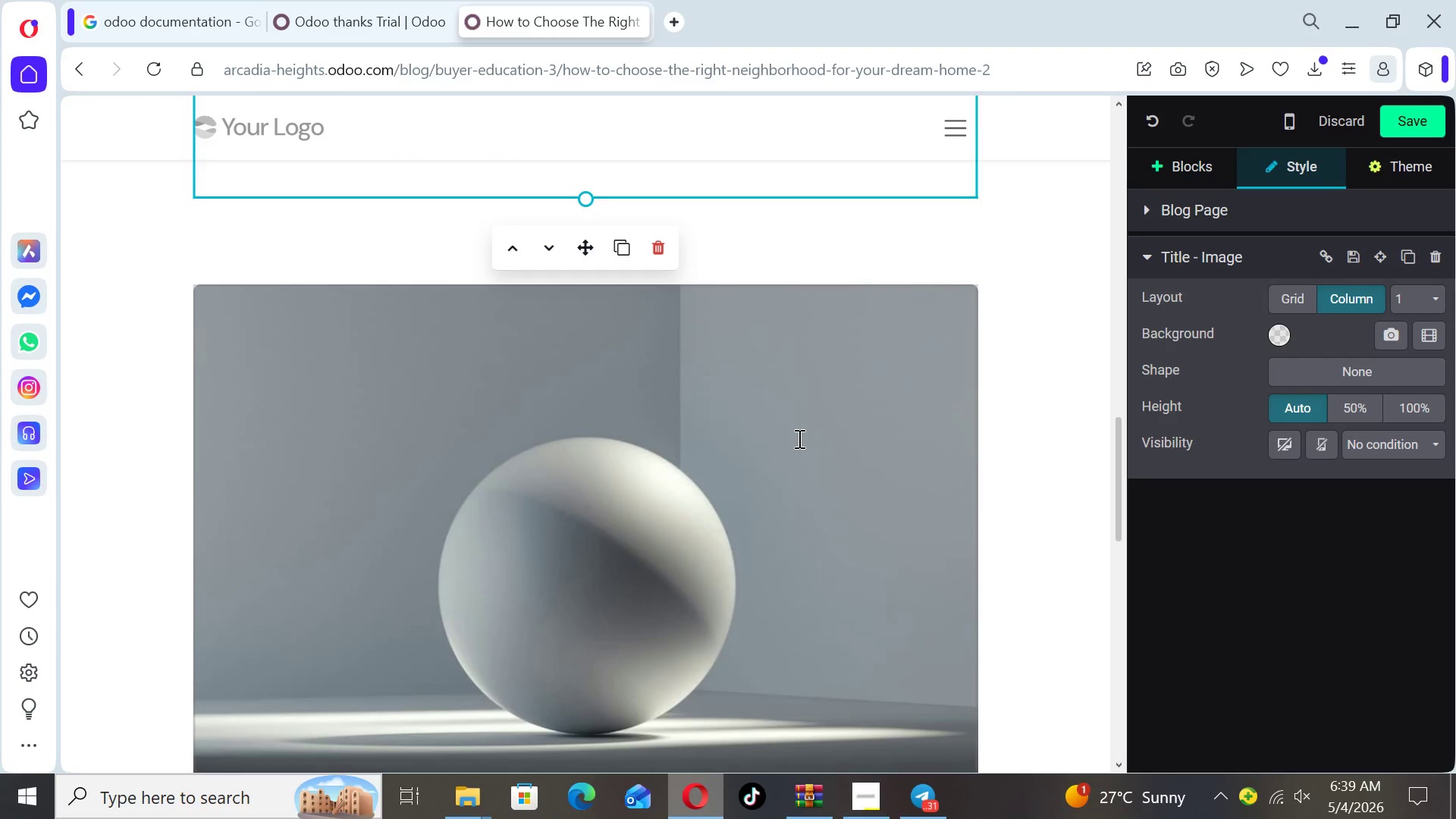 
left_click([798, 438])
 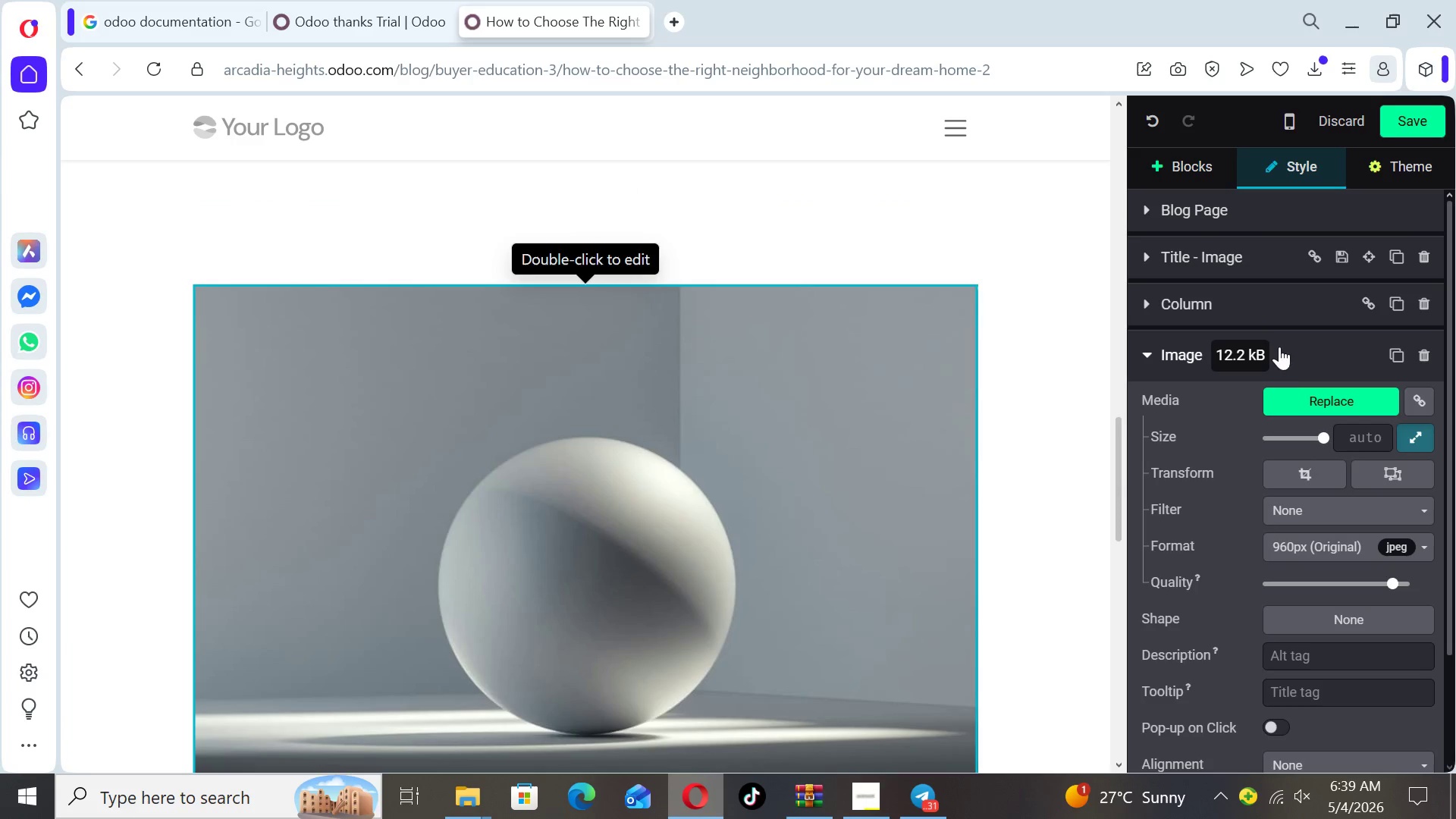 
left_click([1292, 397])
 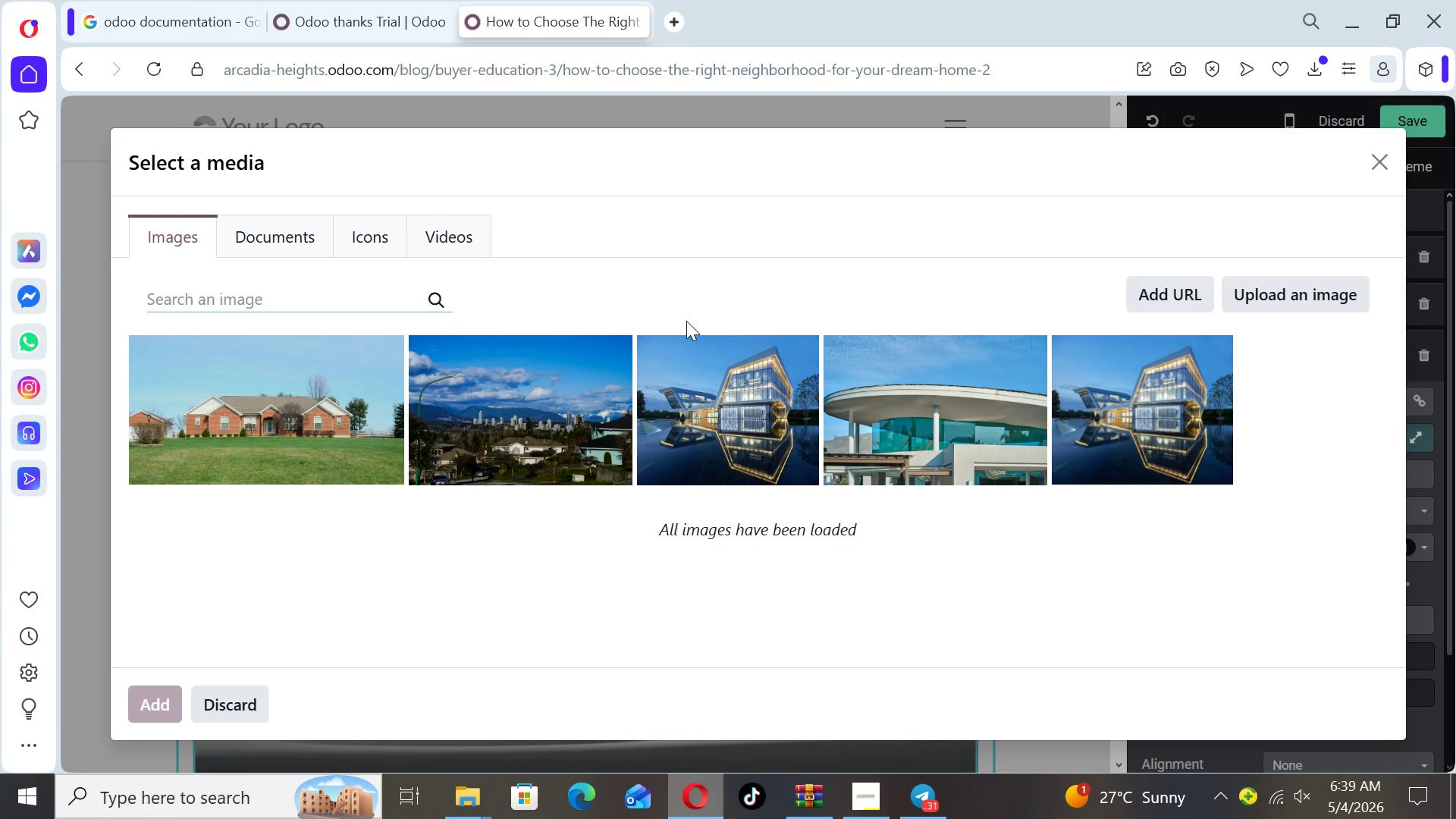 
type(family homes)
 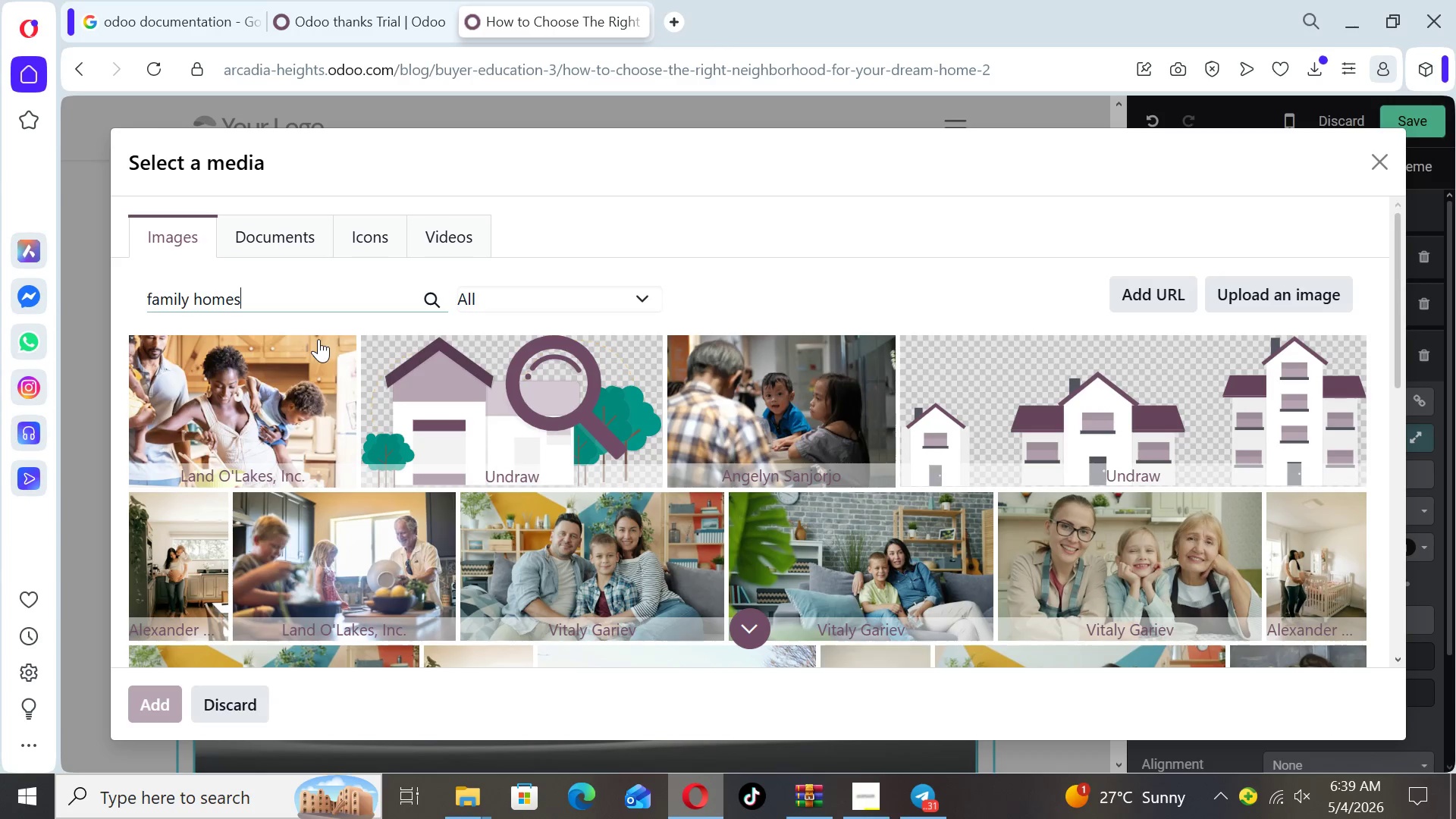 
wait(7.25)
 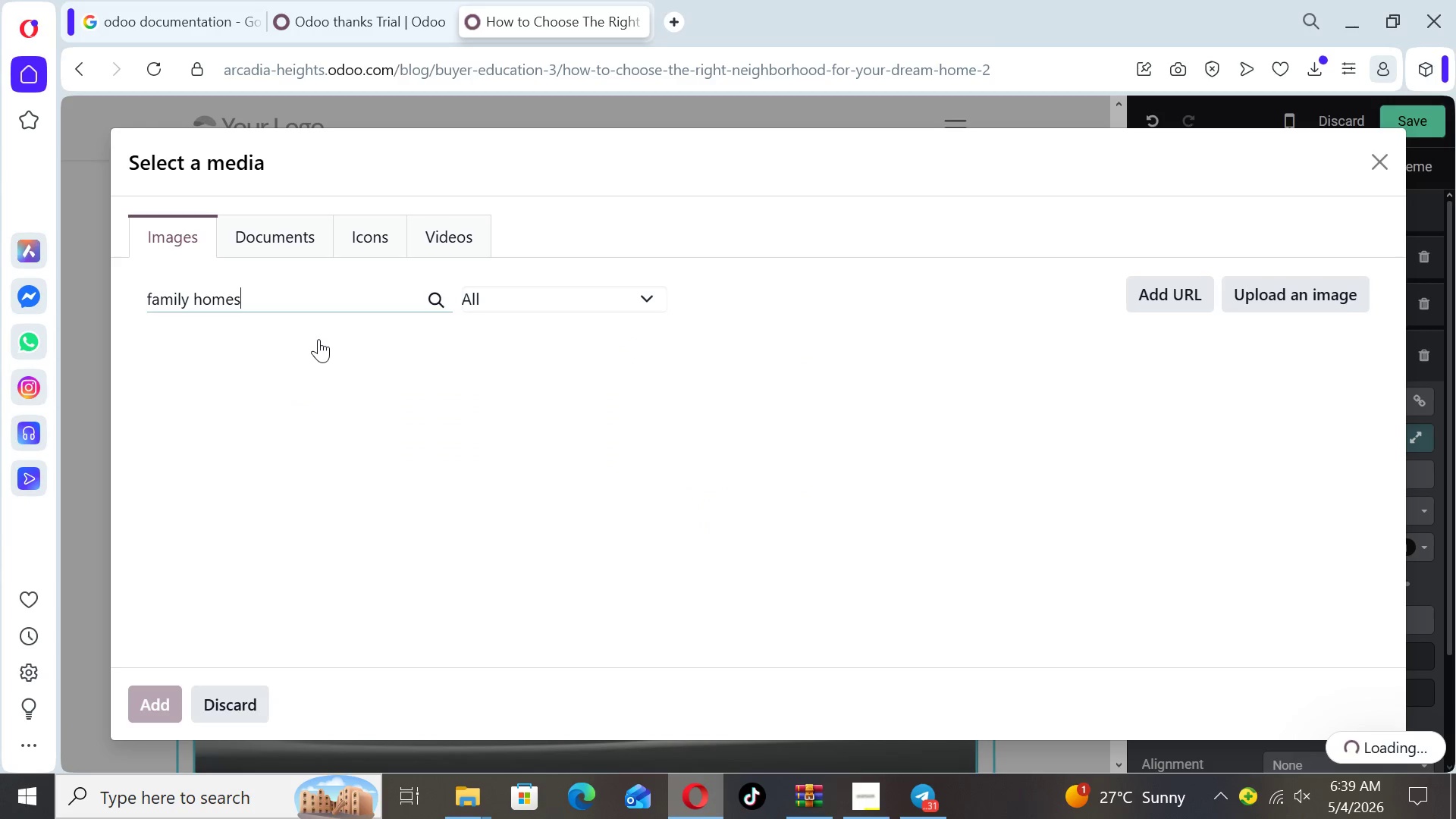 
left_click_drag(start_coordinate=[1399, 323], to_coordinate=[1392, 632])
 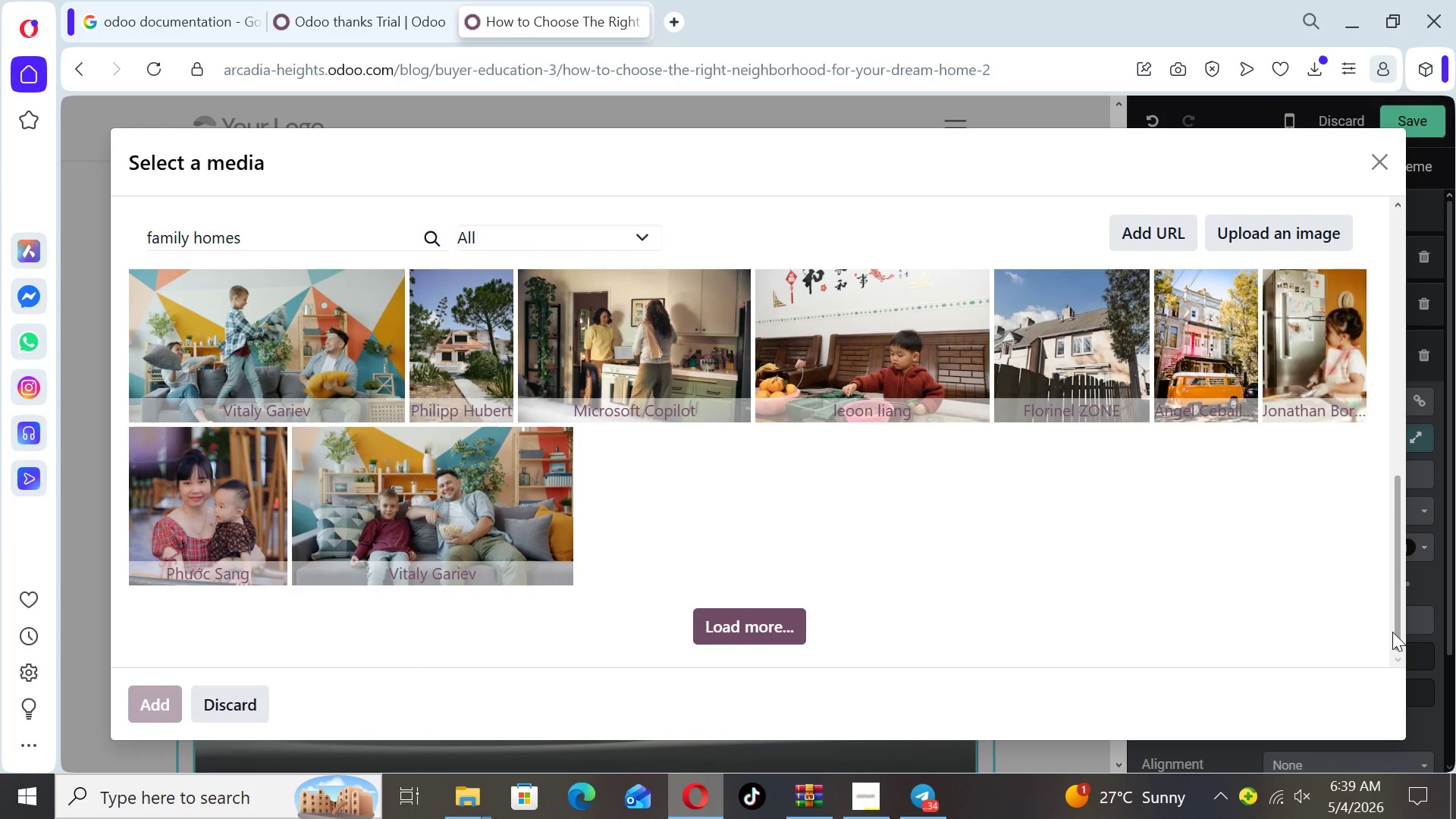 
left_click_drag(start_coordinate=[1392, 632], to_coordinate=[1395, 468])
 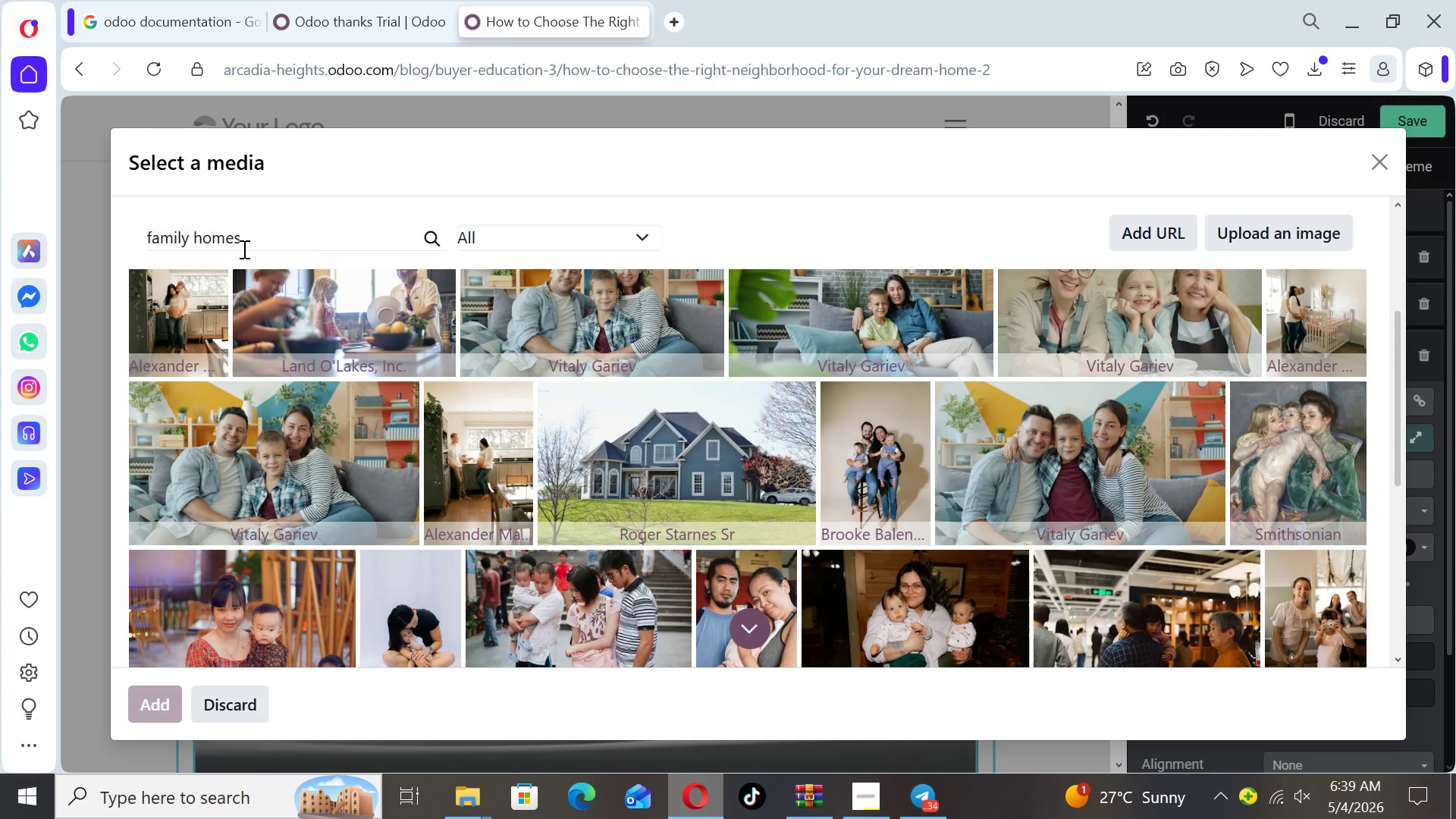 
left_click_drag(start_coordinate=[242, 236], to_coordinate=[102, 236])
 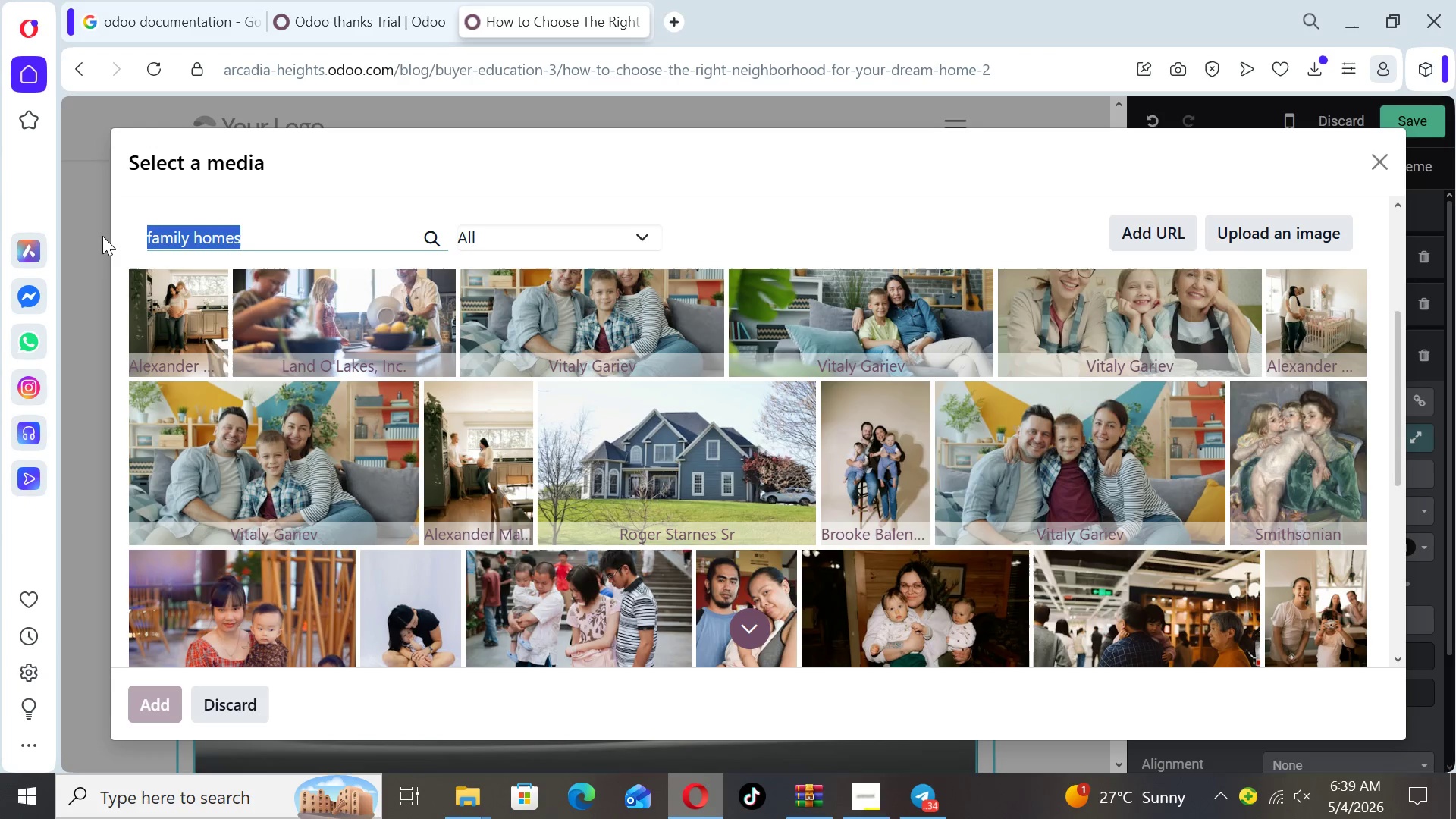 
type(luxury homes community)
 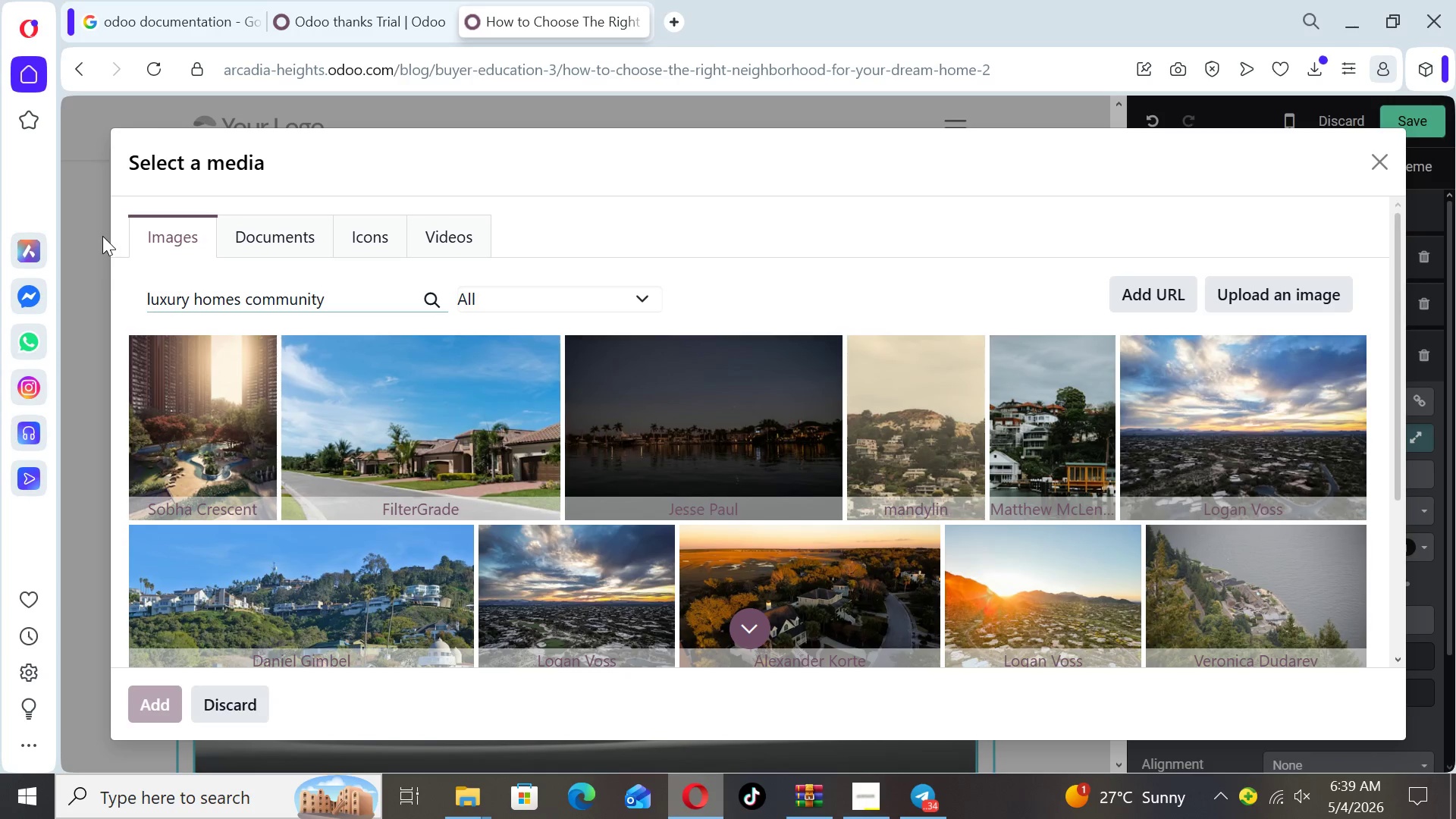 
wait(10.05)
 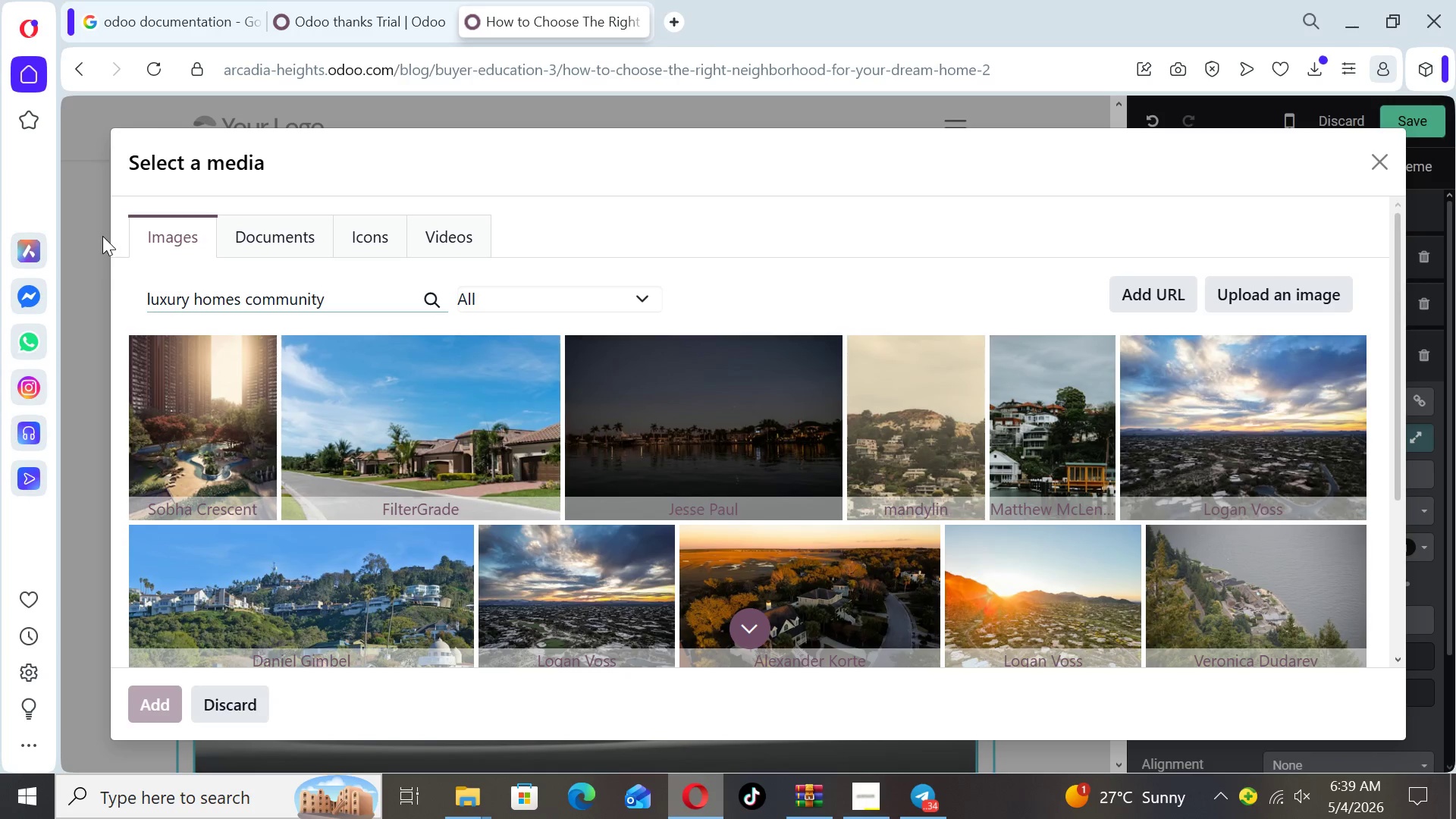 
left_click([406, 452])
 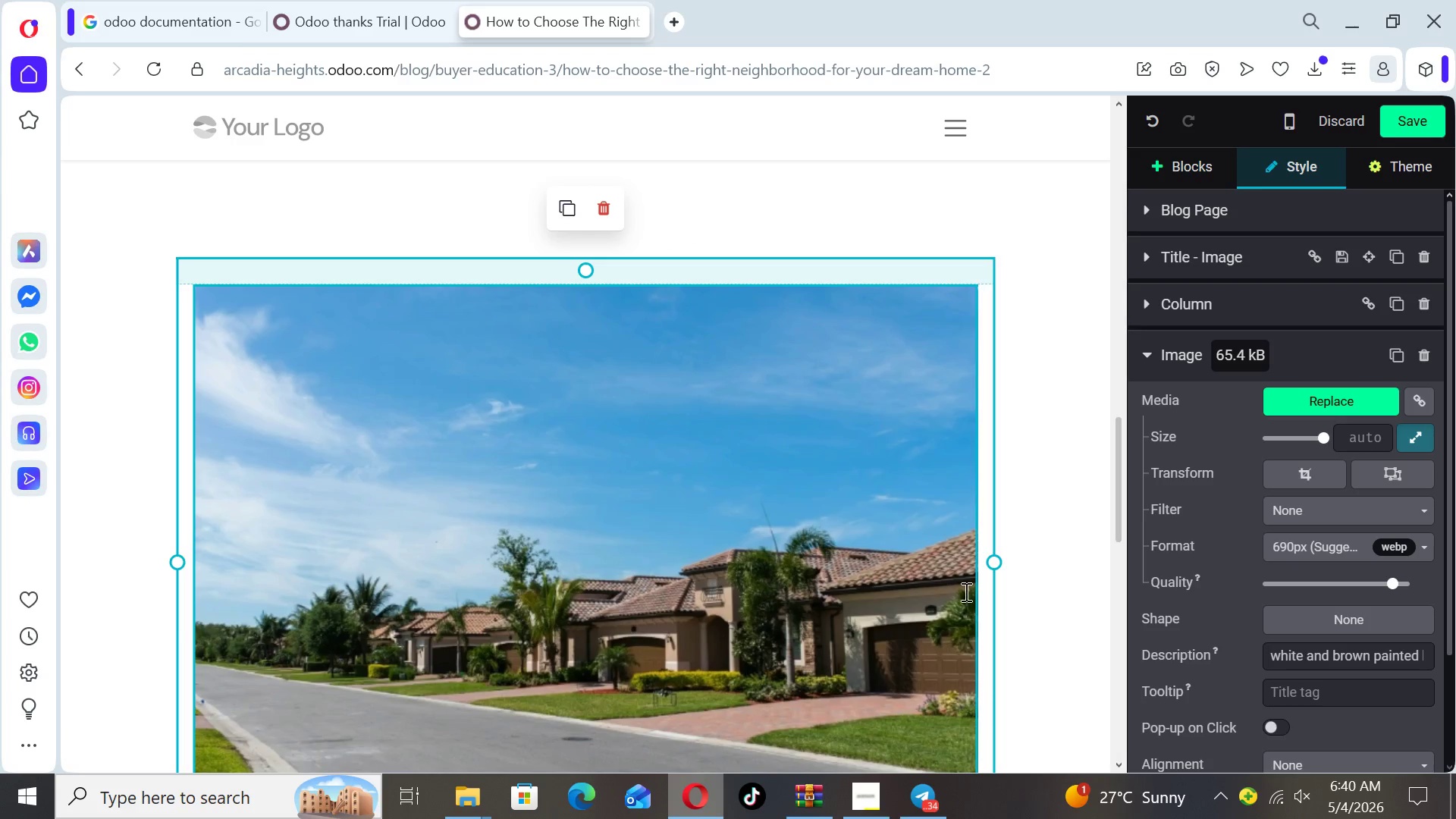 
wait(7.02)
 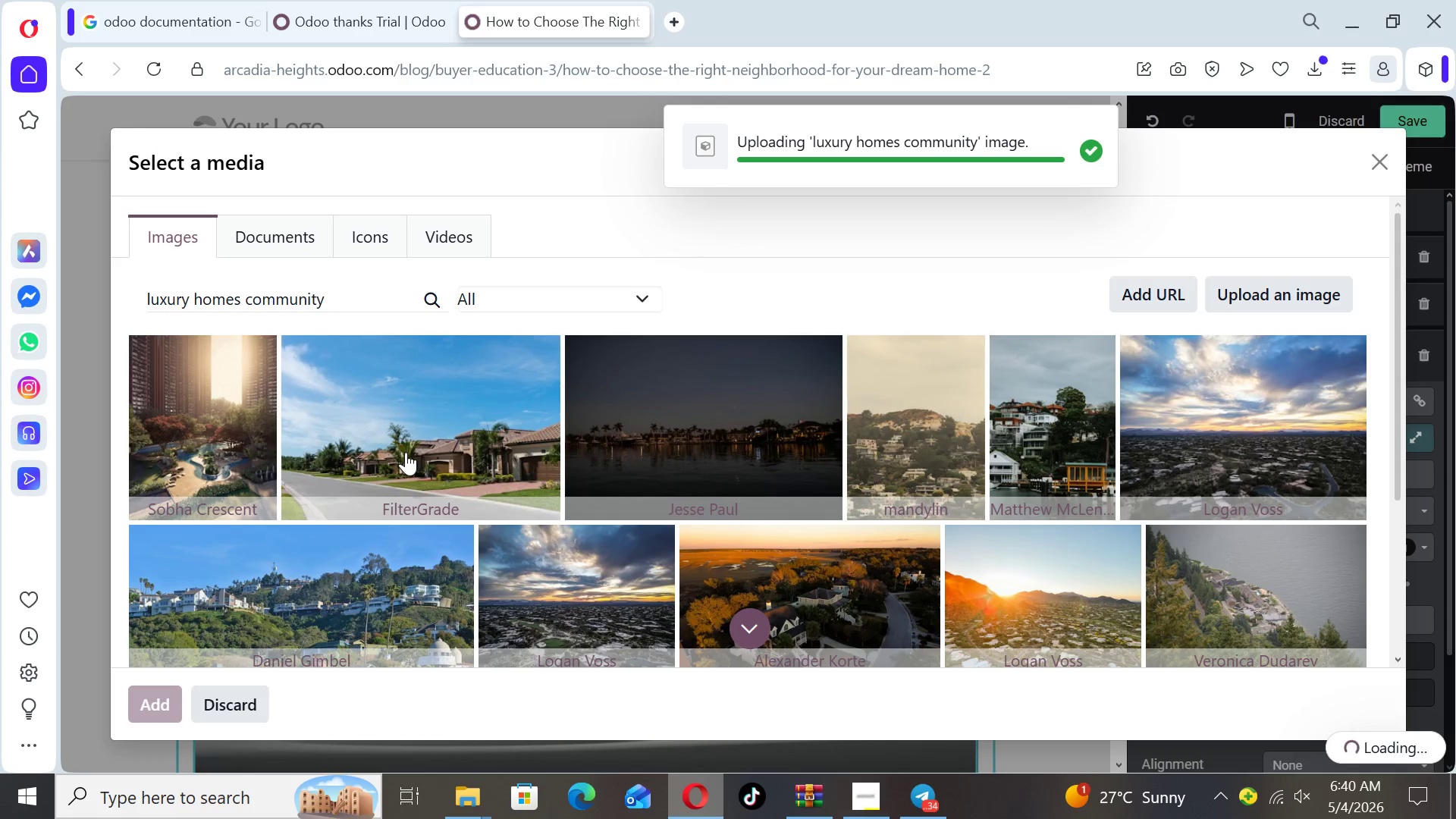 
left_click_drag(start_coordinate=[1122, 517], to_coordinate=[1124, 588])
 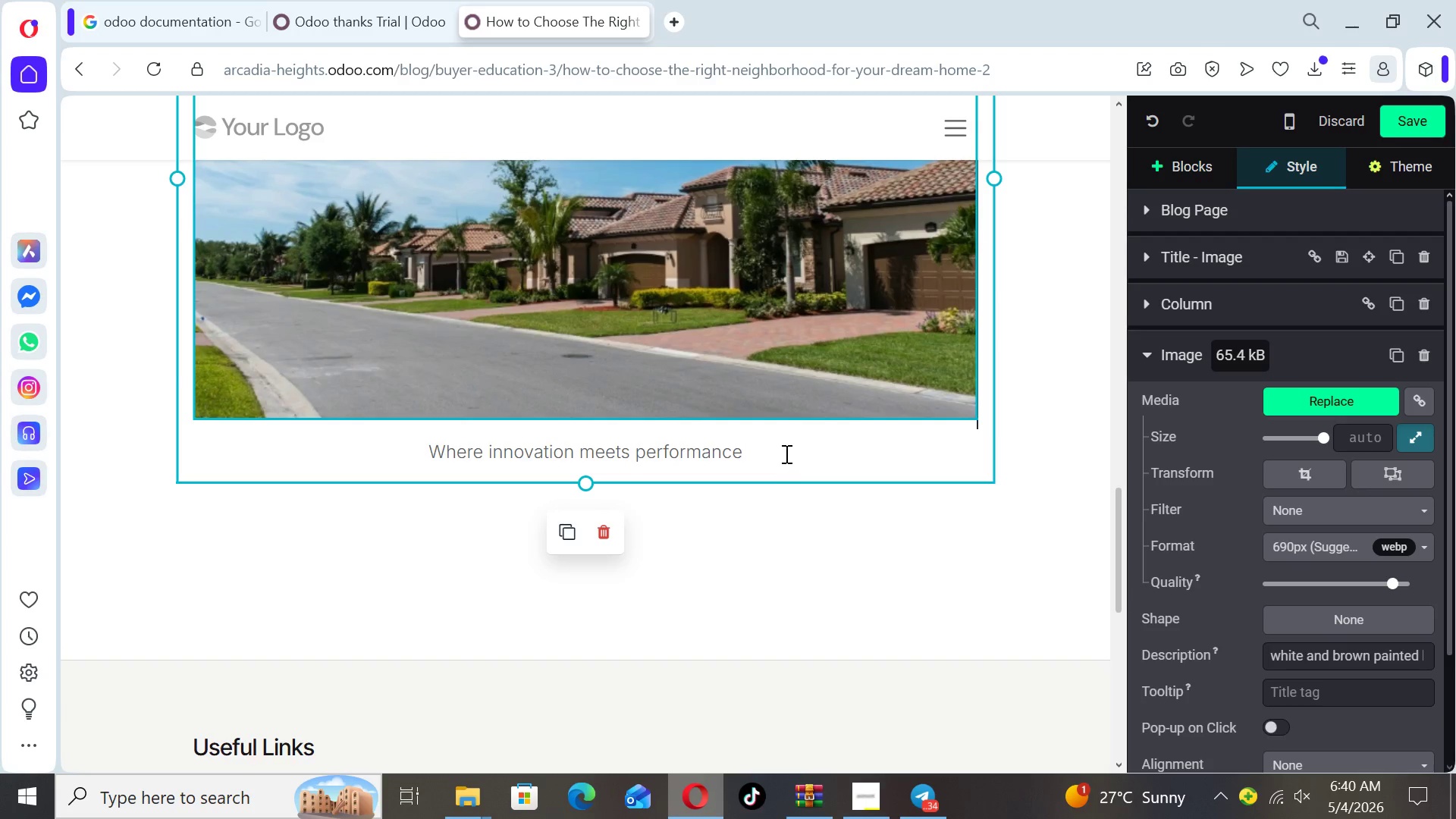 
left_click_drag(start_coordinate=[785, 453], to_coordinate=[434, 497])
 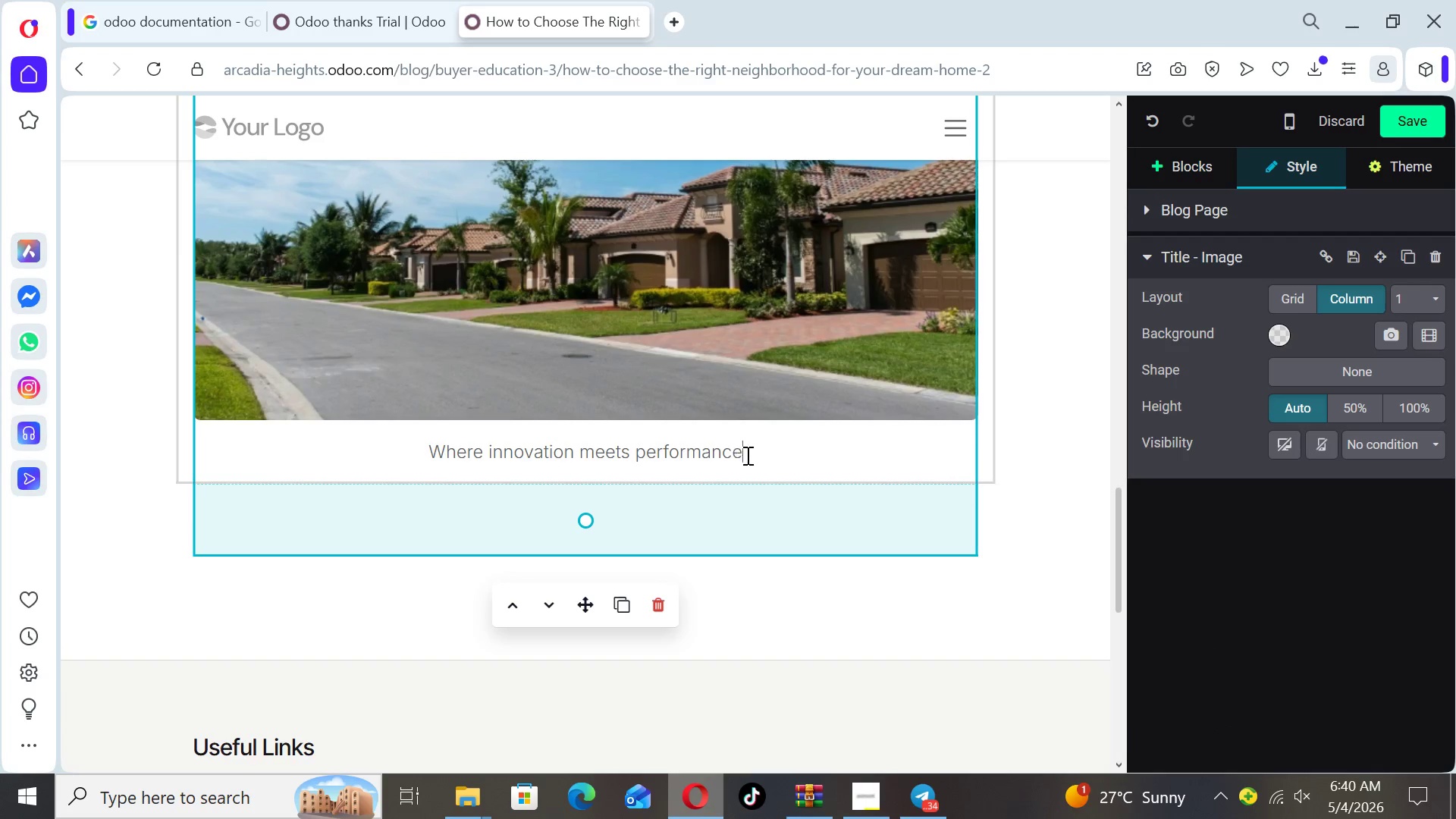 
left_click_drag(start_coordinate=[748, 455], to_coordinate=[408, 460])
 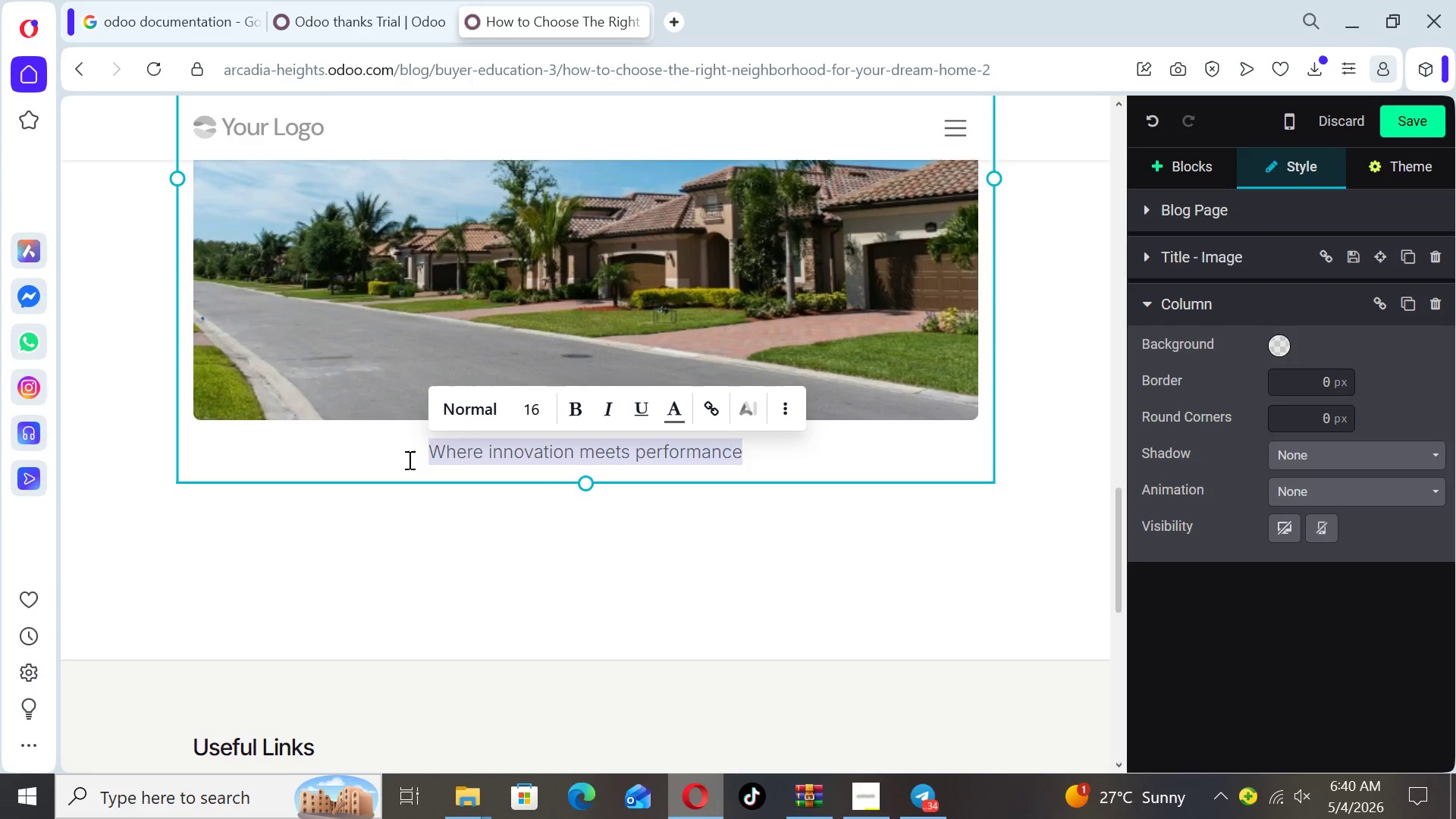 
key(Backspace)
 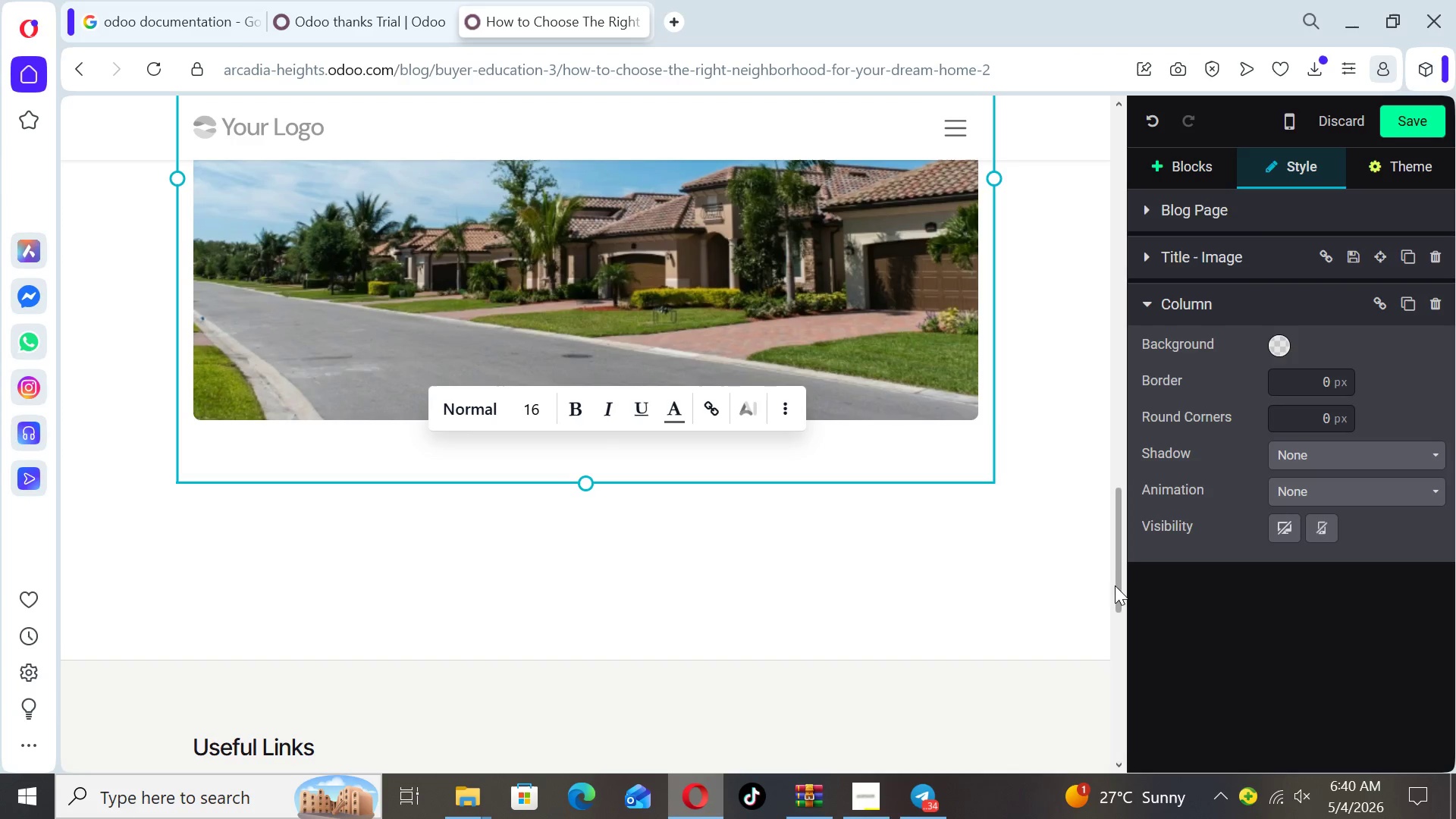 
left_click_drag(start_coordinate=[1116, 587], to_coordinate=[1107, 556])
 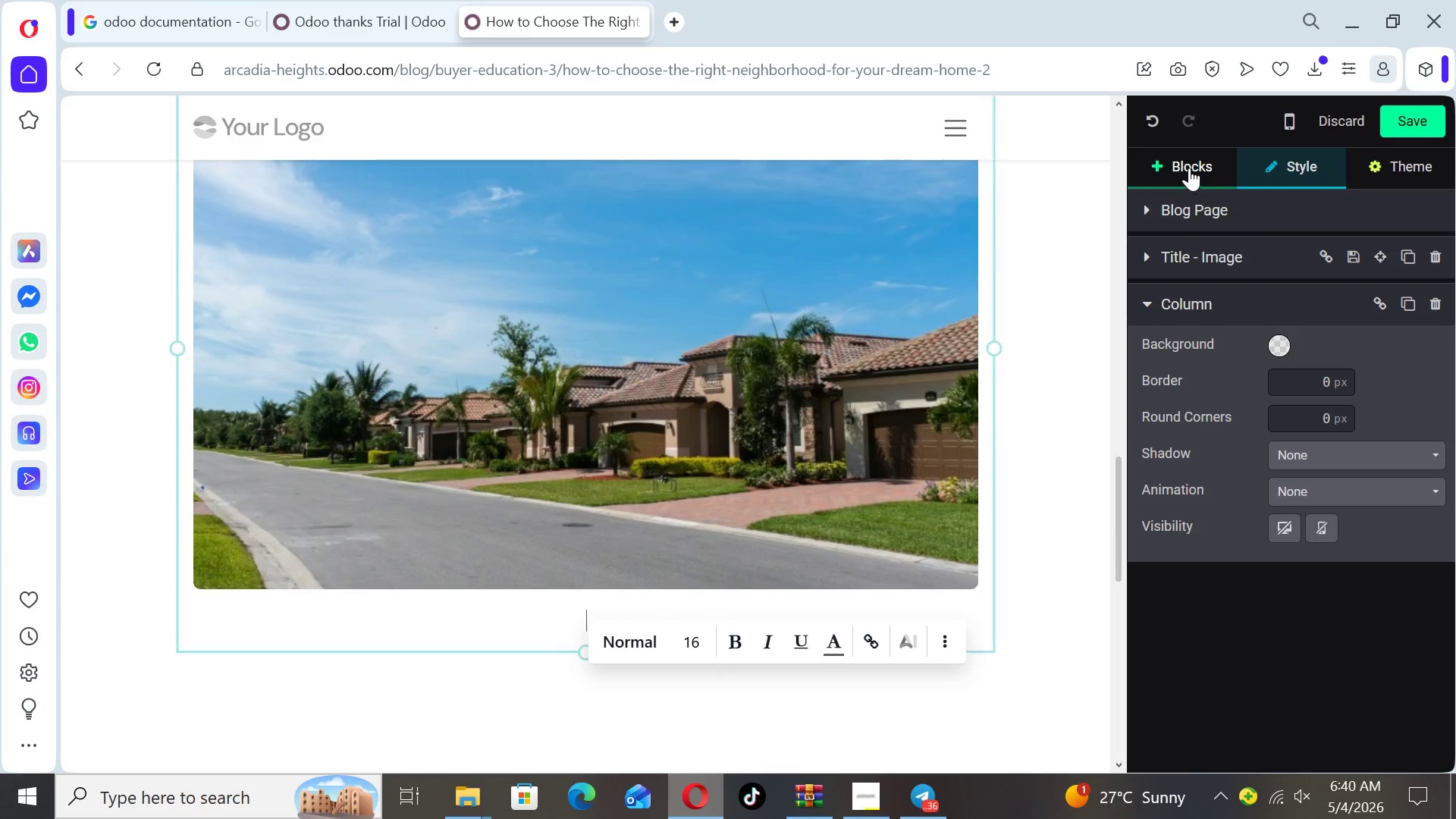 
left_click([1188, 166])
 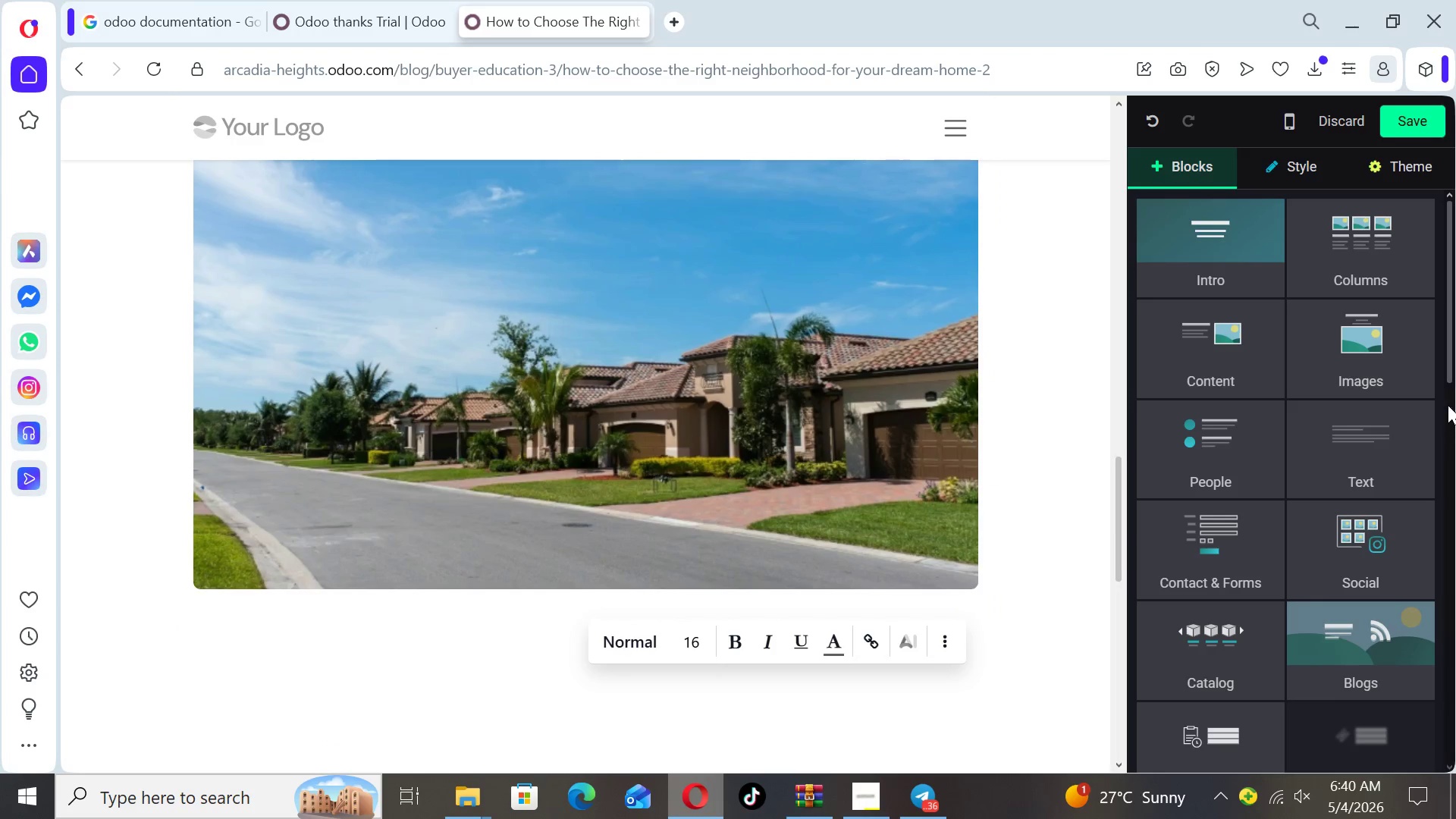 
left_click_drag(start_coordinate=[1448, 350], to_coordinate=[1449, 516])
 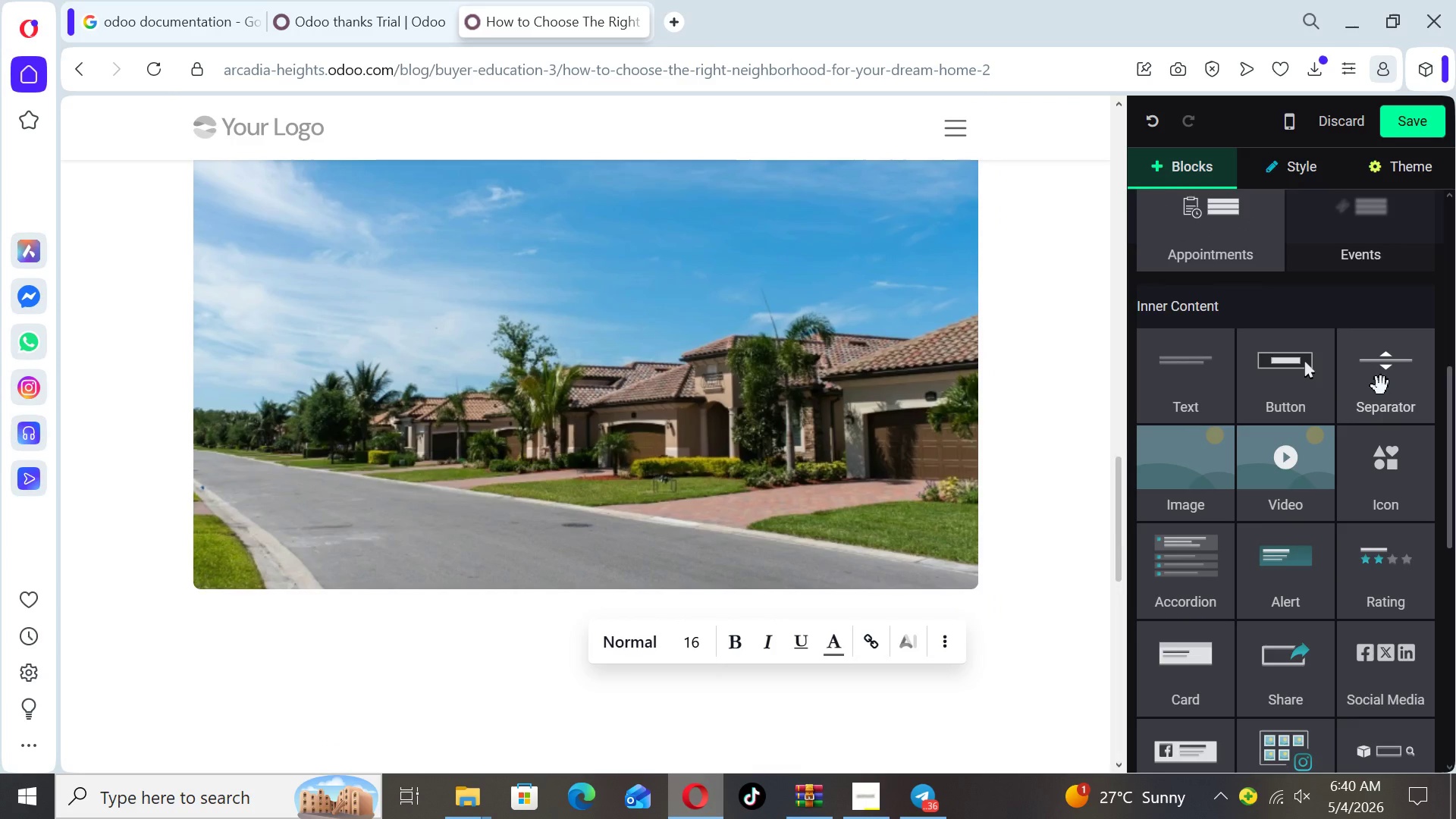 
left_click_drag(start_coordinate=[1381, 386], to_coordinate=[1244, 544])
 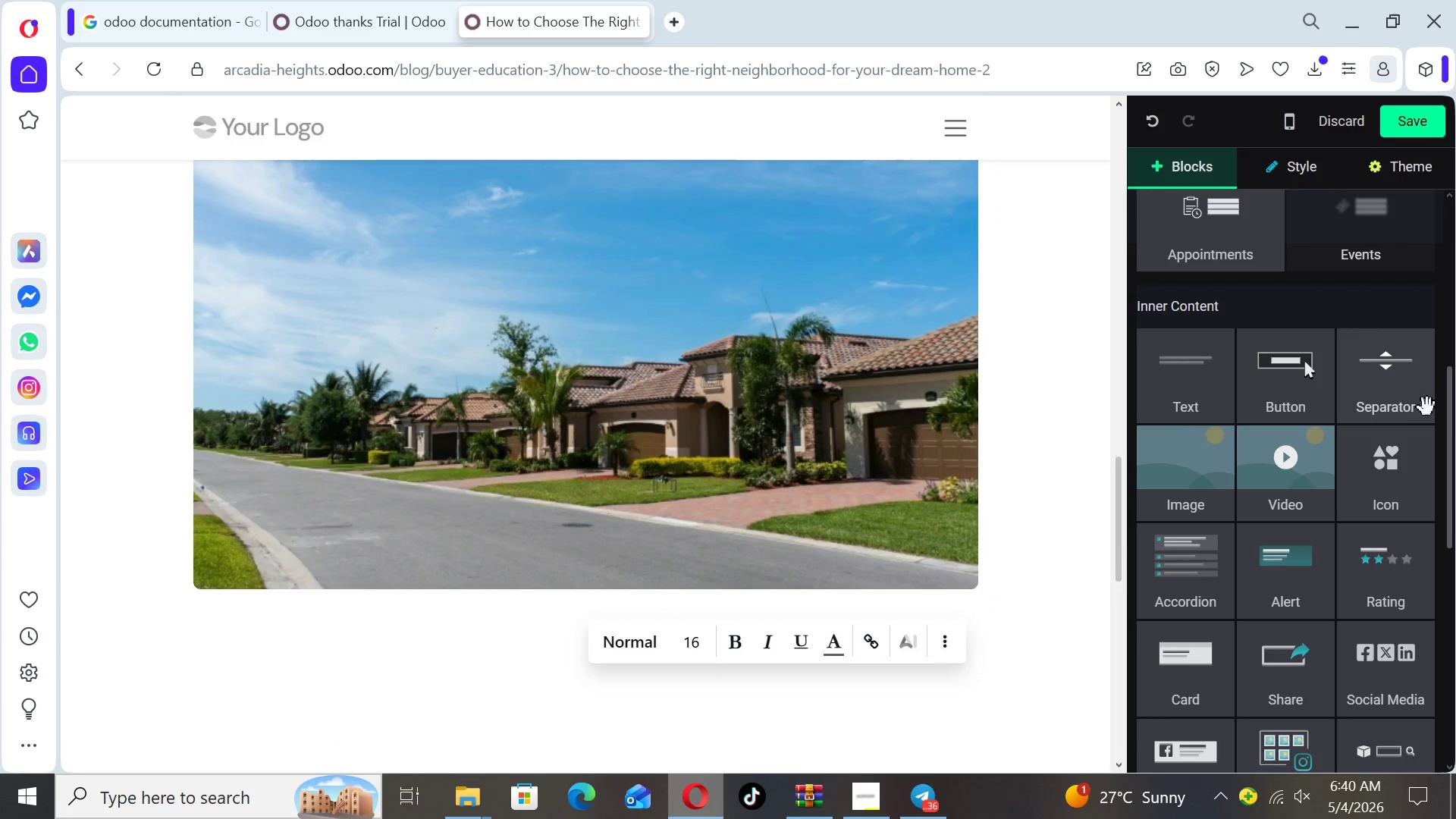 
left_click([1389, 384])
 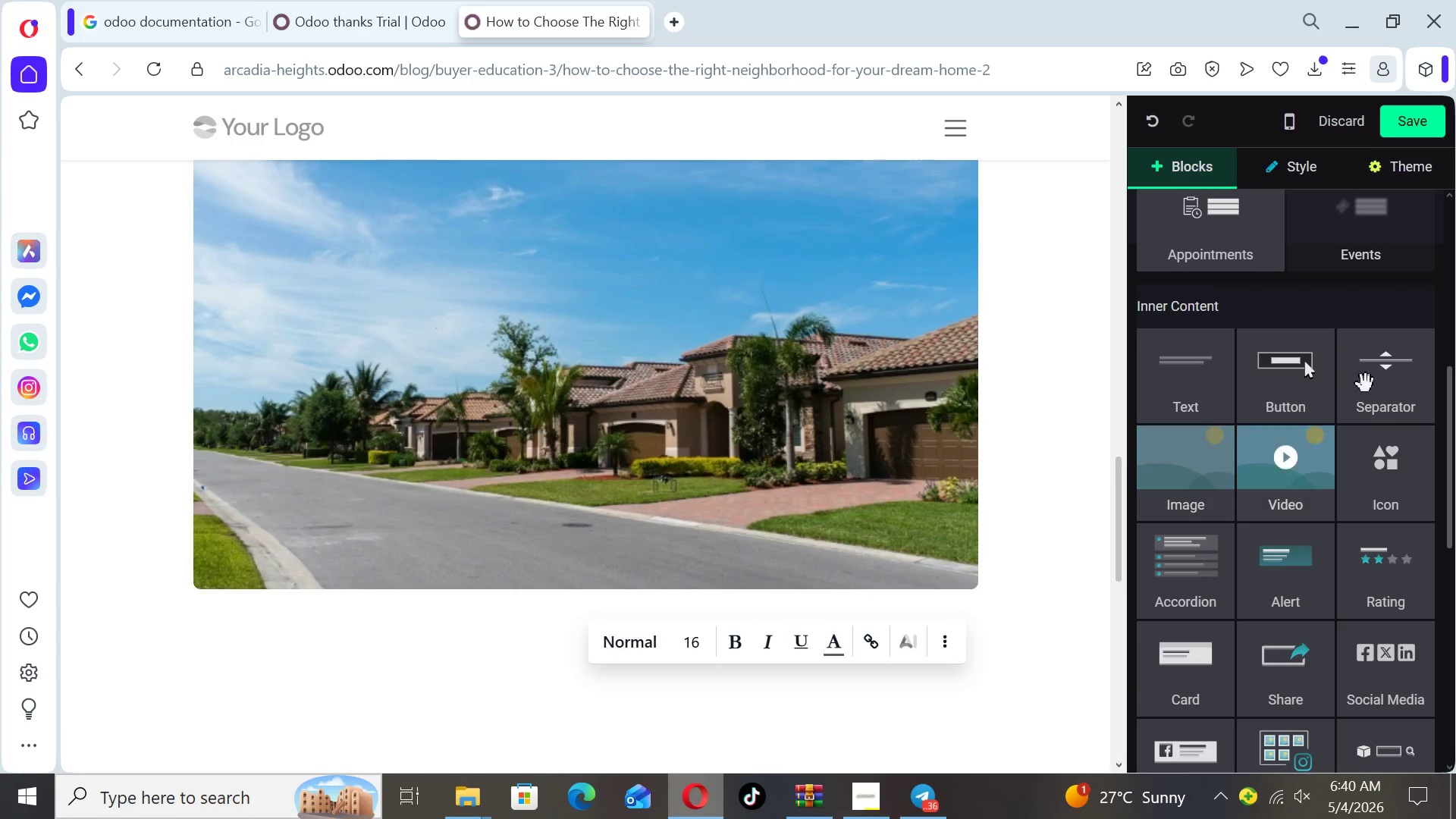 
left_click_drag(start_coordinate=[1392, 373], to_coordinate=[854, 635])
 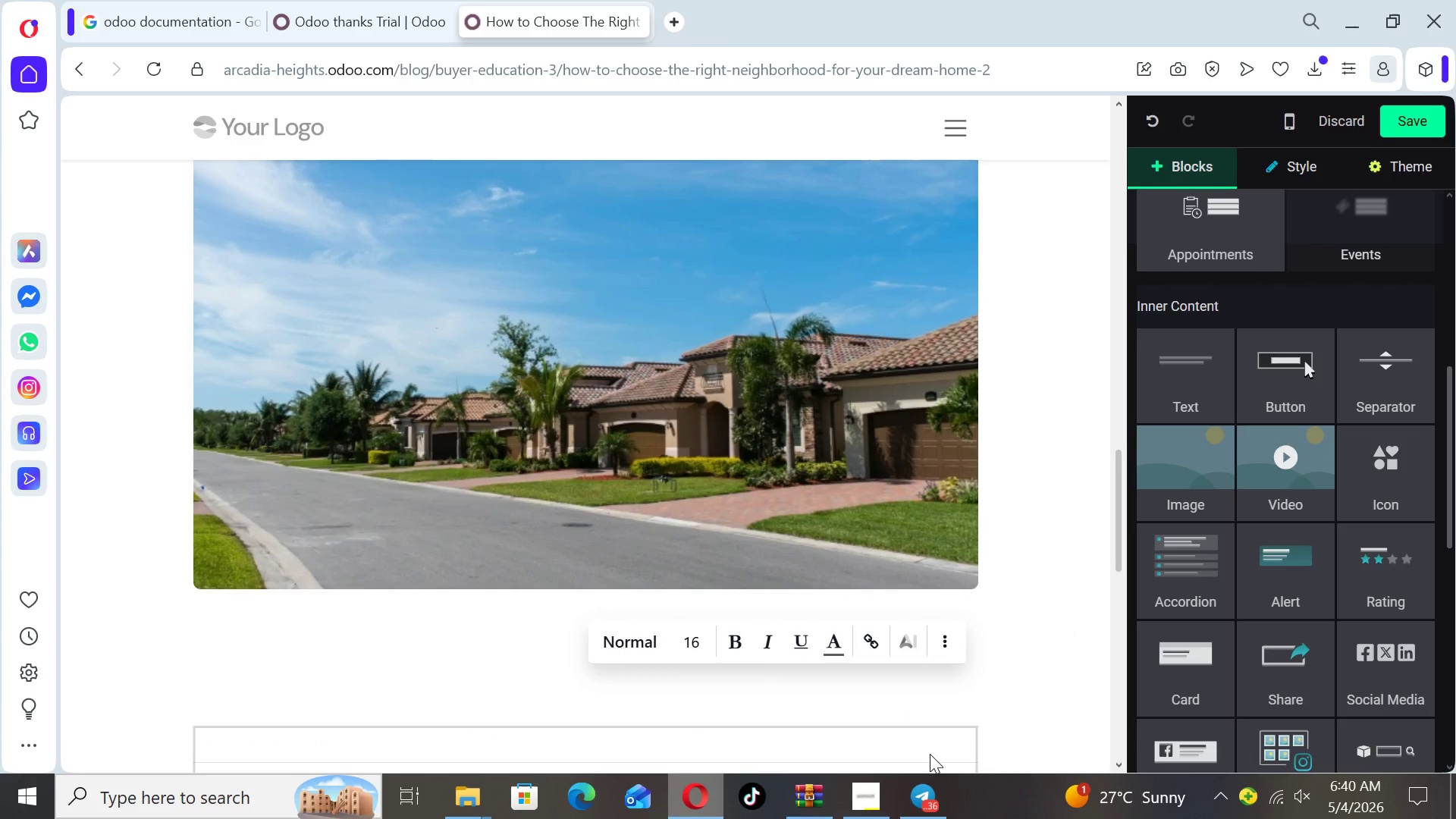 
left_click([930, 752])
 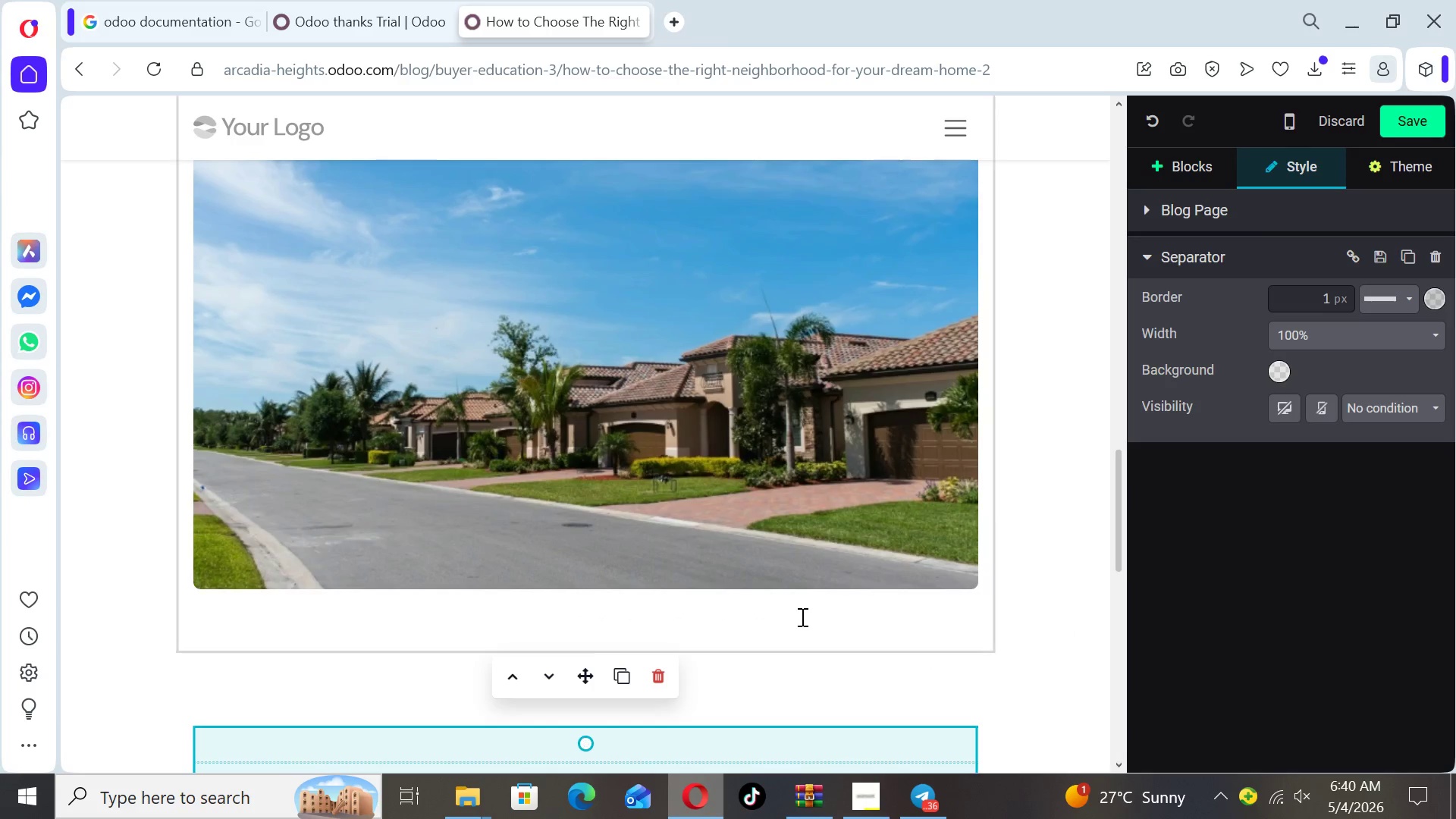 
left_click([799, 614])
 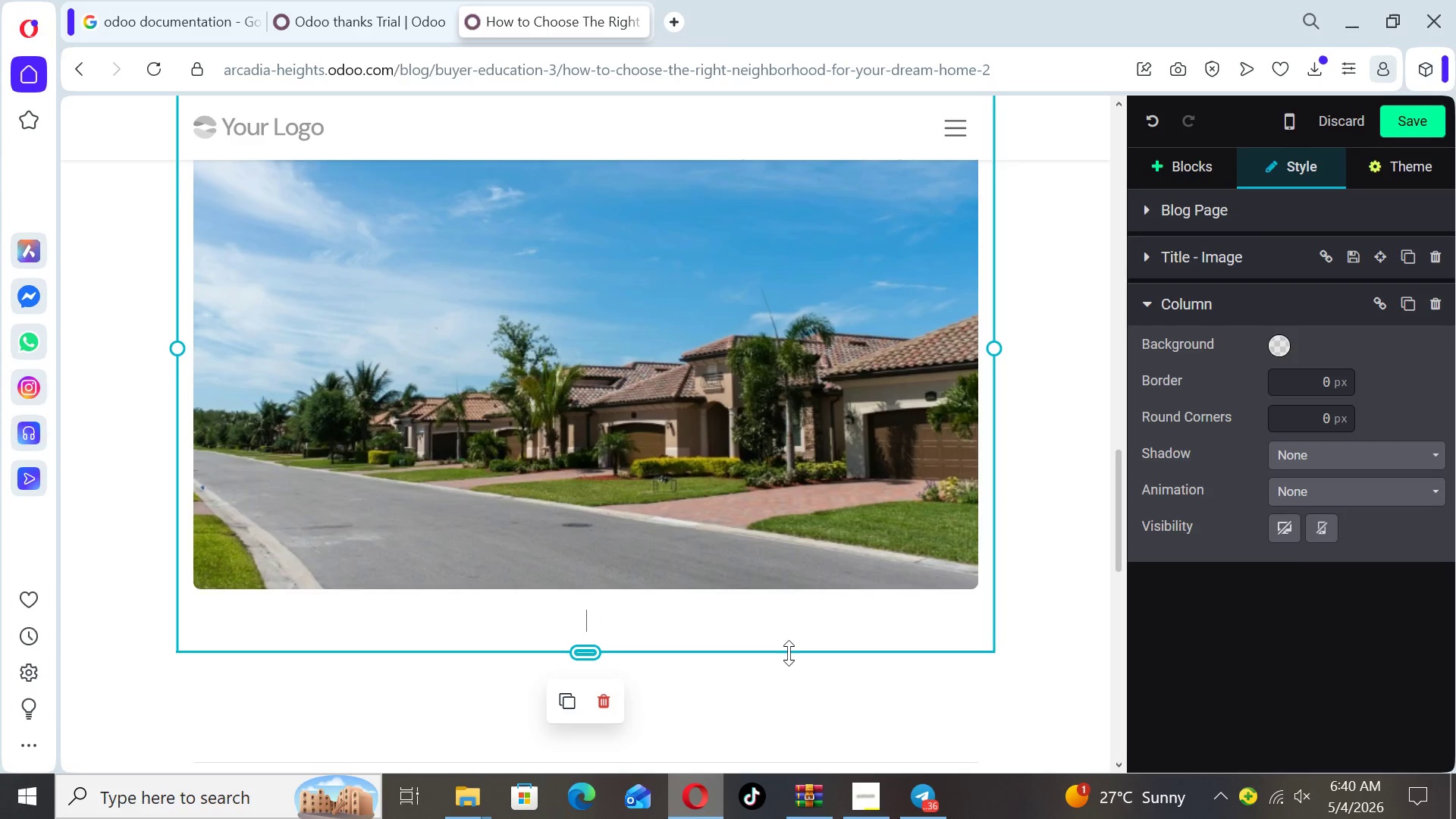 
left_click_drag(start_coordinate=[789, 653], to_coordinate=[784, 610])
 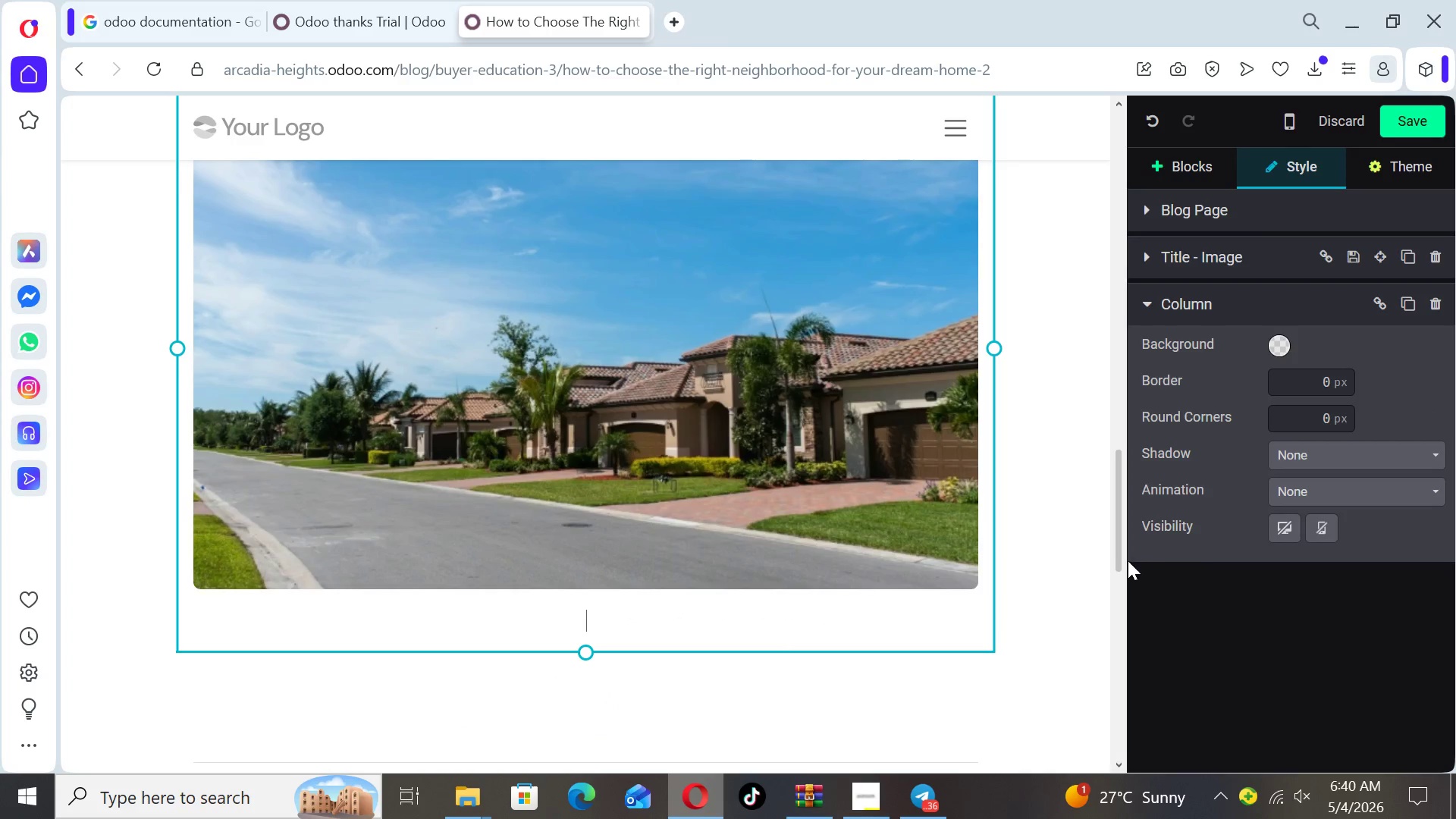 
left_click_drag(start_coordinate=[1121, 554], to_coordinate=[1119, 610])
 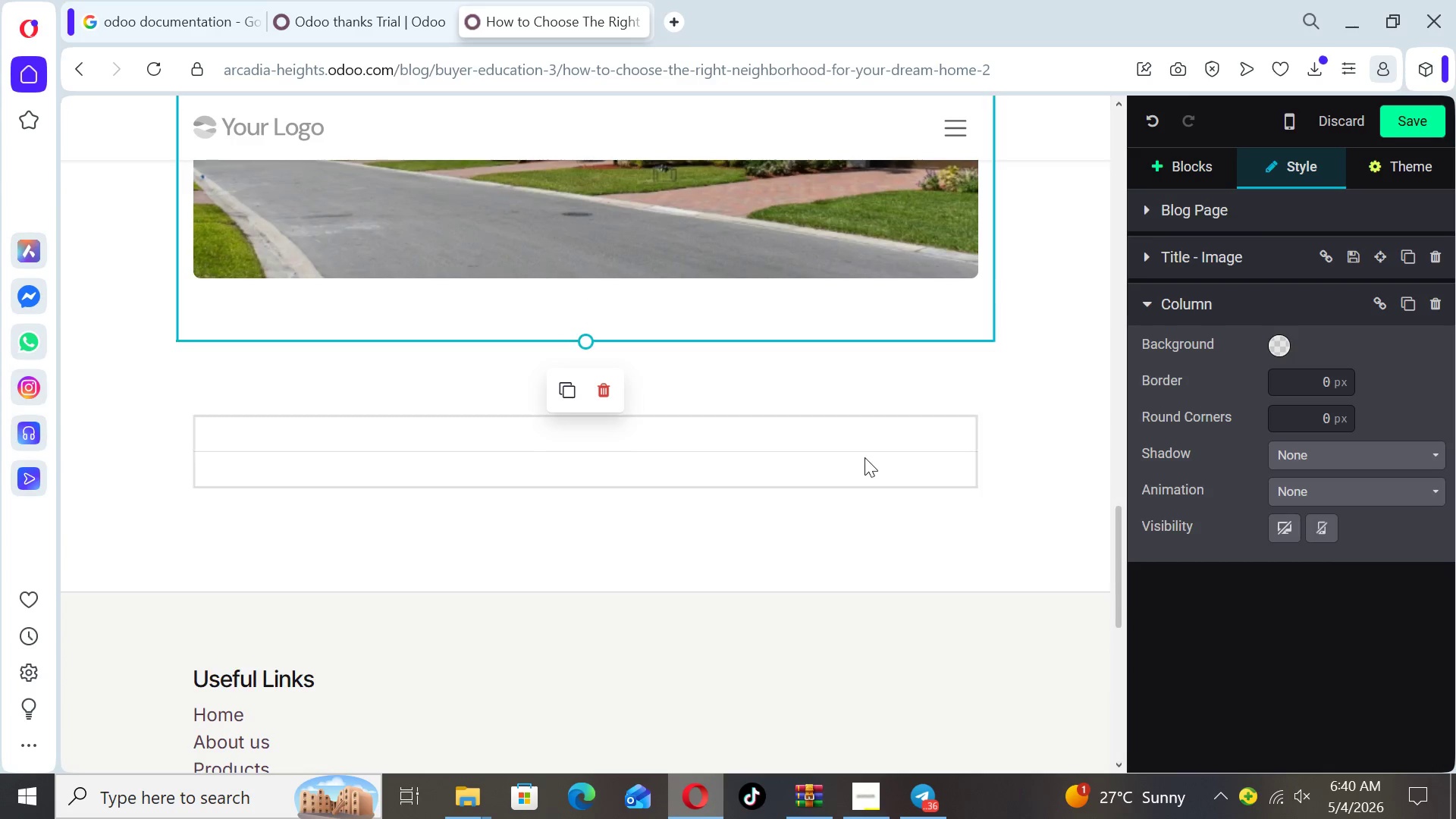 
left_click([864, 457])
 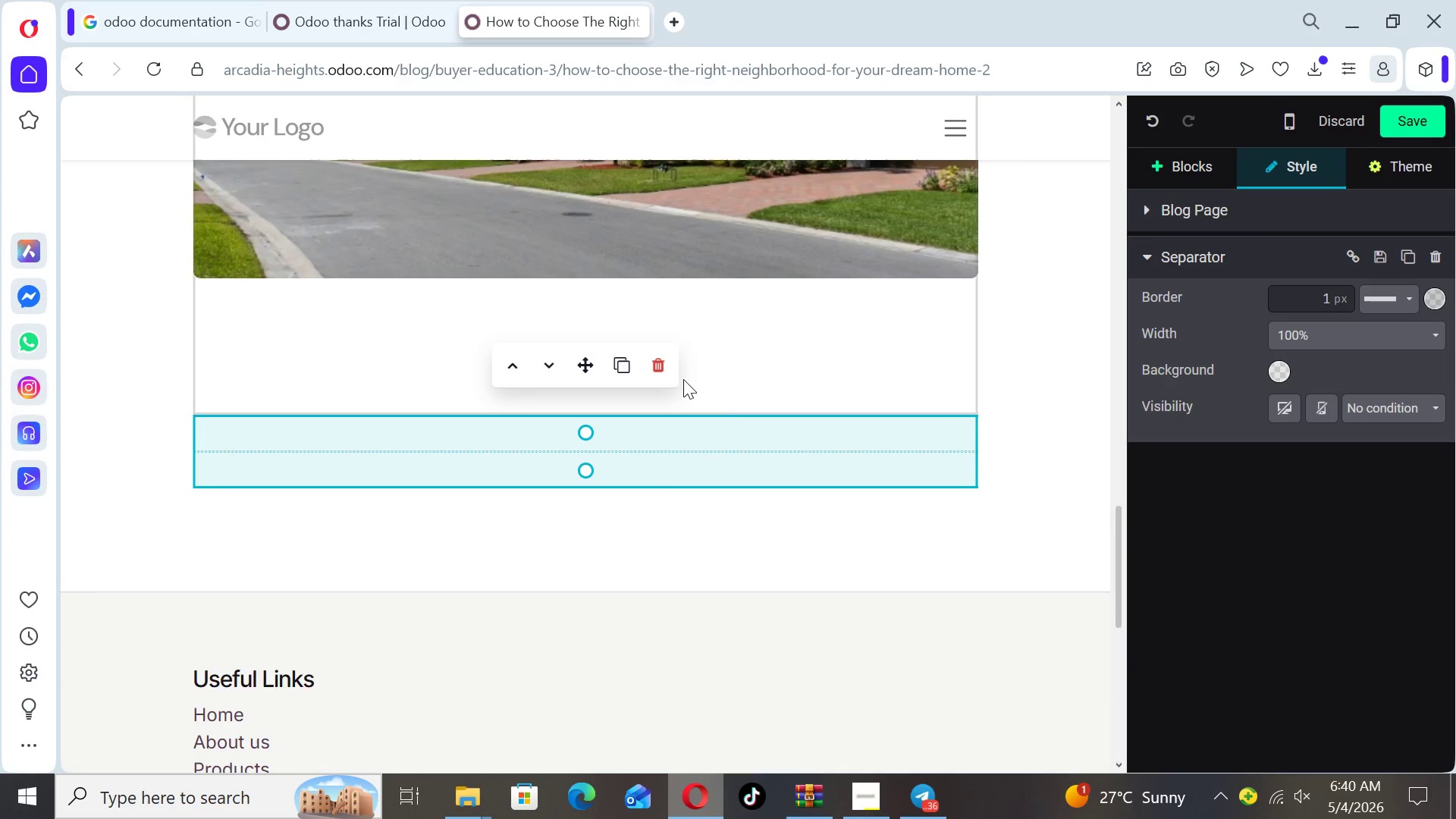 
left_click([663, 368])
 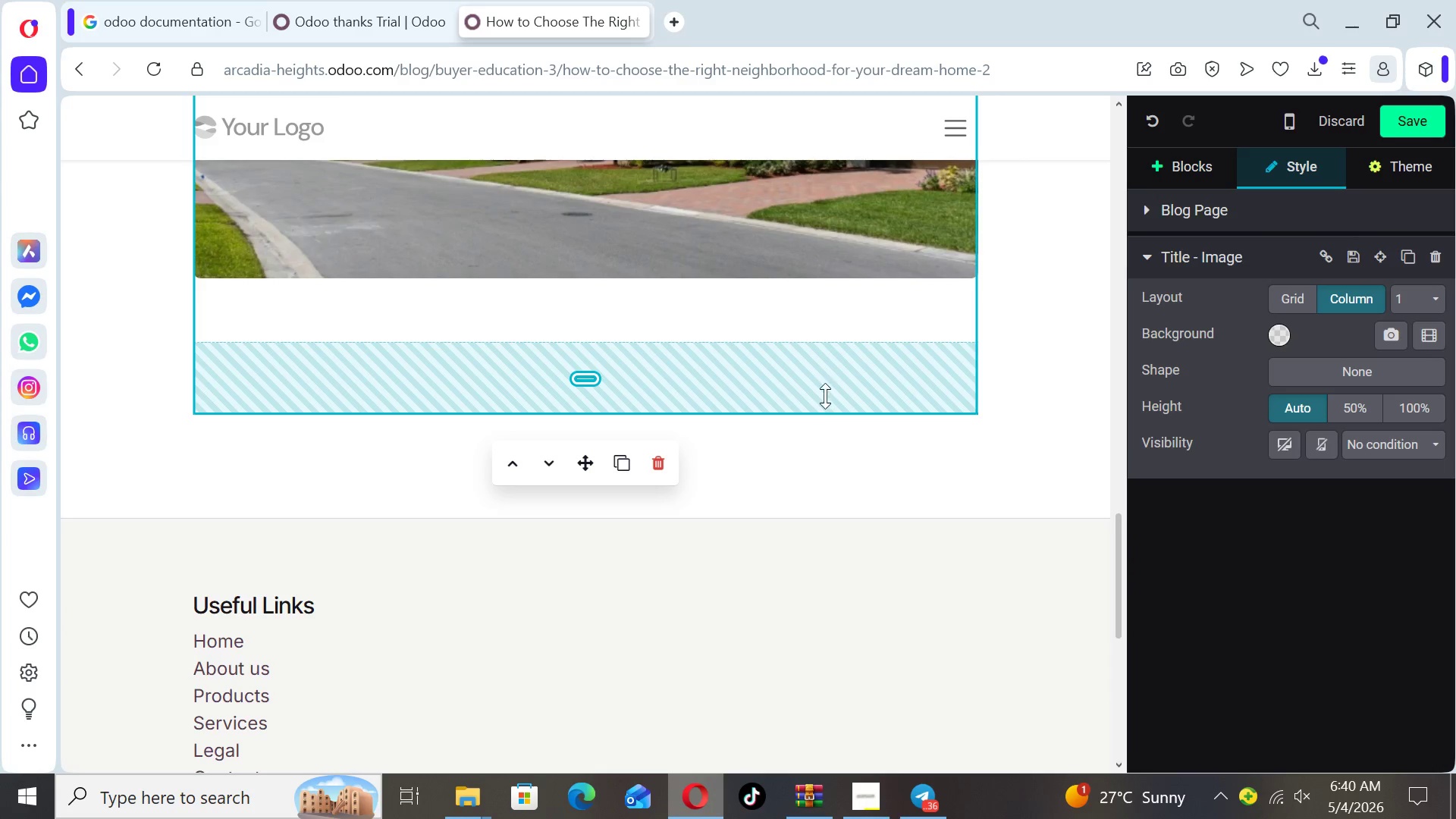 
left_click_drag(start_coordinate=[824, 403], to_coordinate=[819, 323])
 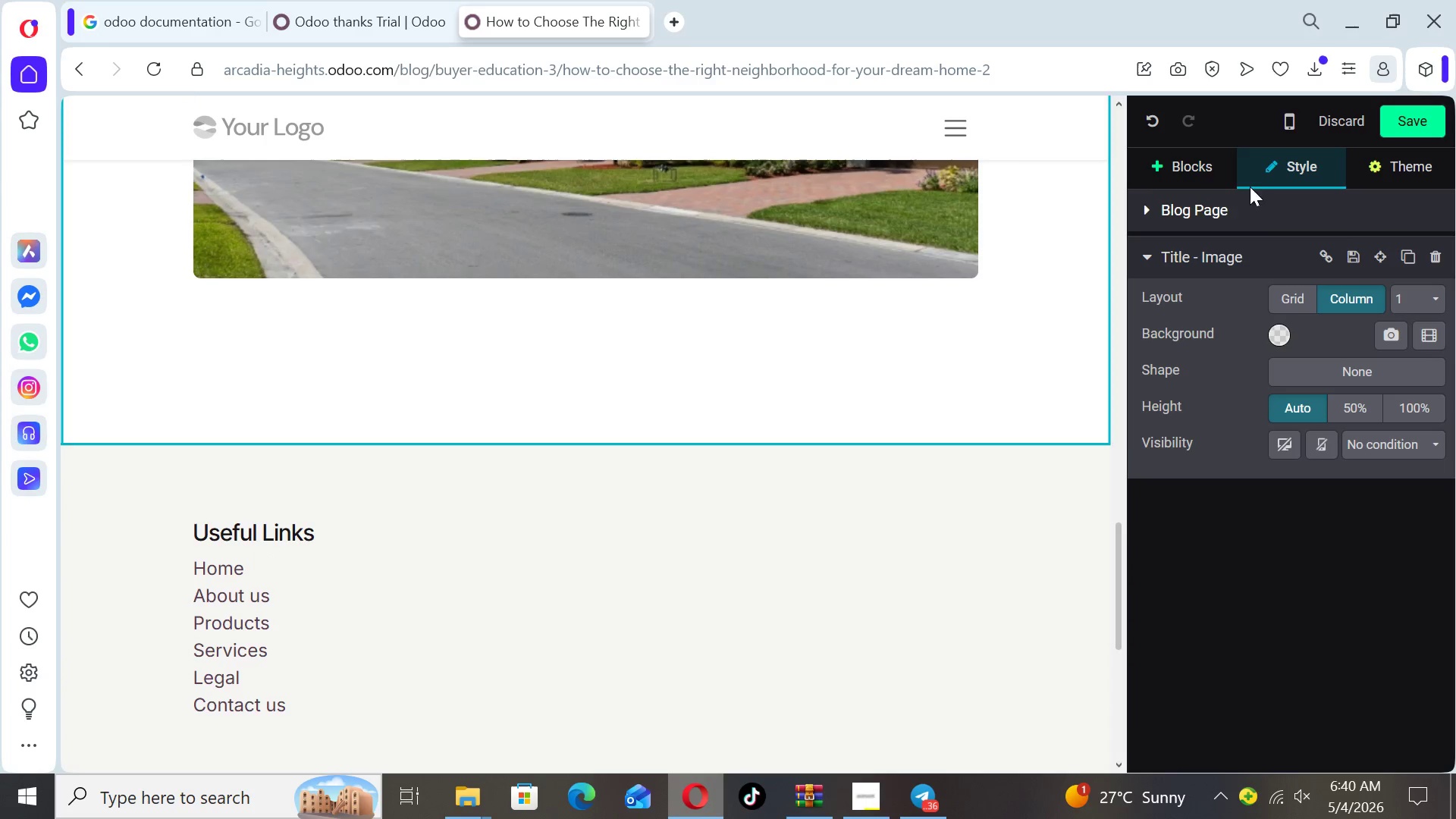 
left_click([1208, 171])
 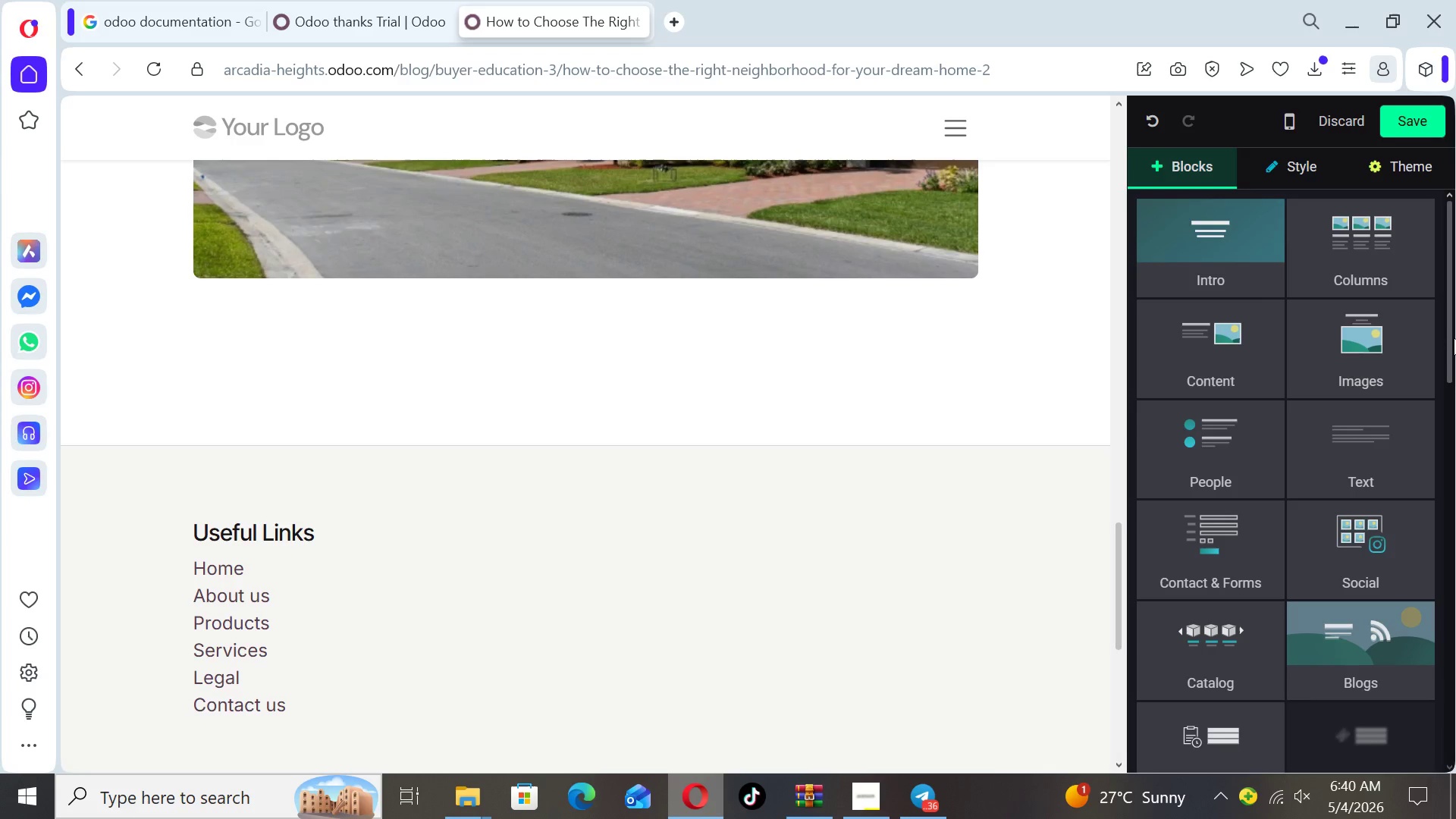 
left_click_drag(start_coordinate=[1453, 337], to_coordinate=[1455, 550])
 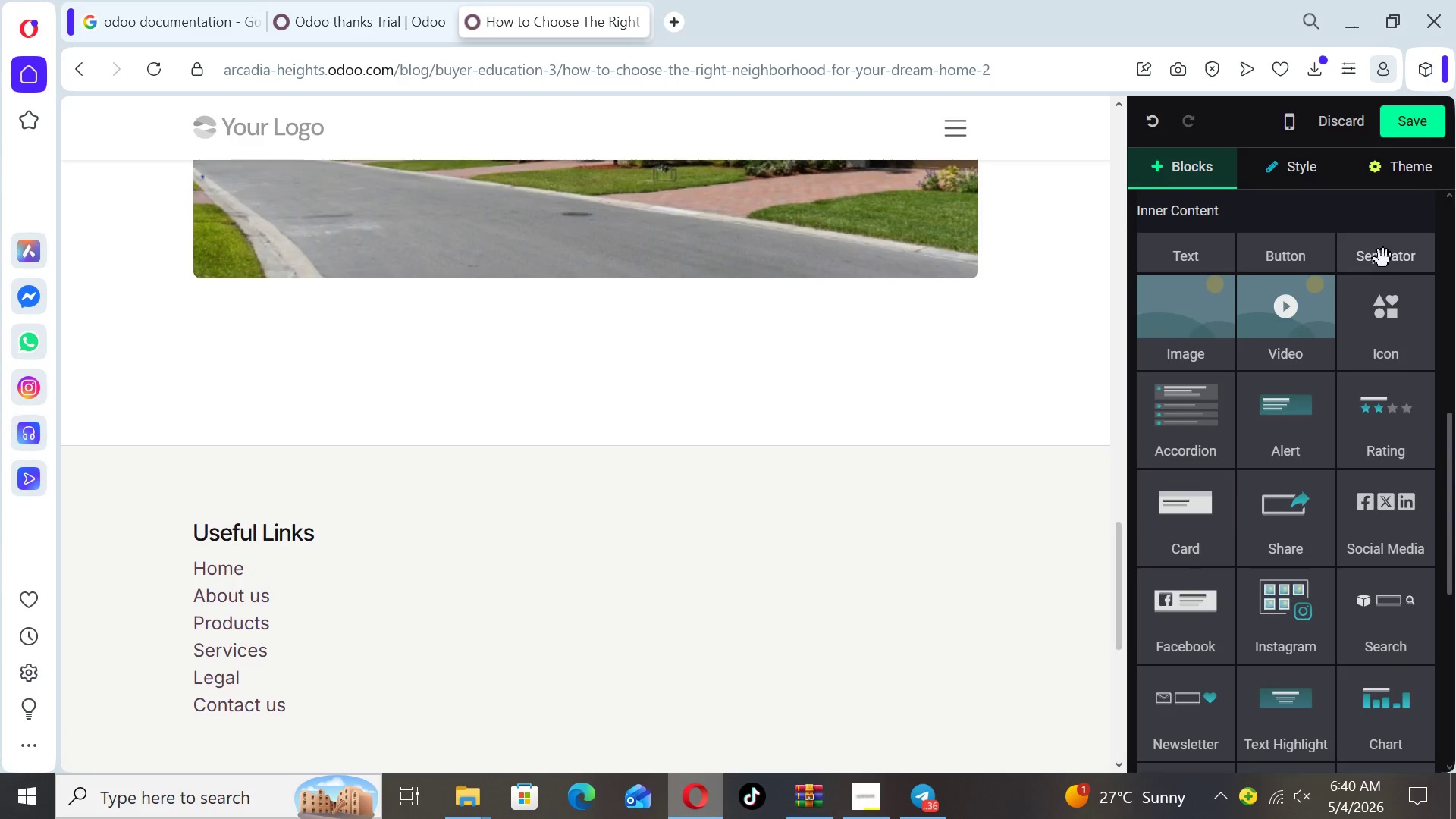 
left_click_drag(start_coordinate=[1383, 259], to_coordinate=[968, 307])
 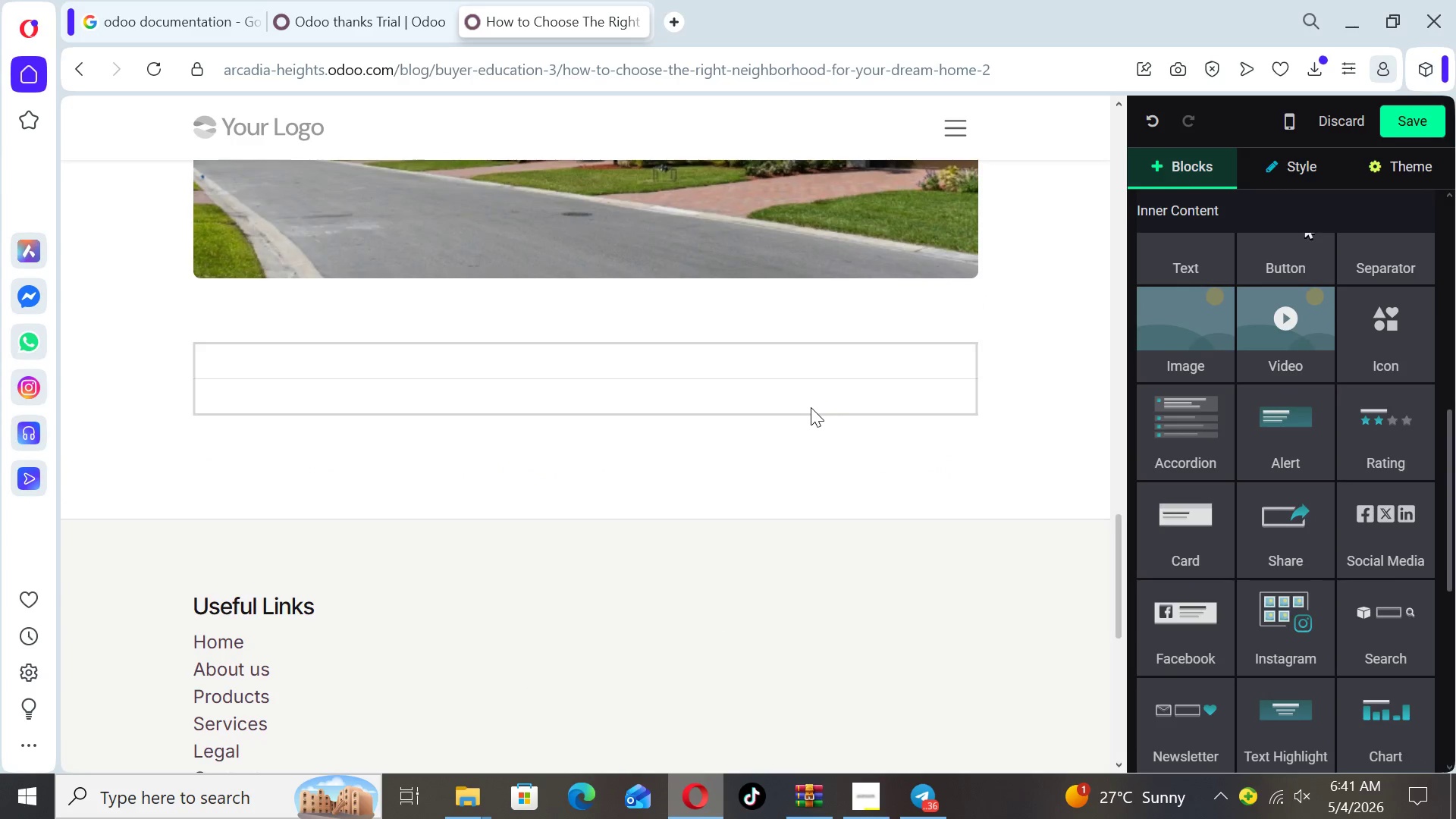 
left_click([811, 407])
 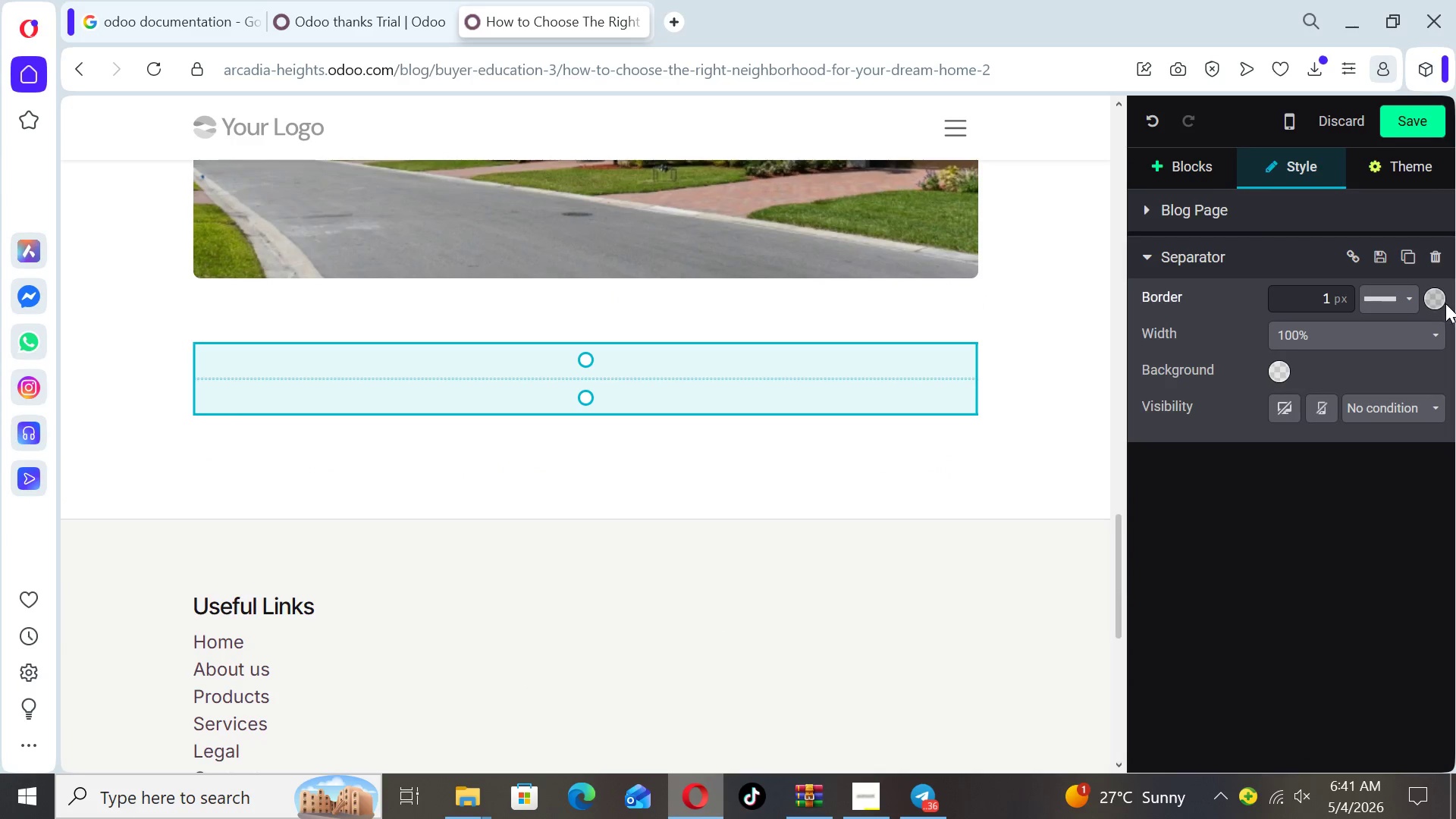 
left_click([1440, 300])
 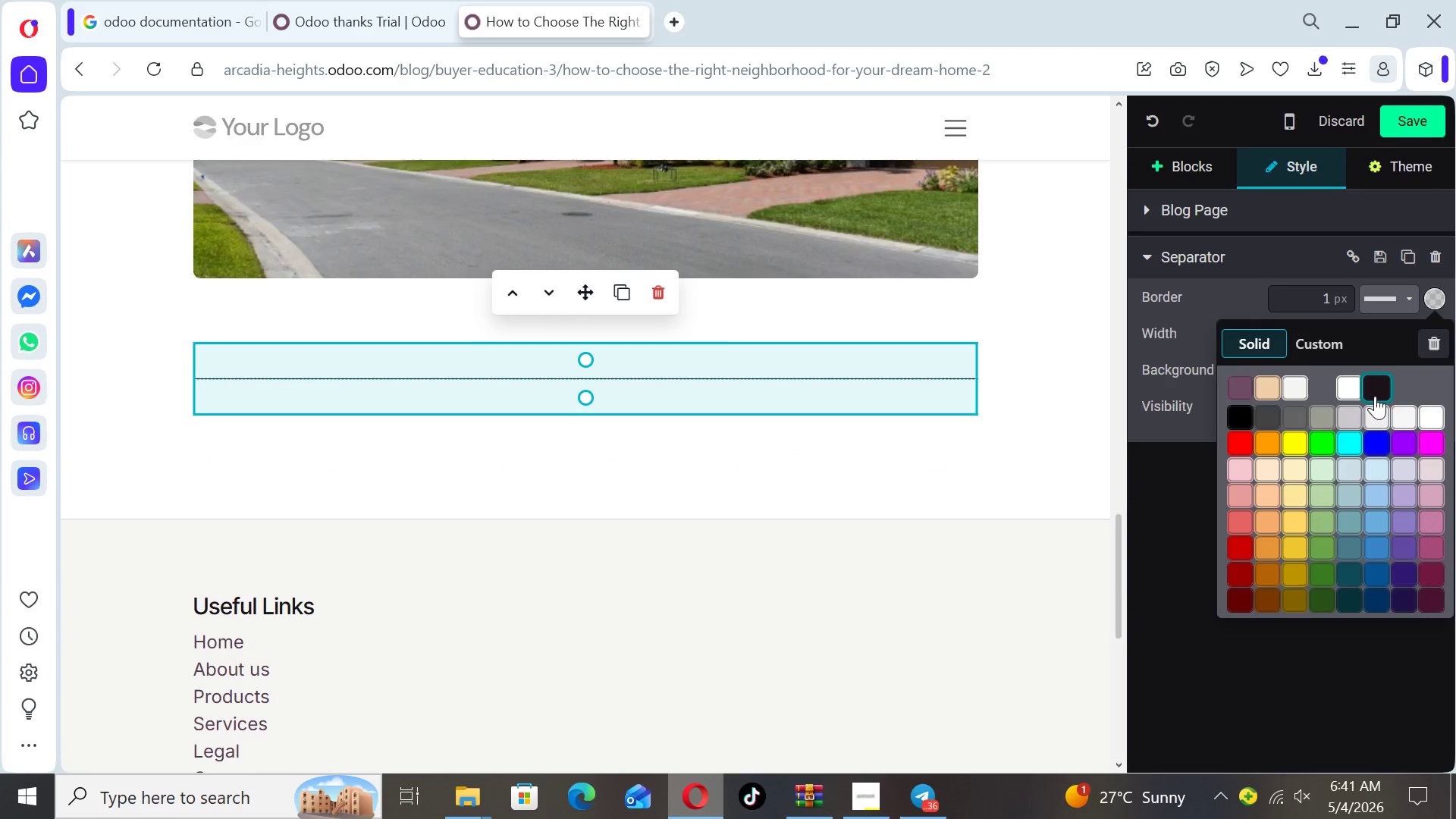 
left_click([1375, 394])
 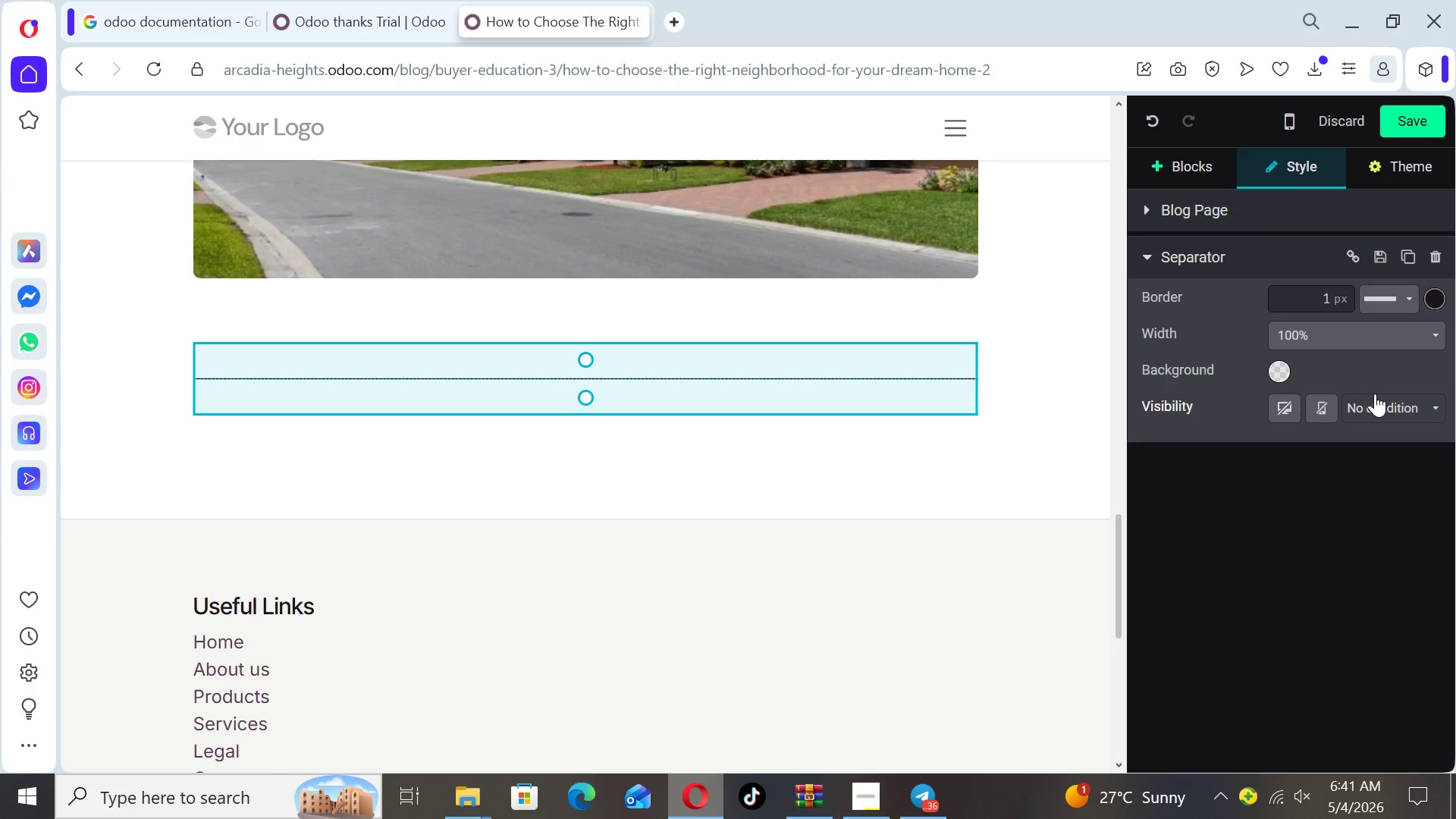 
wait(17.48)
 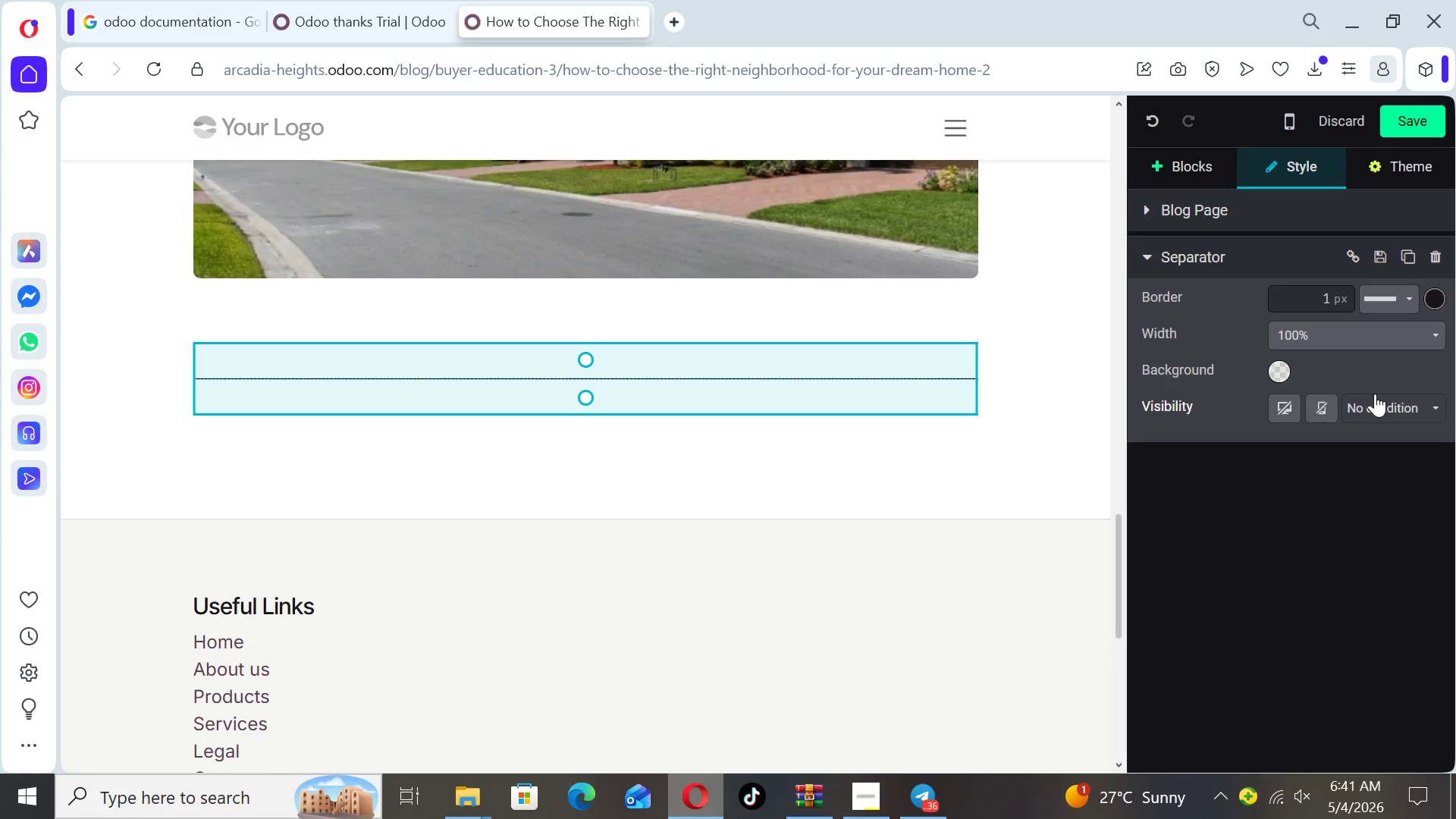 
left_click([1174, 170])
 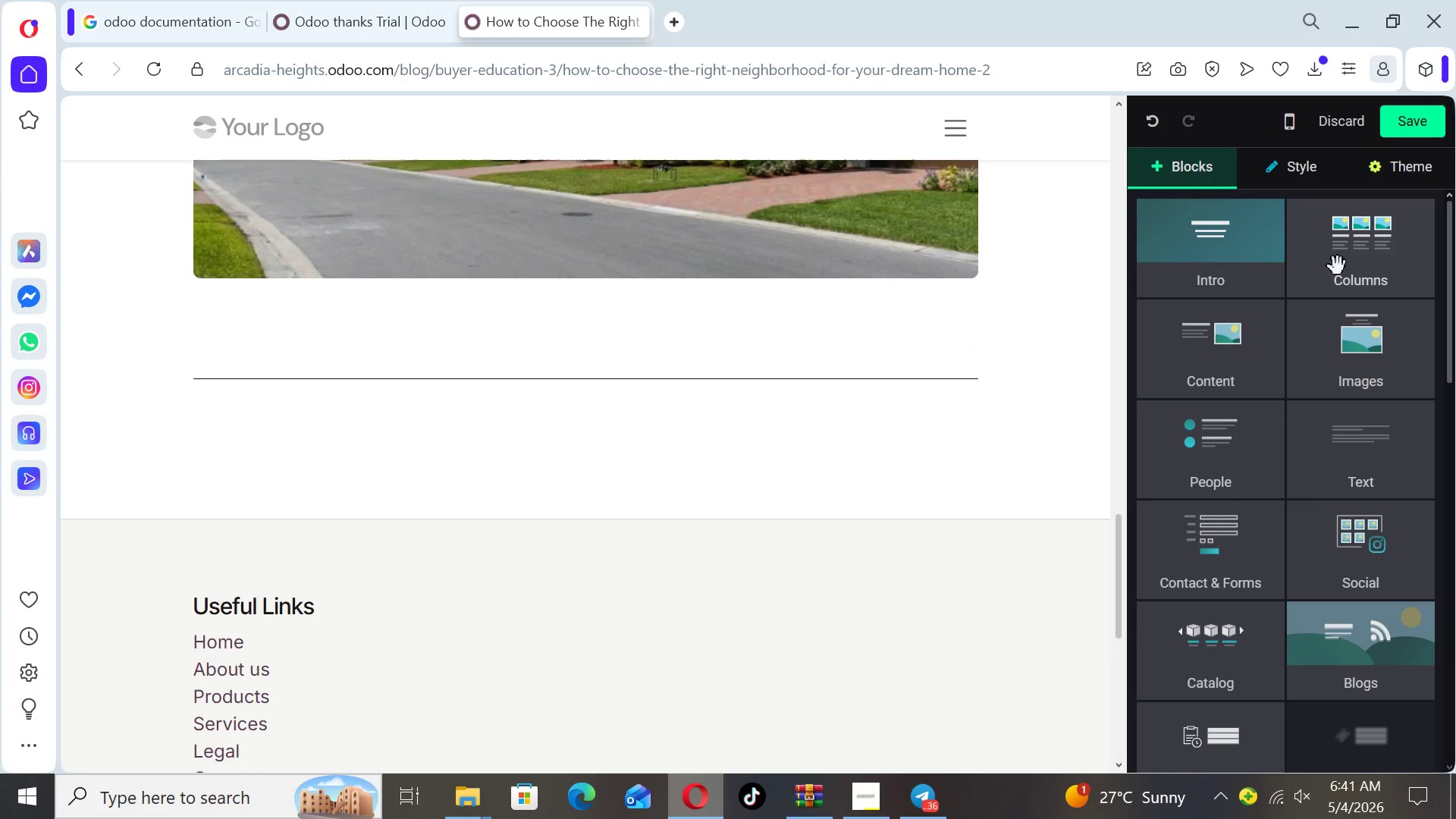 
left_click([1366, 487])
 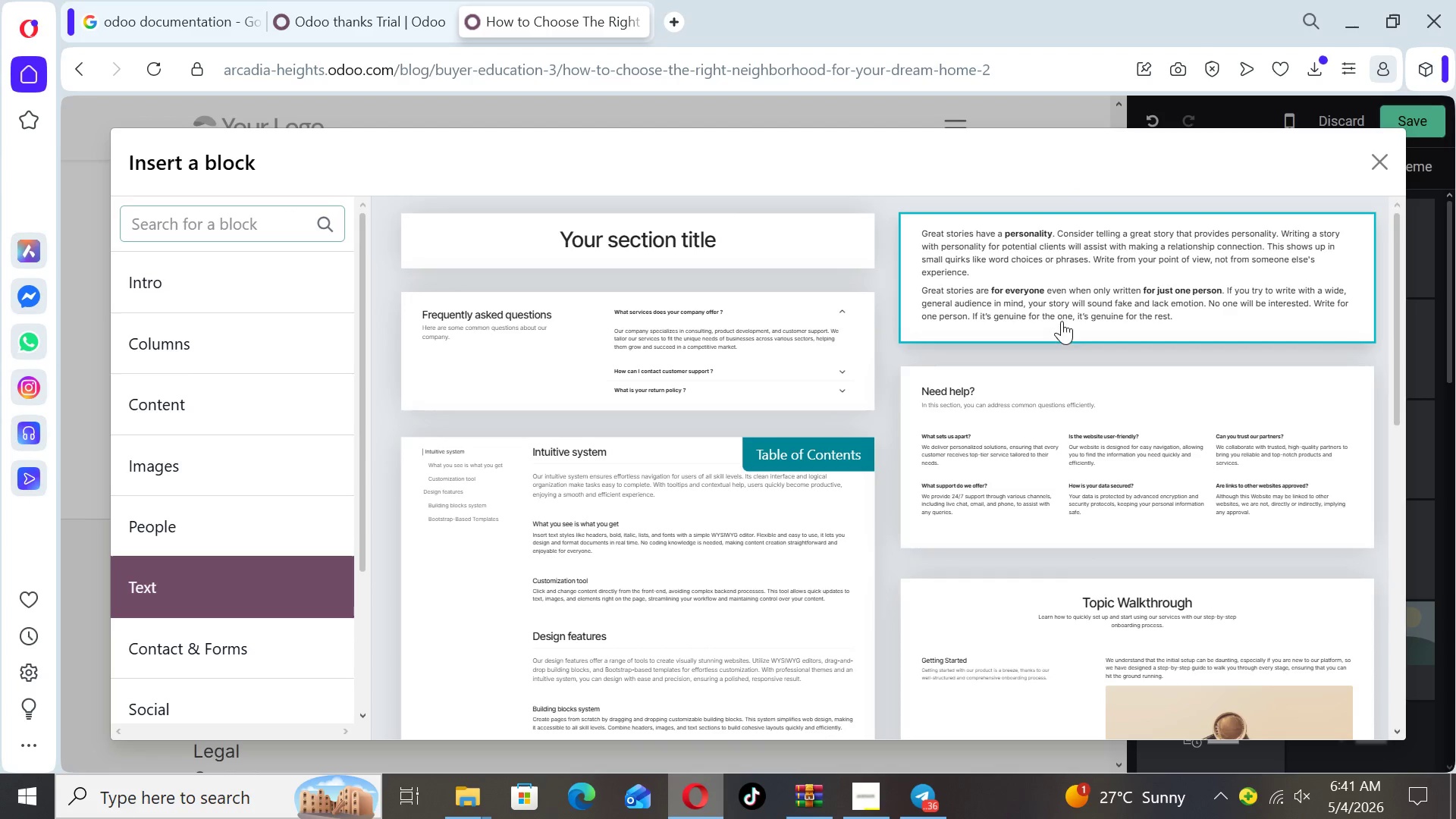 
left_click([1057, 298])
 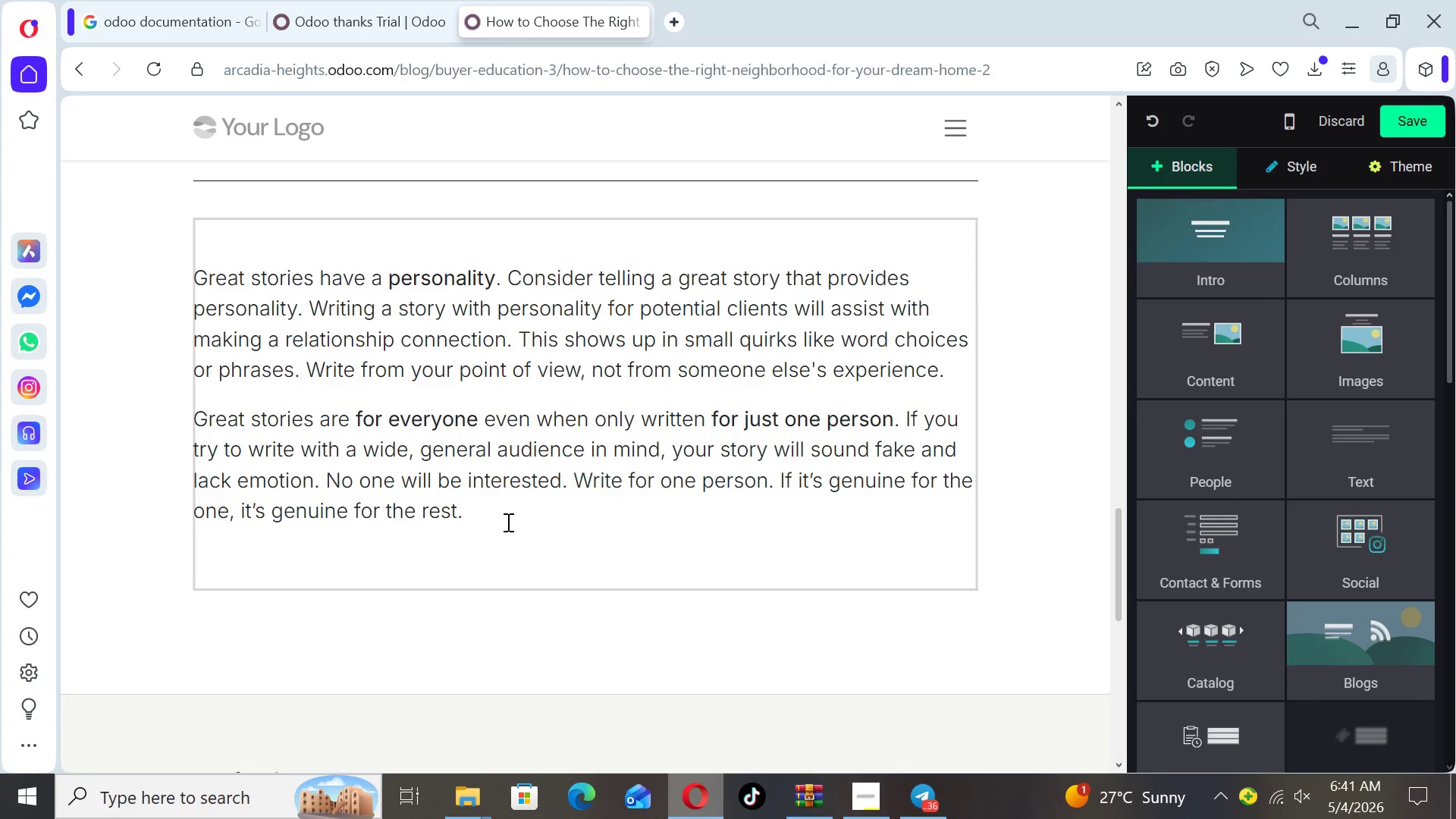 
left_click_drag(start_coordinate=[488, 523], to_coordinate=[198, 275])
 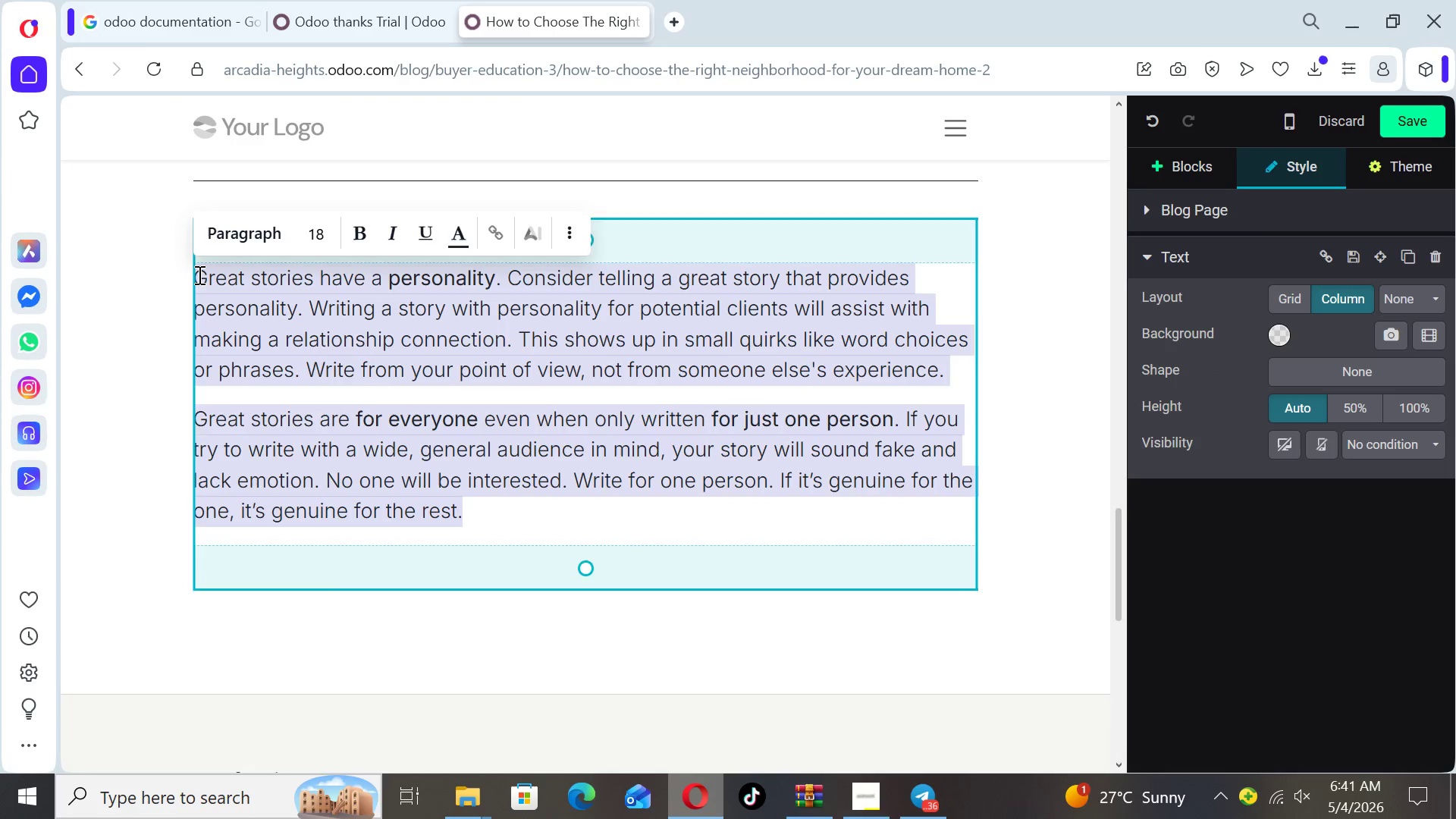 
type(Subscribe To Our Newsletter T o )
key(Backspace)
key(Backspace)
key(Backspace)
key(Backspace)
type(To Get More Updates)
 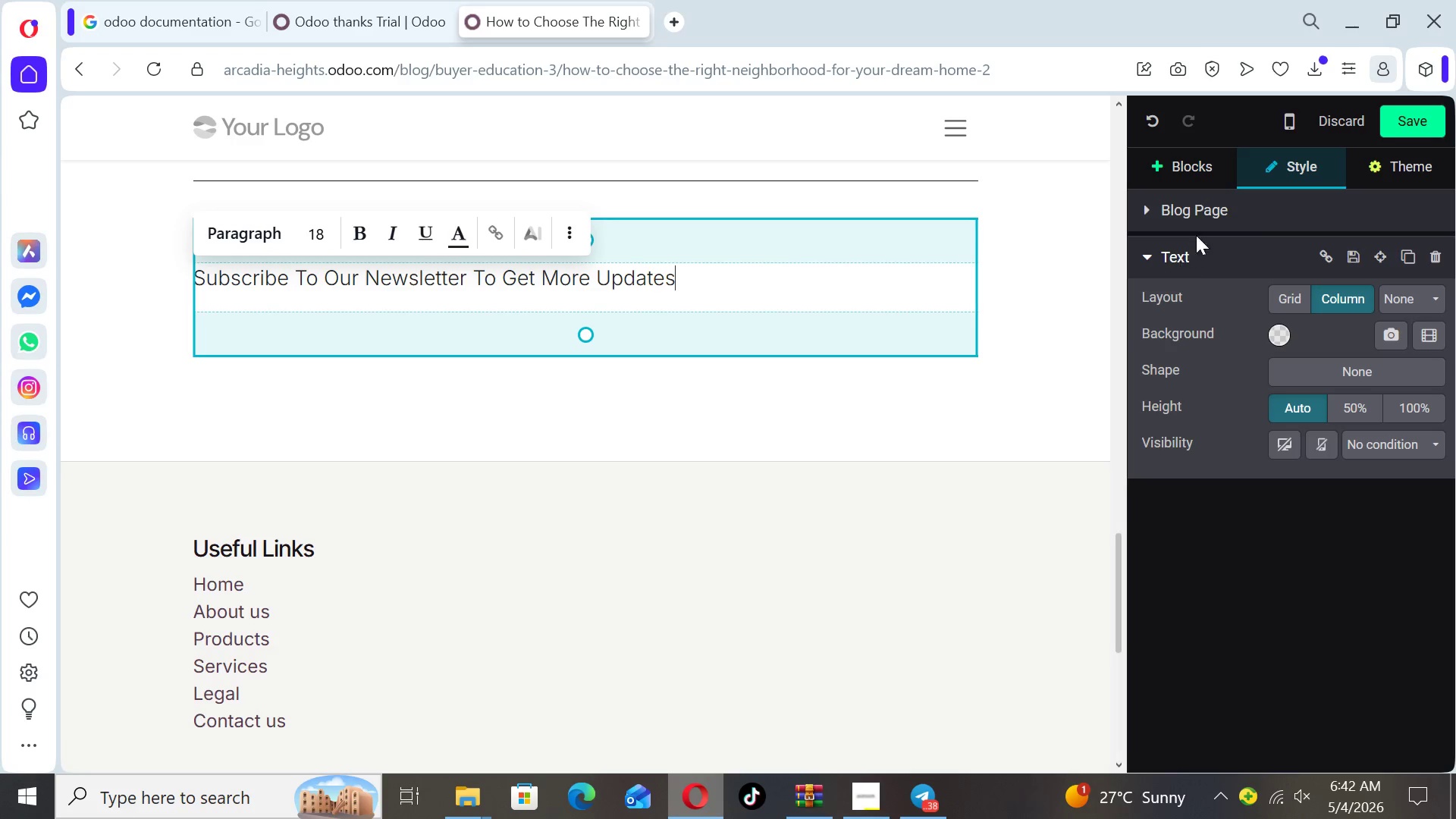 
left_click([1185, 178])
 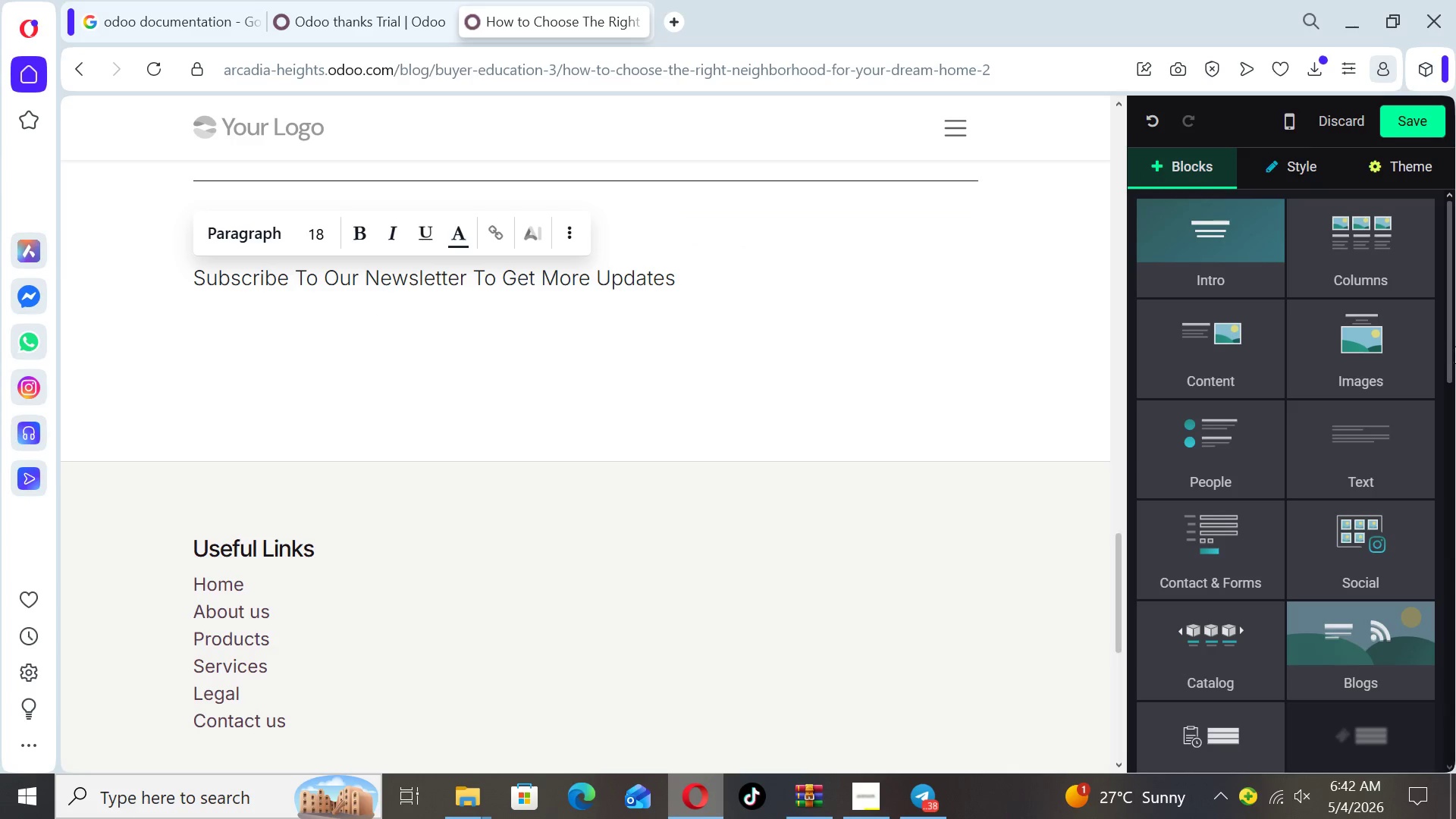 
left_click_drag(start_coordinate=[1454, 346], to_coordinate=[1448, 533])
 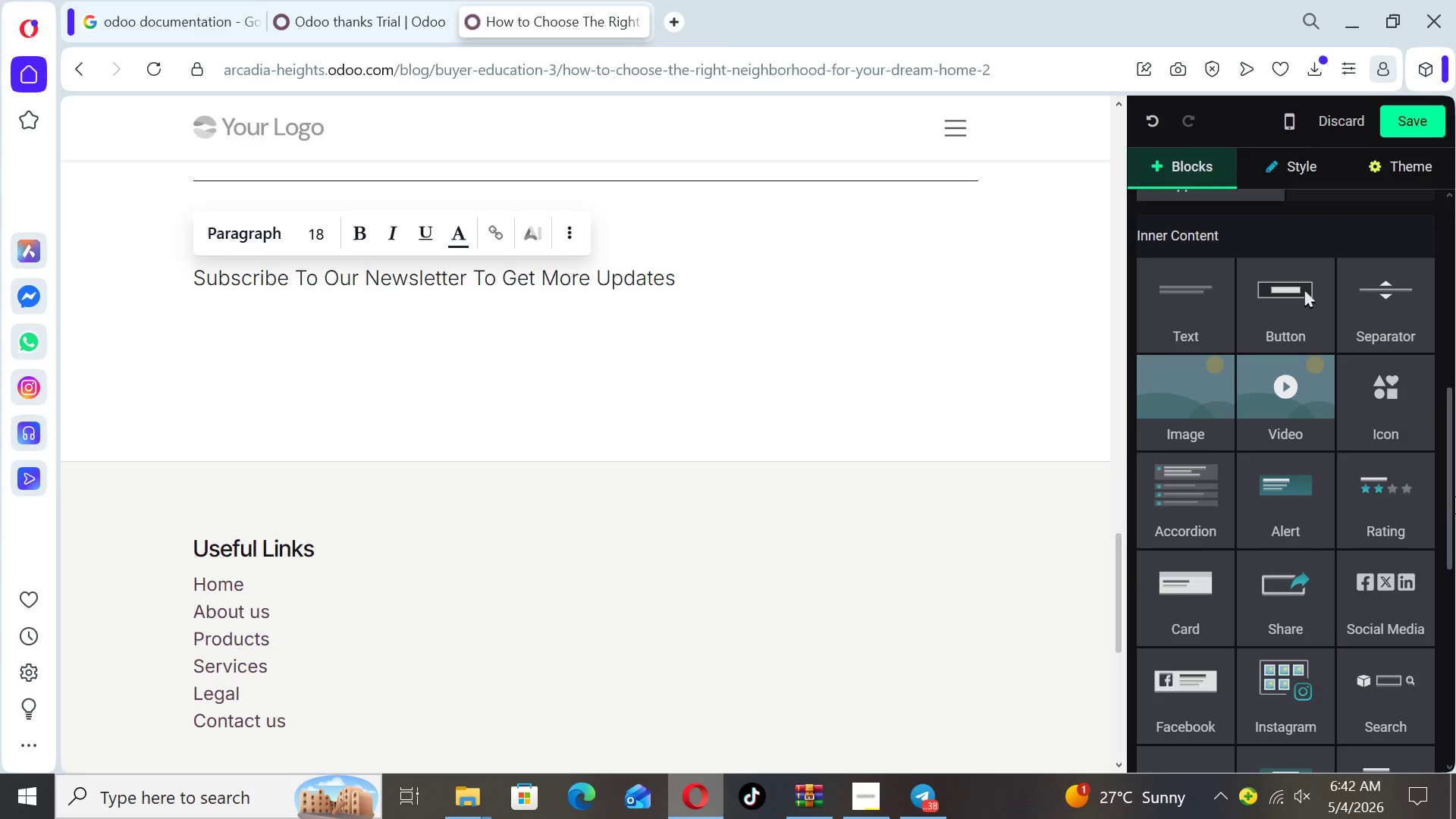 
left_click_drag(start_coordinate=[1450, 495], to_coordinate=[1449, 622])
 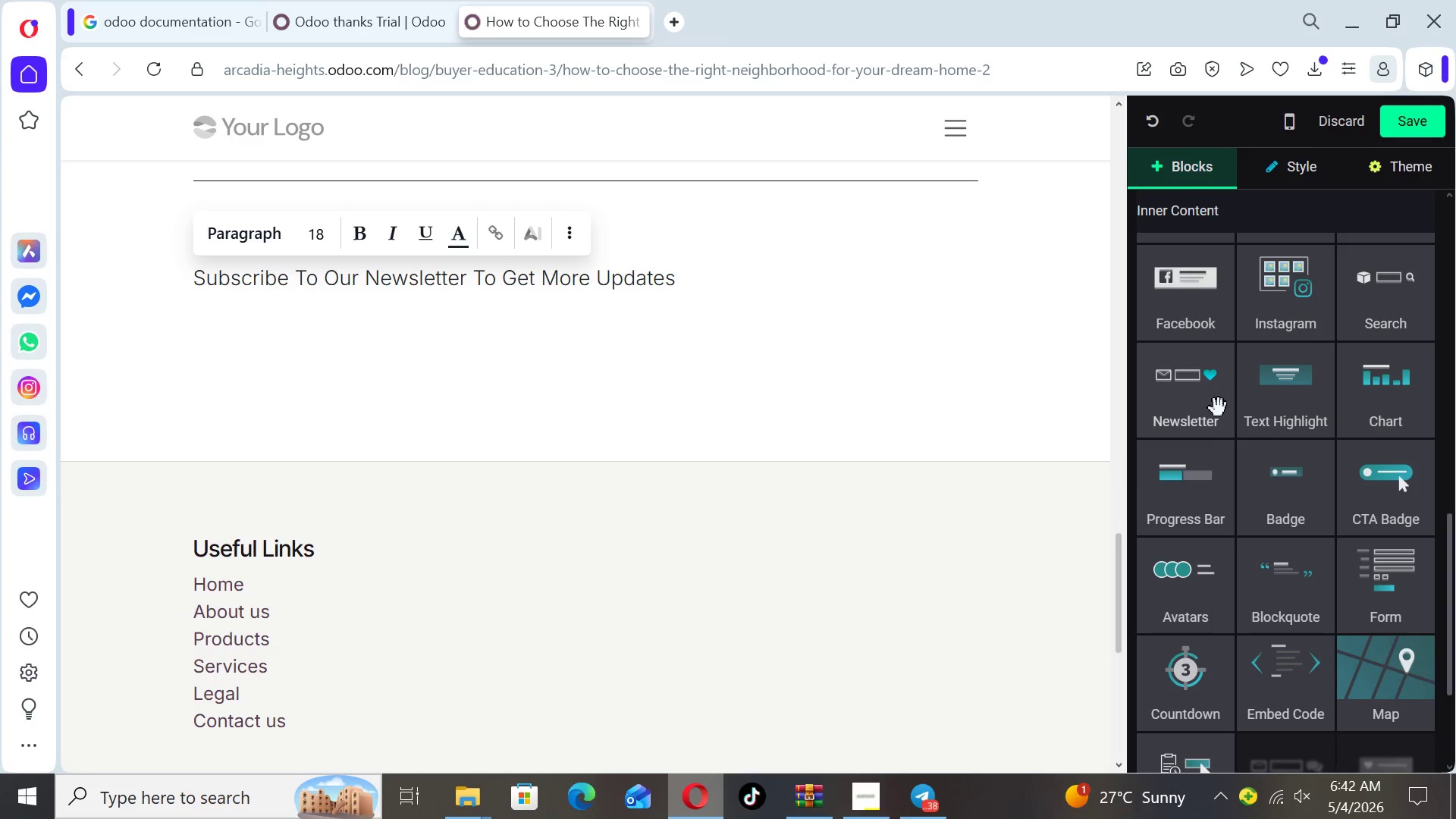 
left_click_drag(start_coordinate=[1219, 408], to_coordinate=[817, 325])
 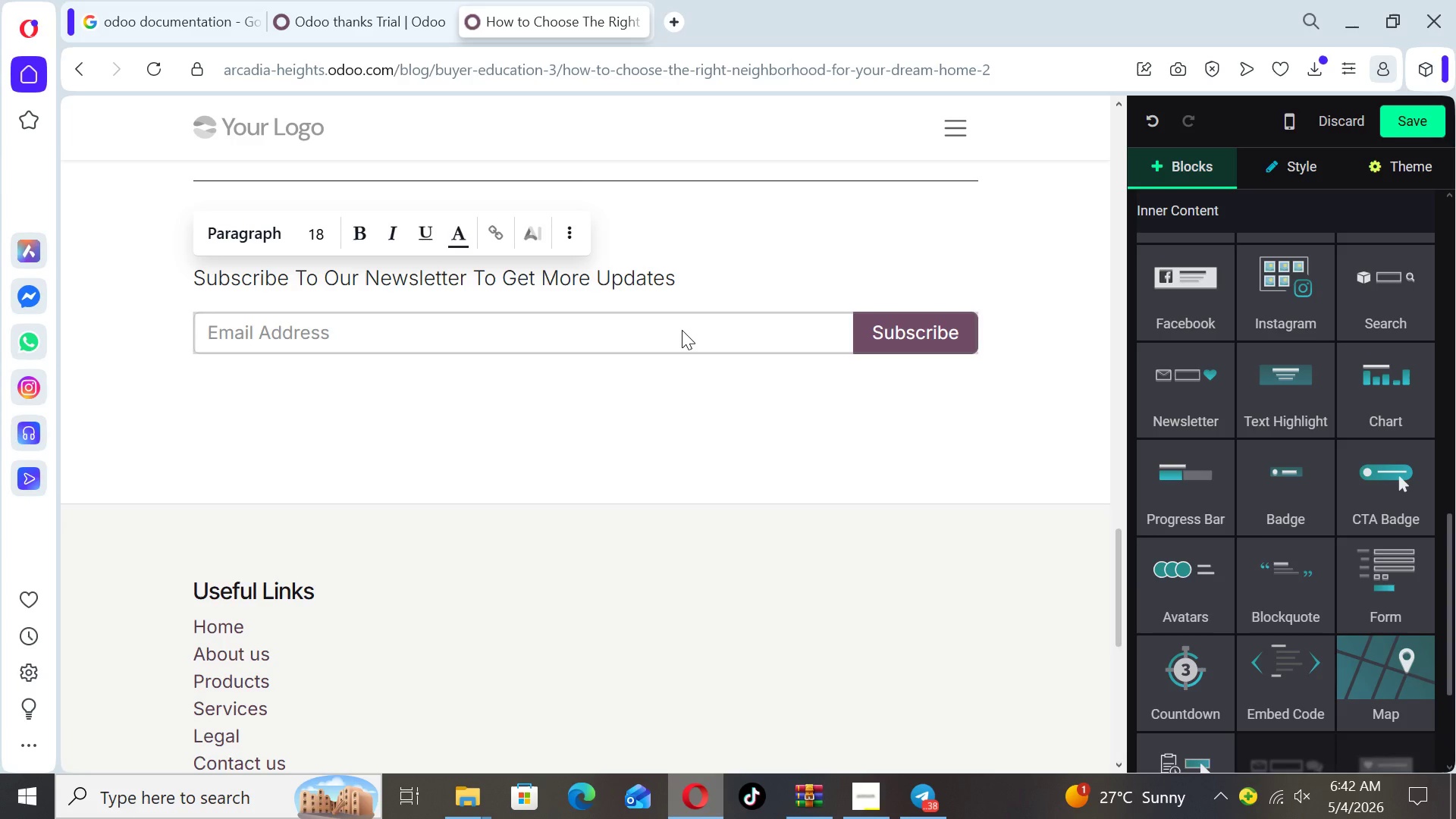 
left_click([682, 330])
 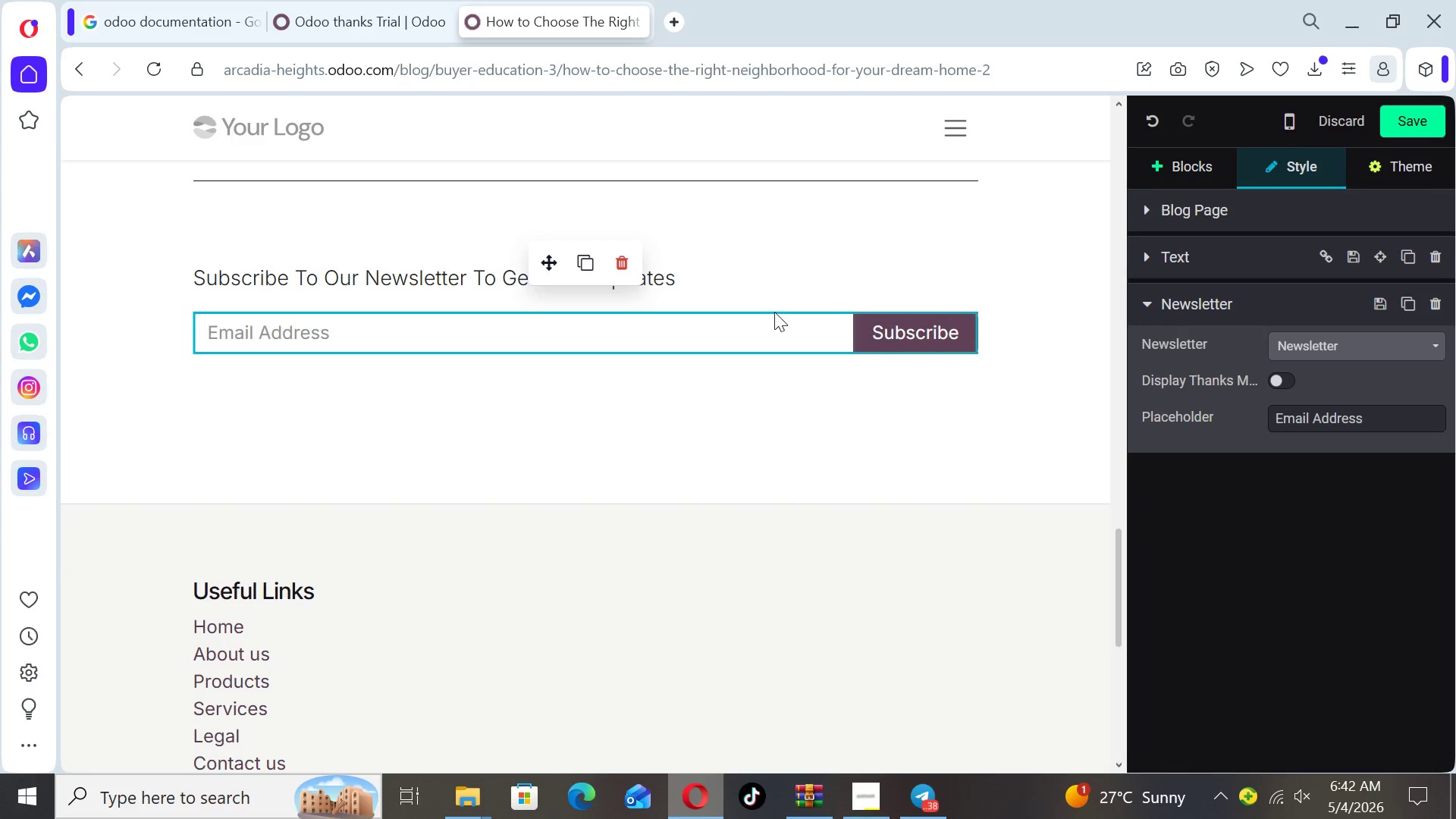 
wait(6.88)
 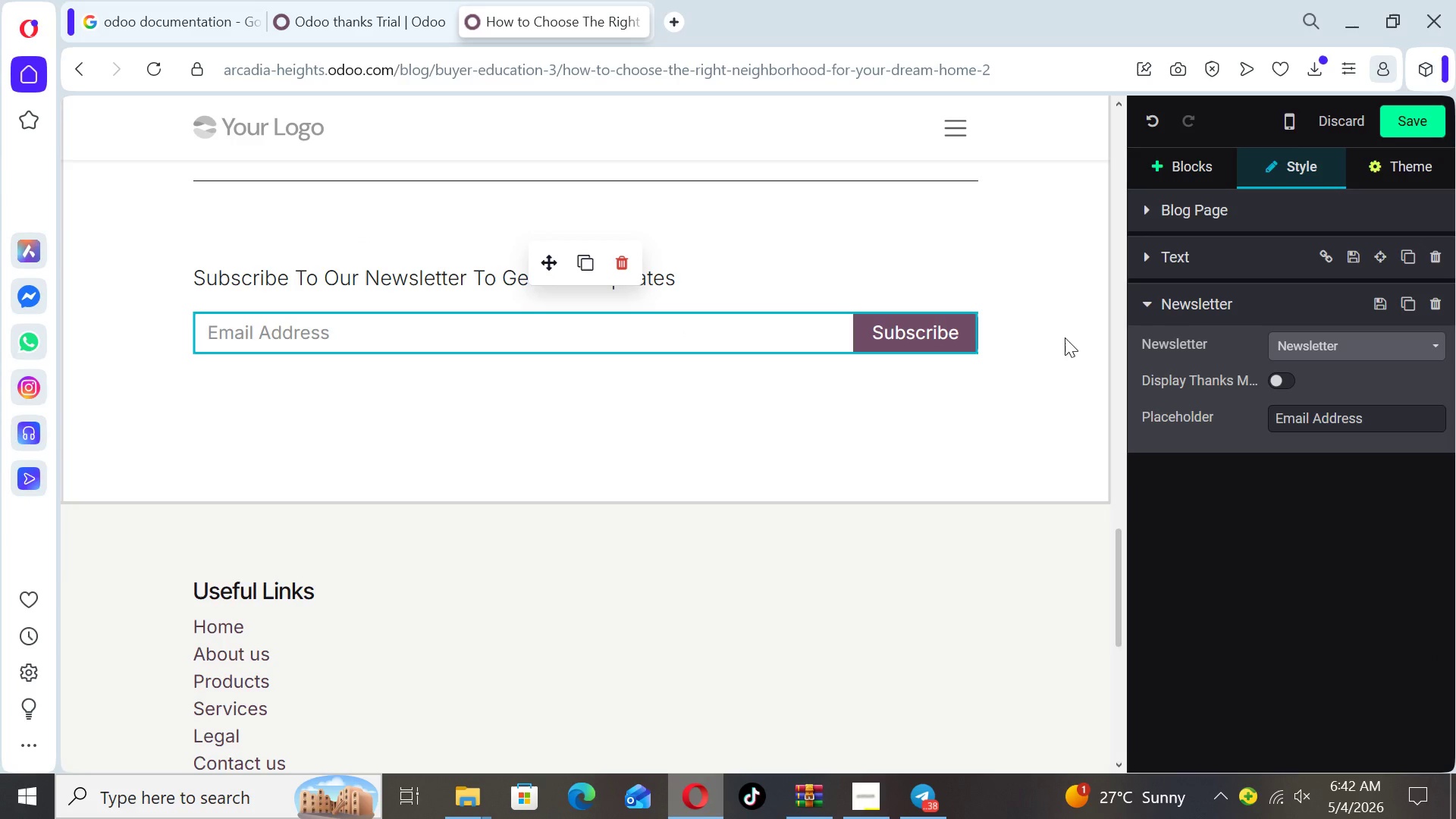 
left_click_drag(start_coordinate=[682, 275], to_coordinate=[198, 284])
 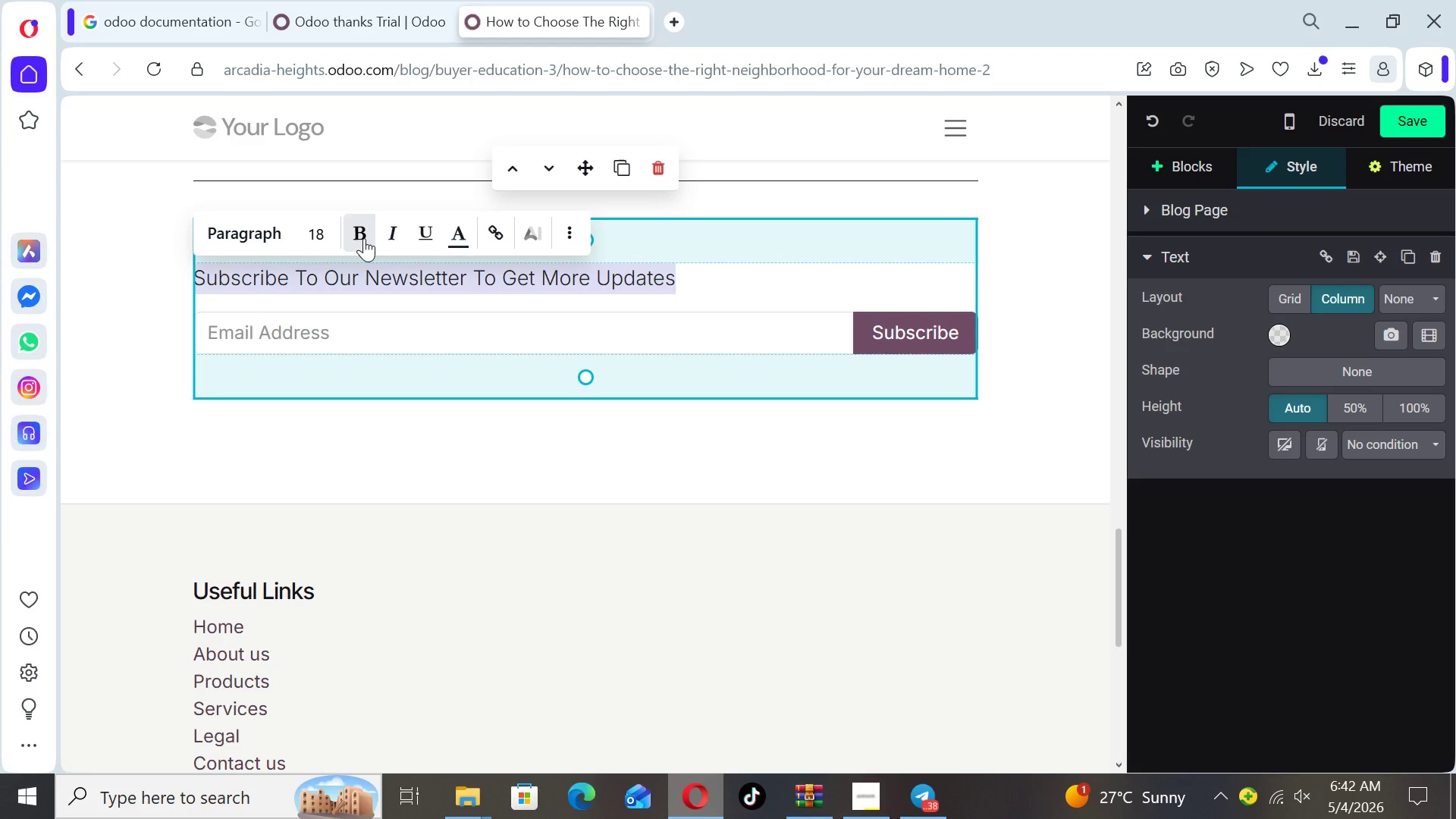 
left_click([363, 238])
 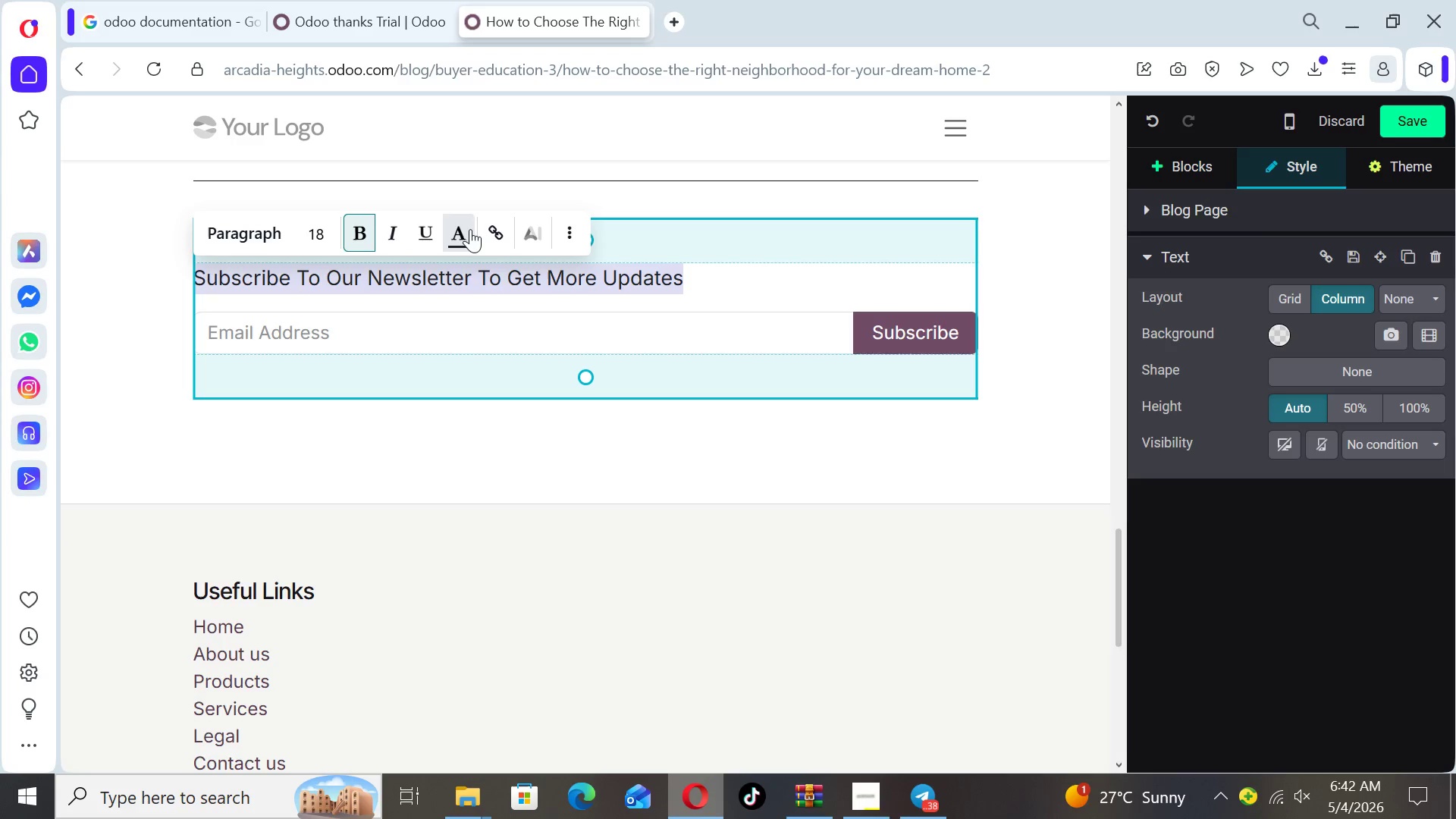 
left_click([462, 233])
 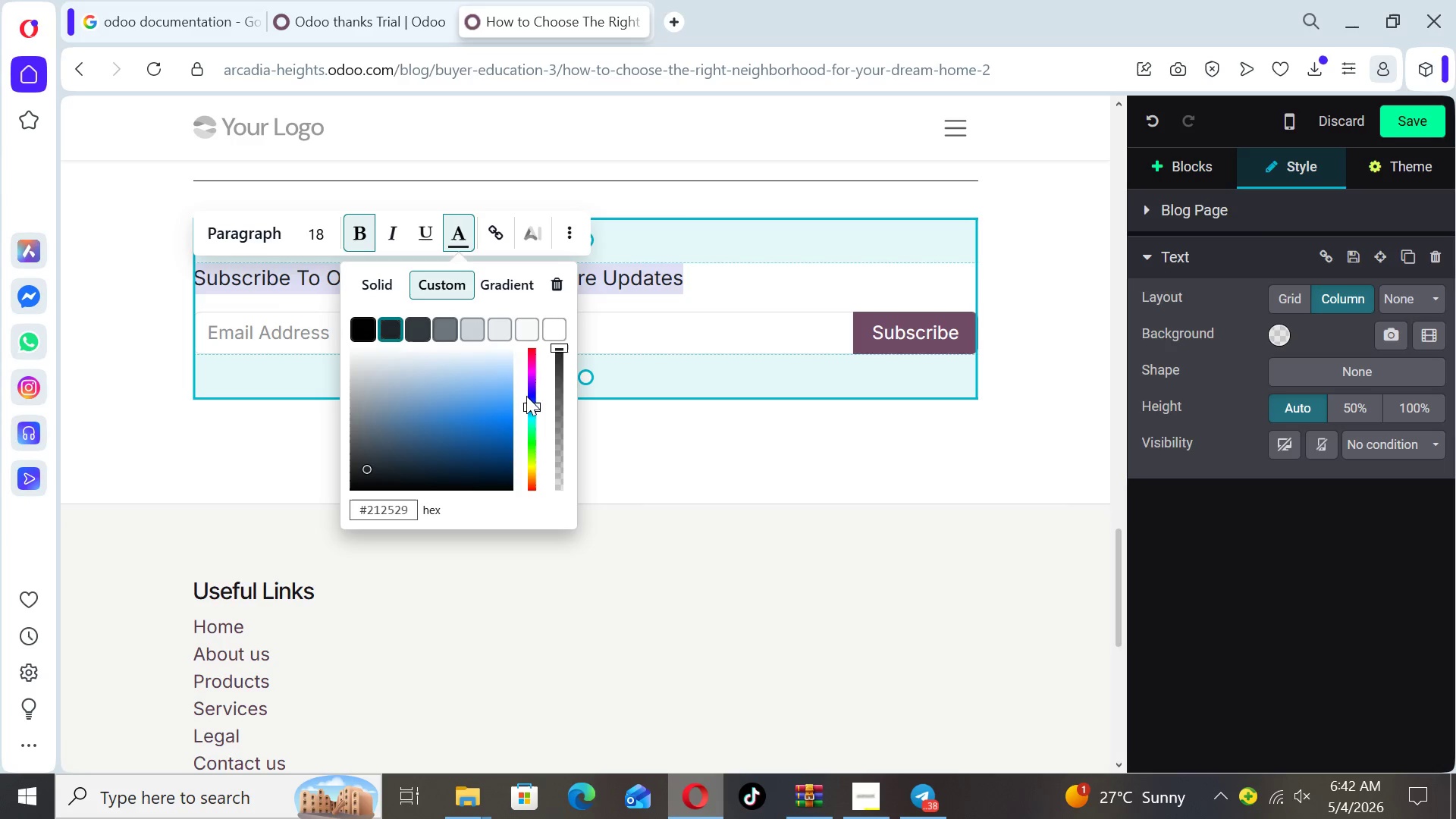 
left_click_drag(start_coordinate=[531, 404], to_coordinate=[526, 362])
 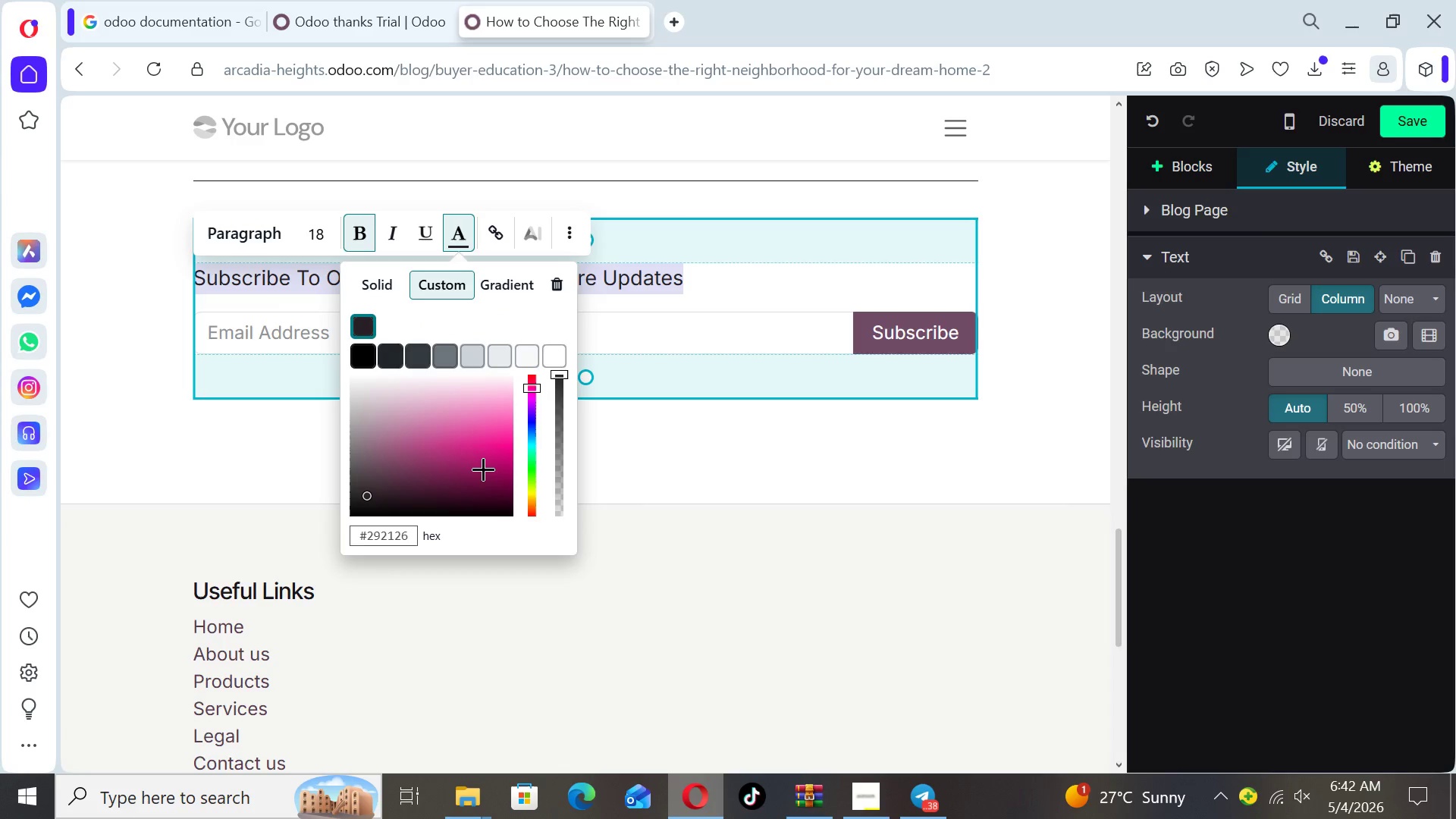 
left_click([483, 467])
 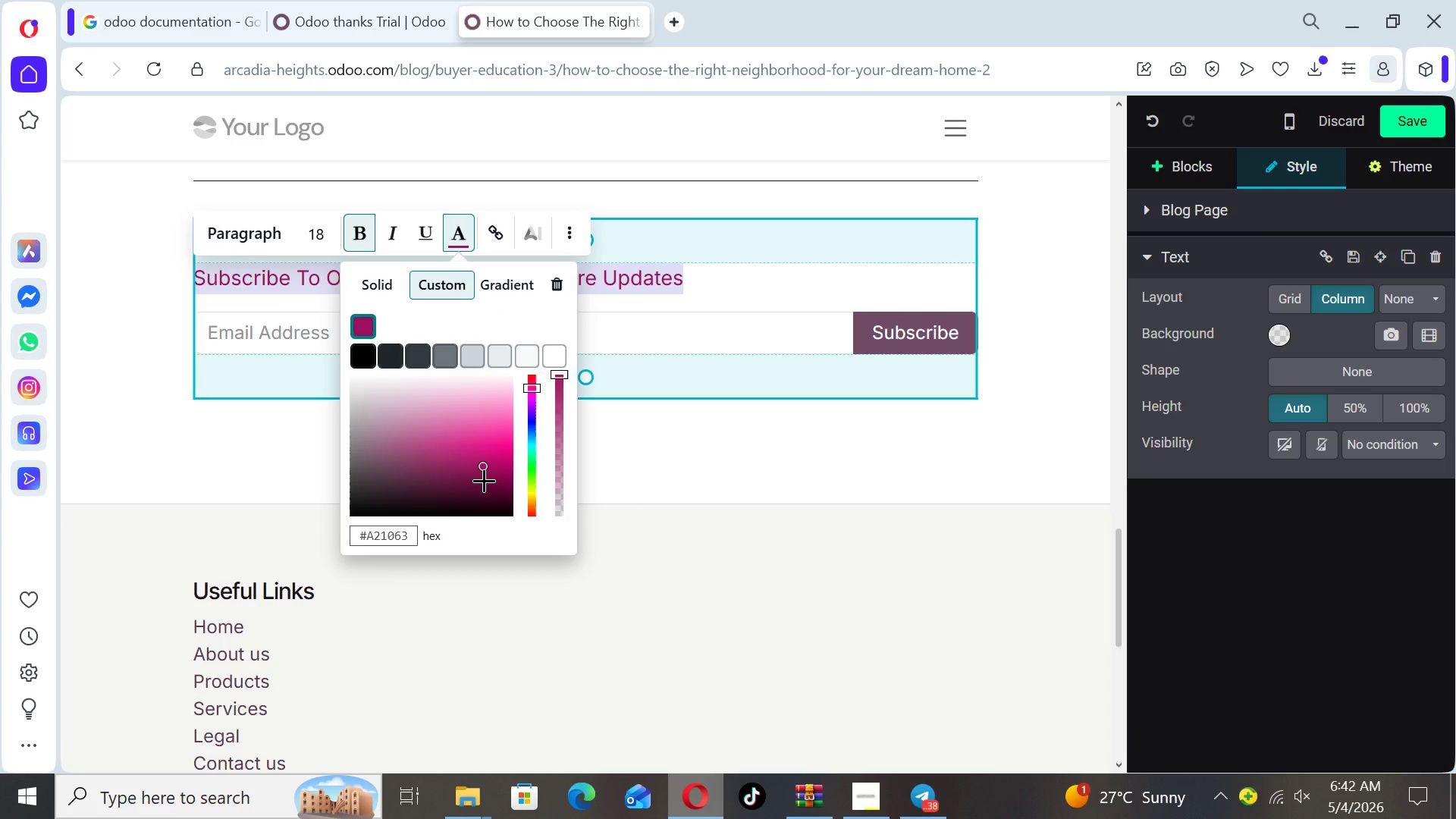 
left_click([484, 480])
 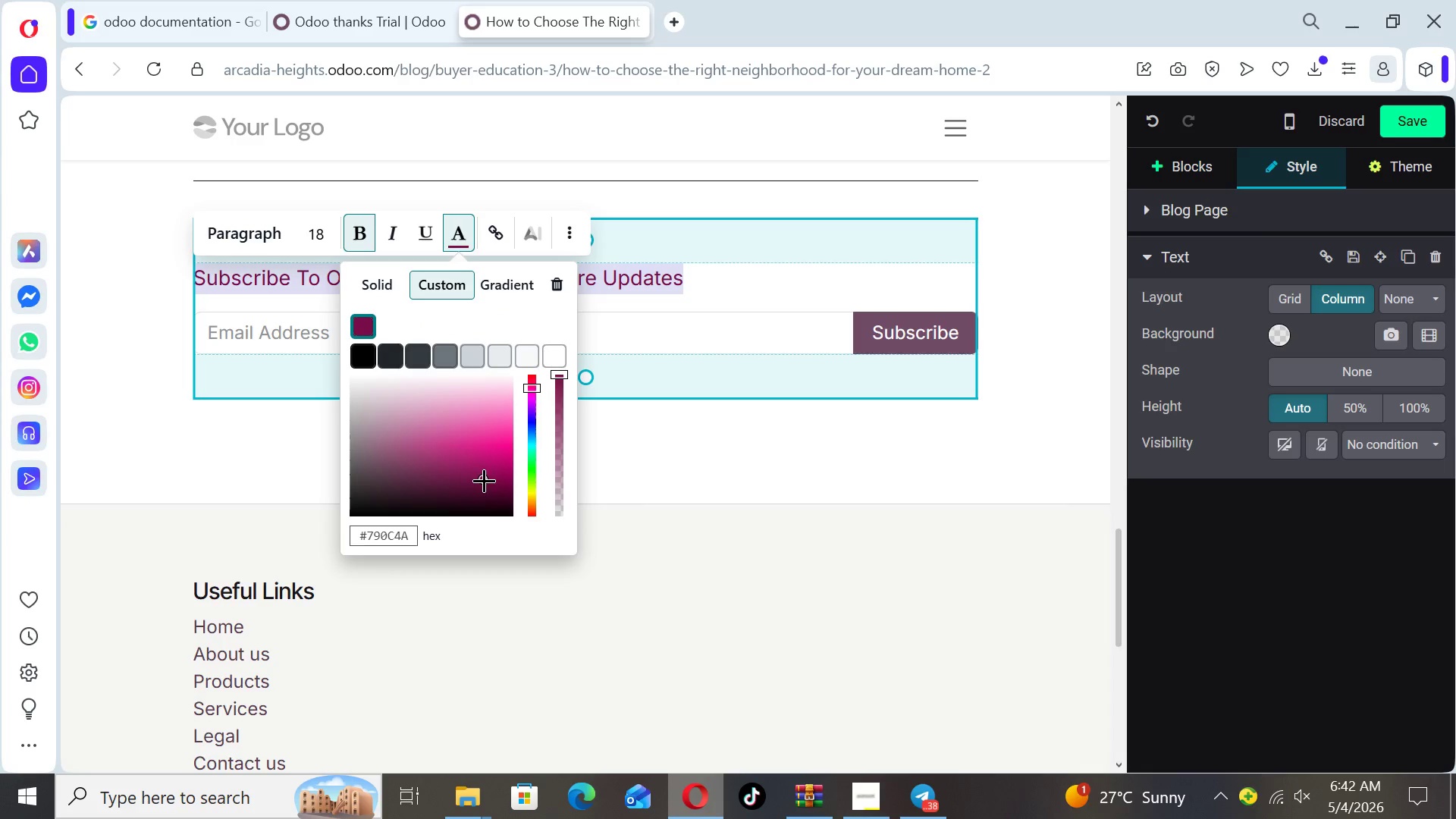 
double_click([484, 480])
 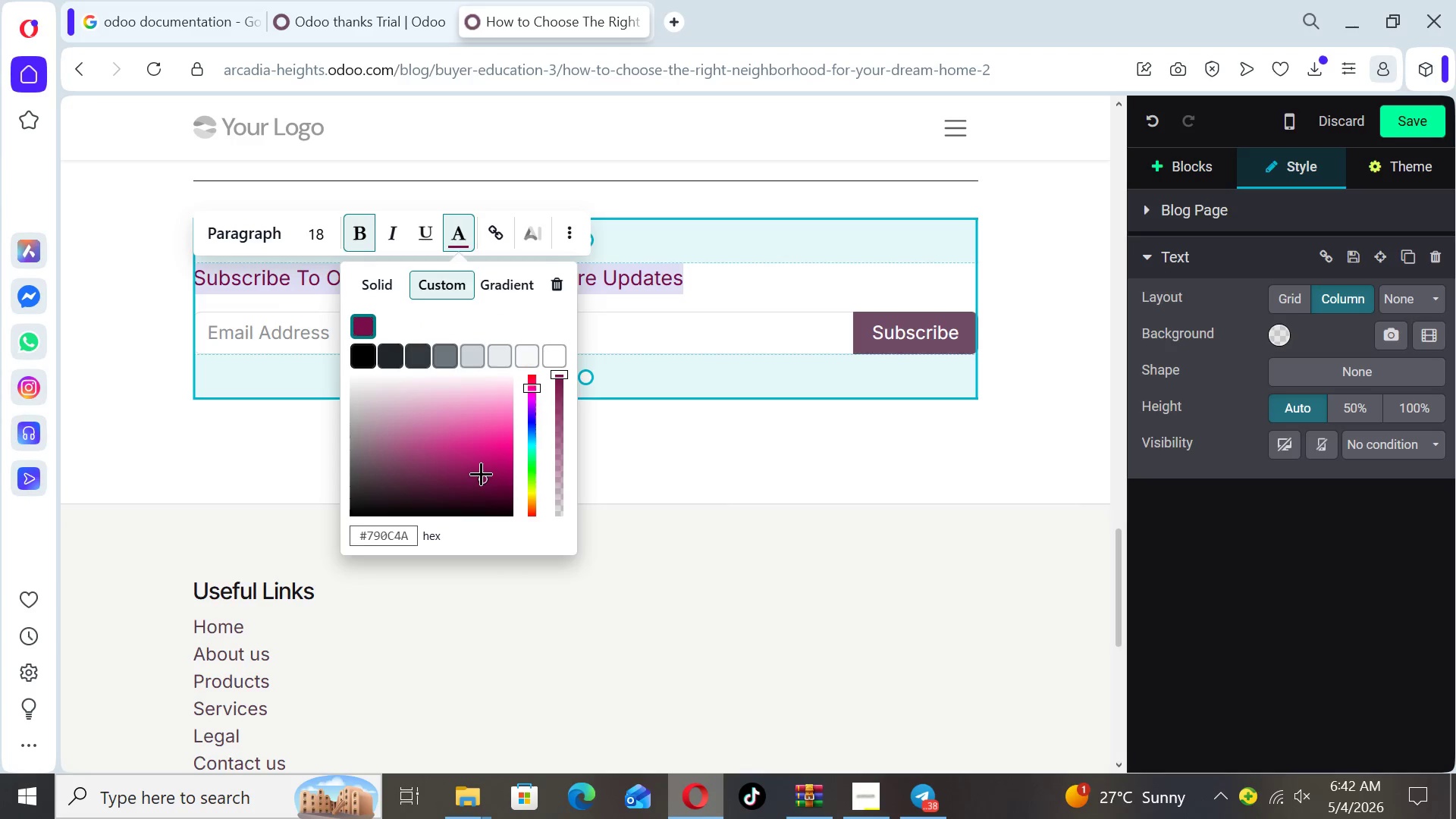 
left_click([481, 472])
 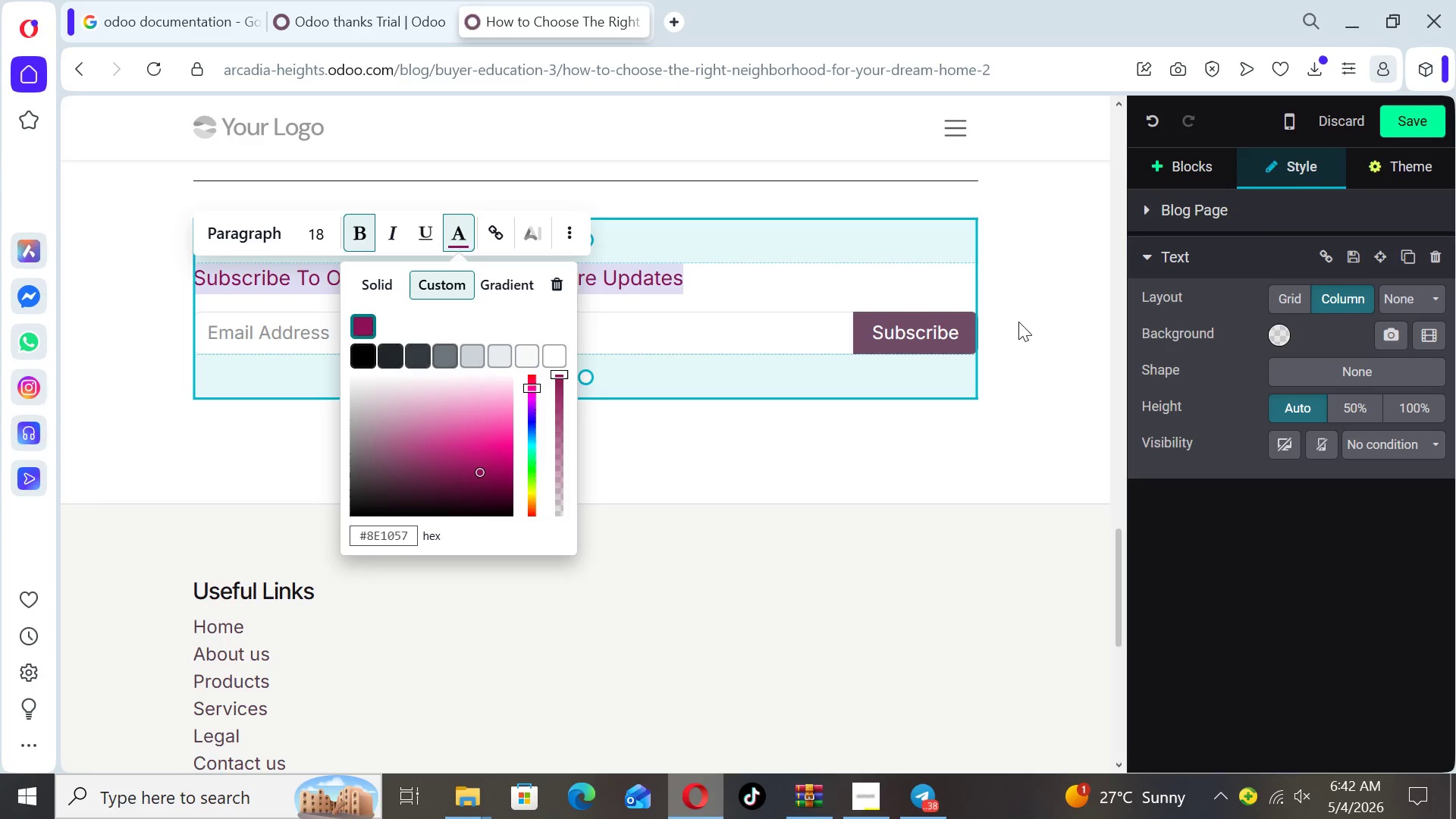 
left_click([1043, 329])
 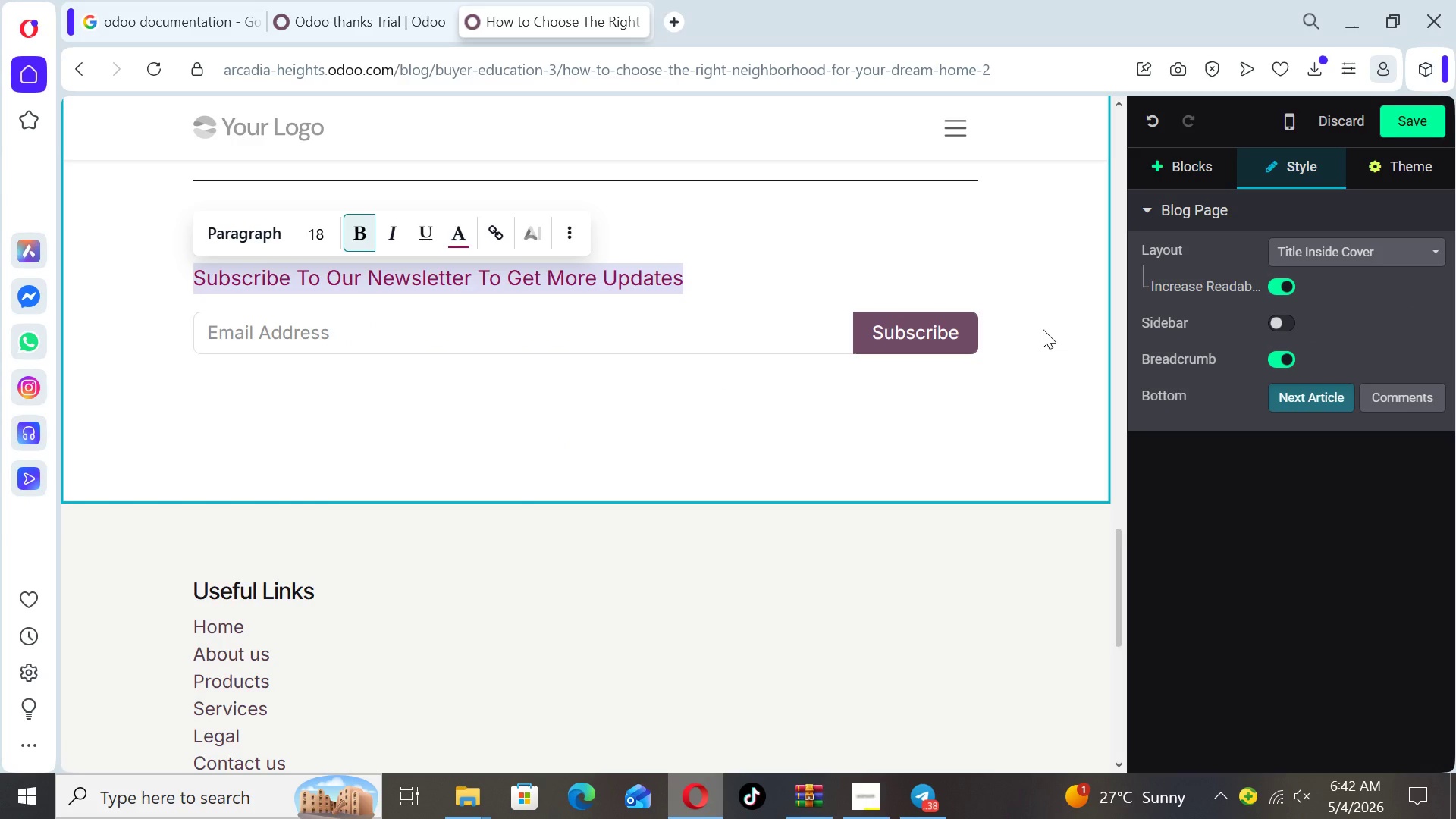 
left_click([1043, 329])
 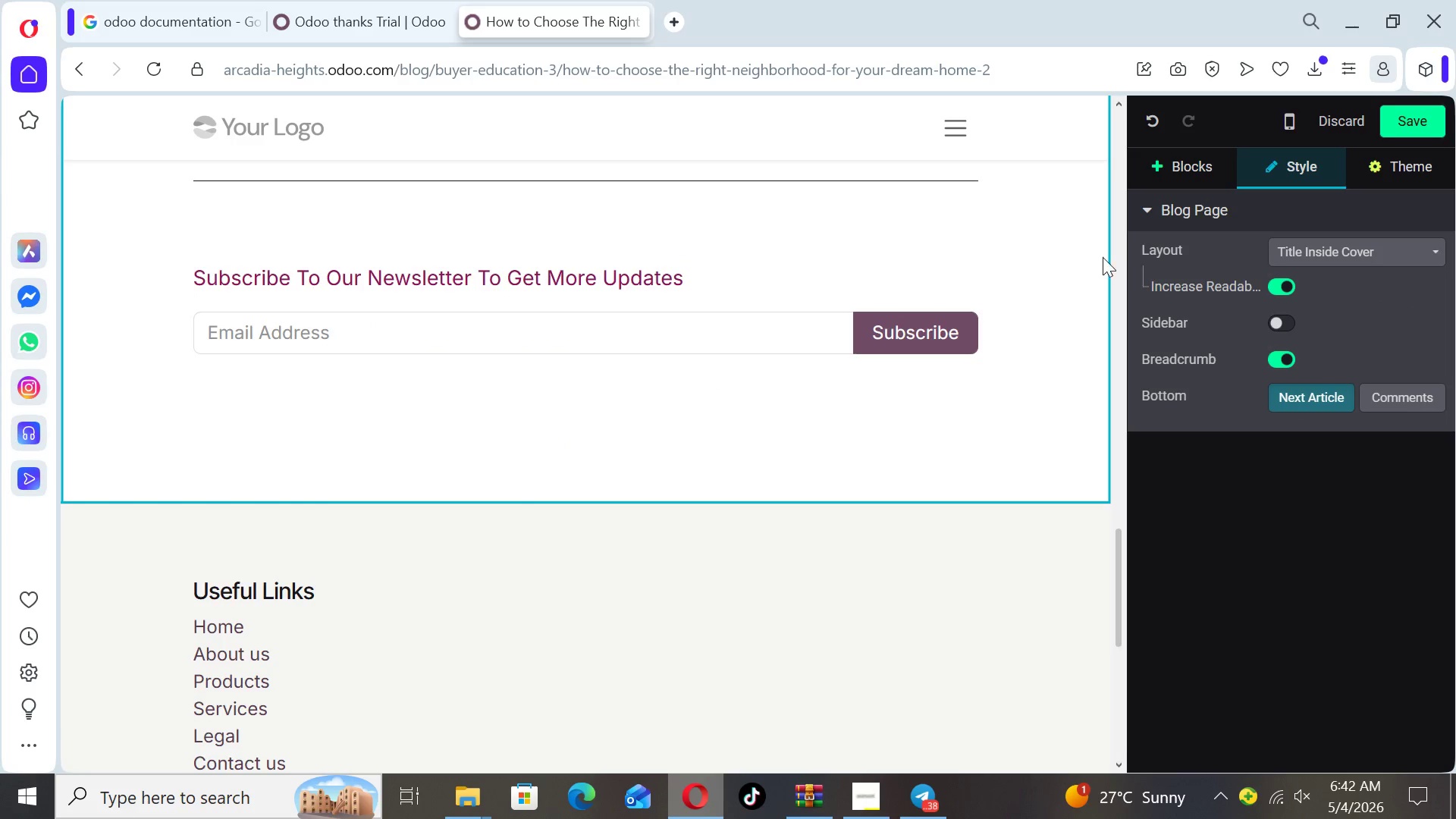 
left_click([1169, 162])
 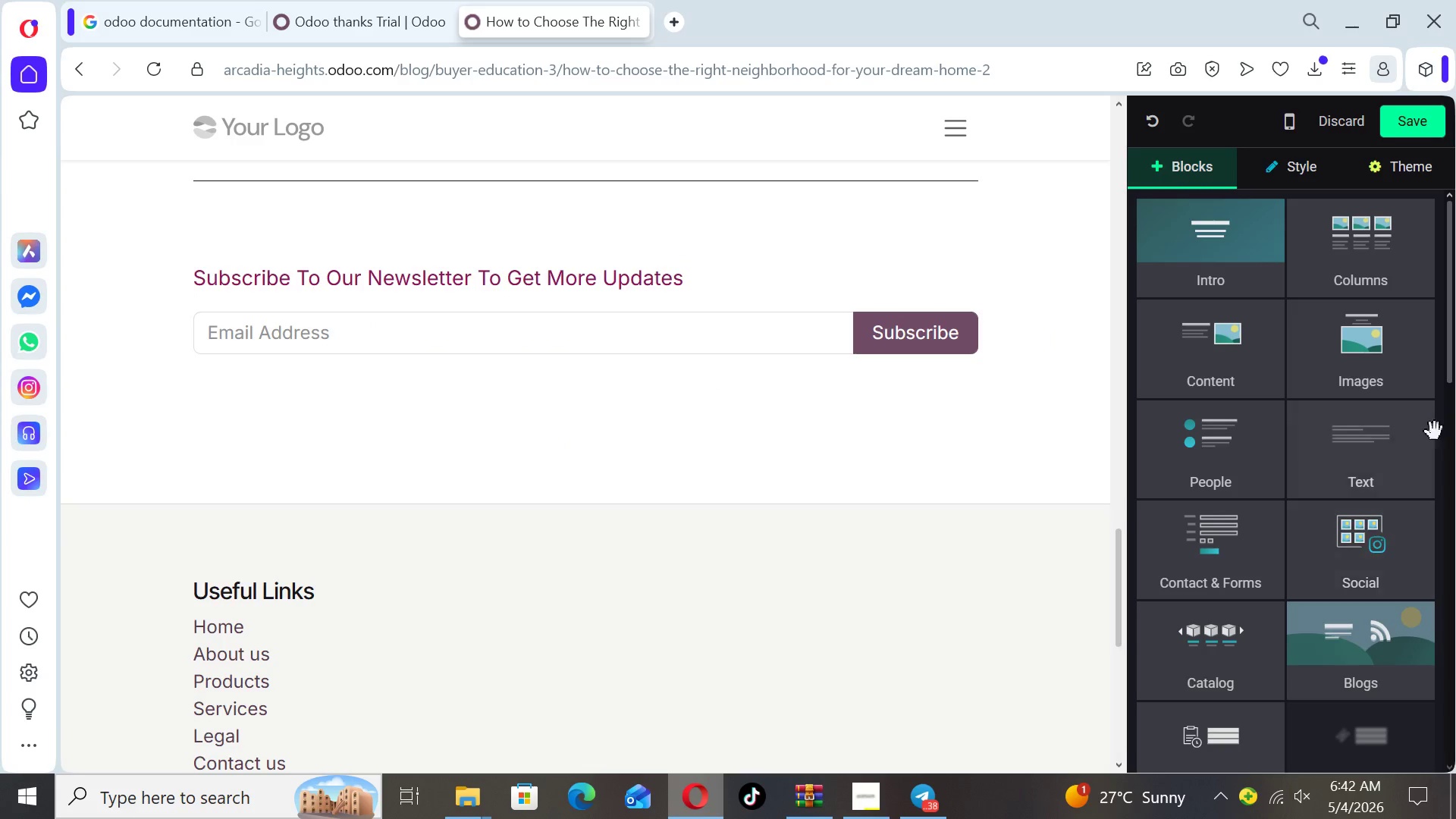 
left_click_drag(start_coordinate=[1451, 364], to_coordinate=[1455, 469])
 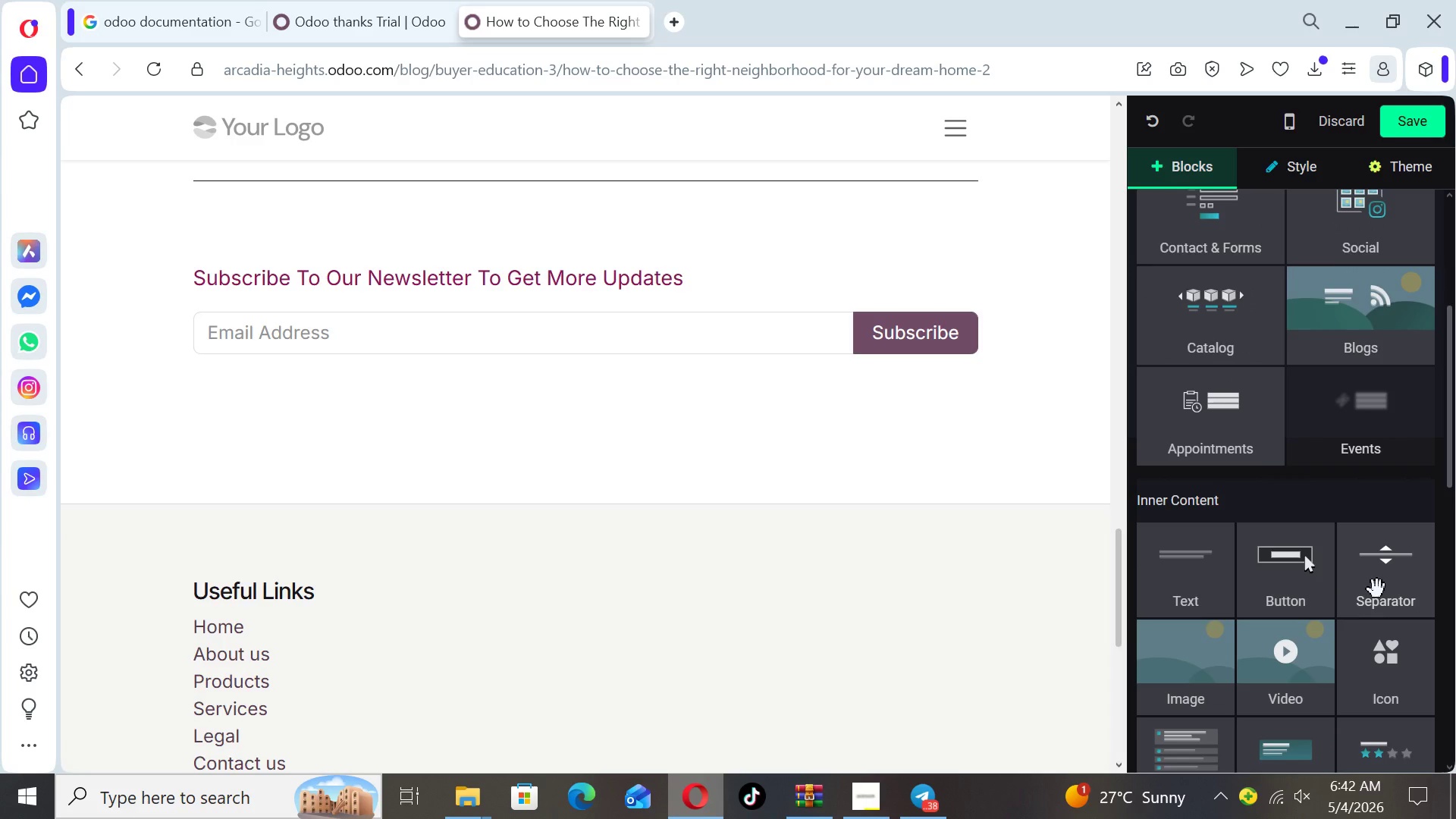 
left_click_drag(start_coordinate=[1377, 589], to_coordinate=[979, 406])
 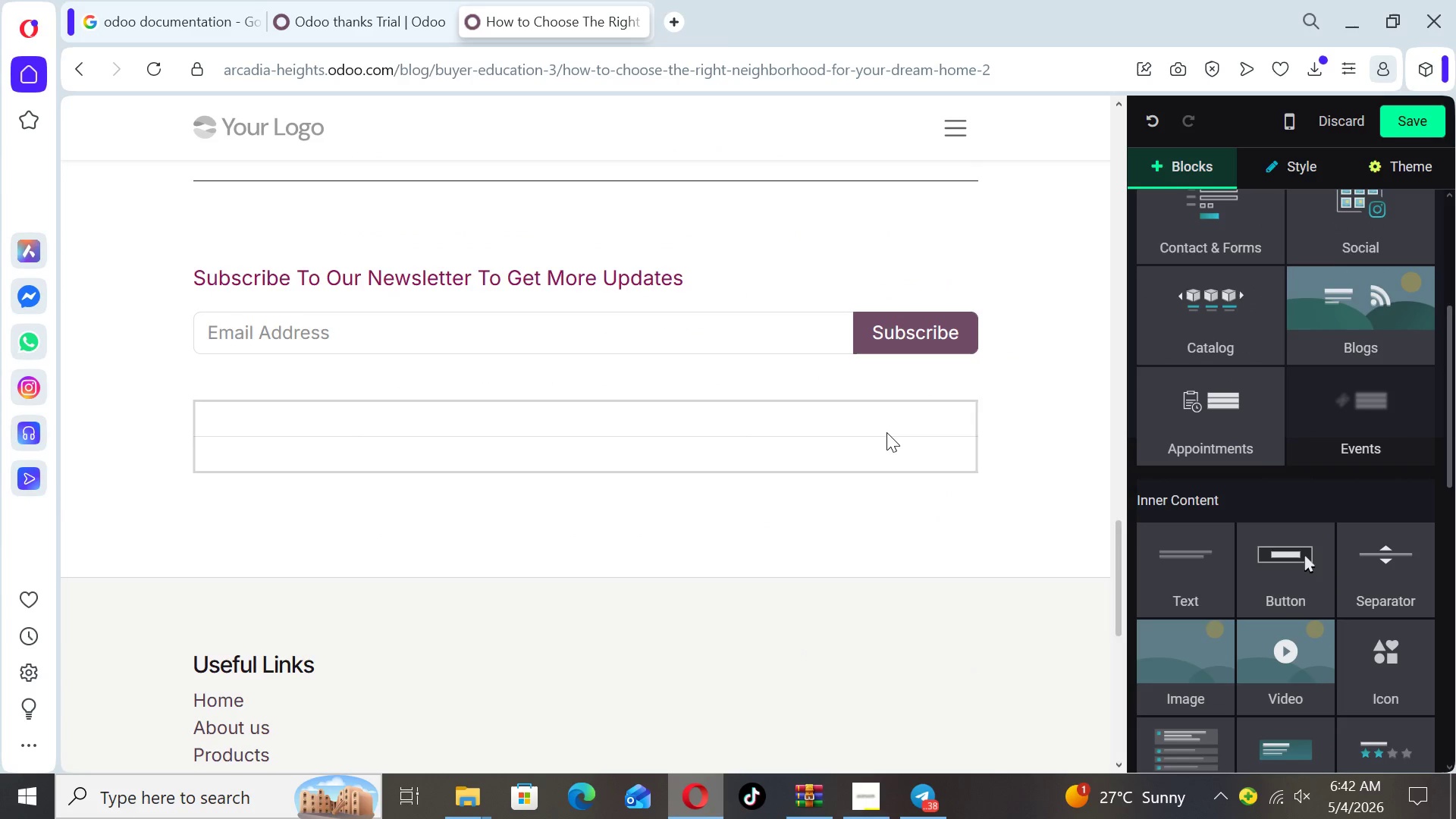 
left_click([886, 432])
 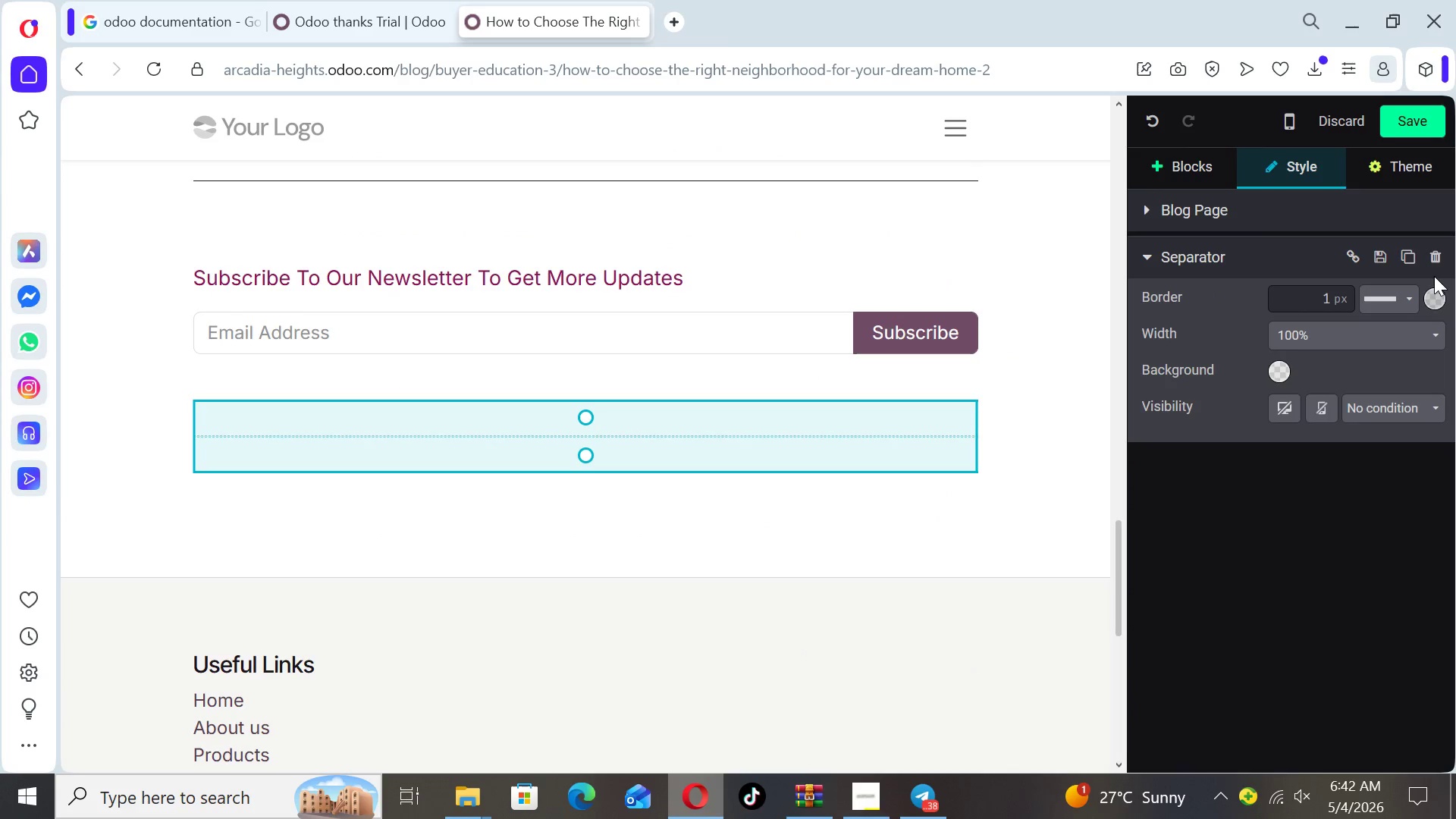 
left_click([1435, 295])
 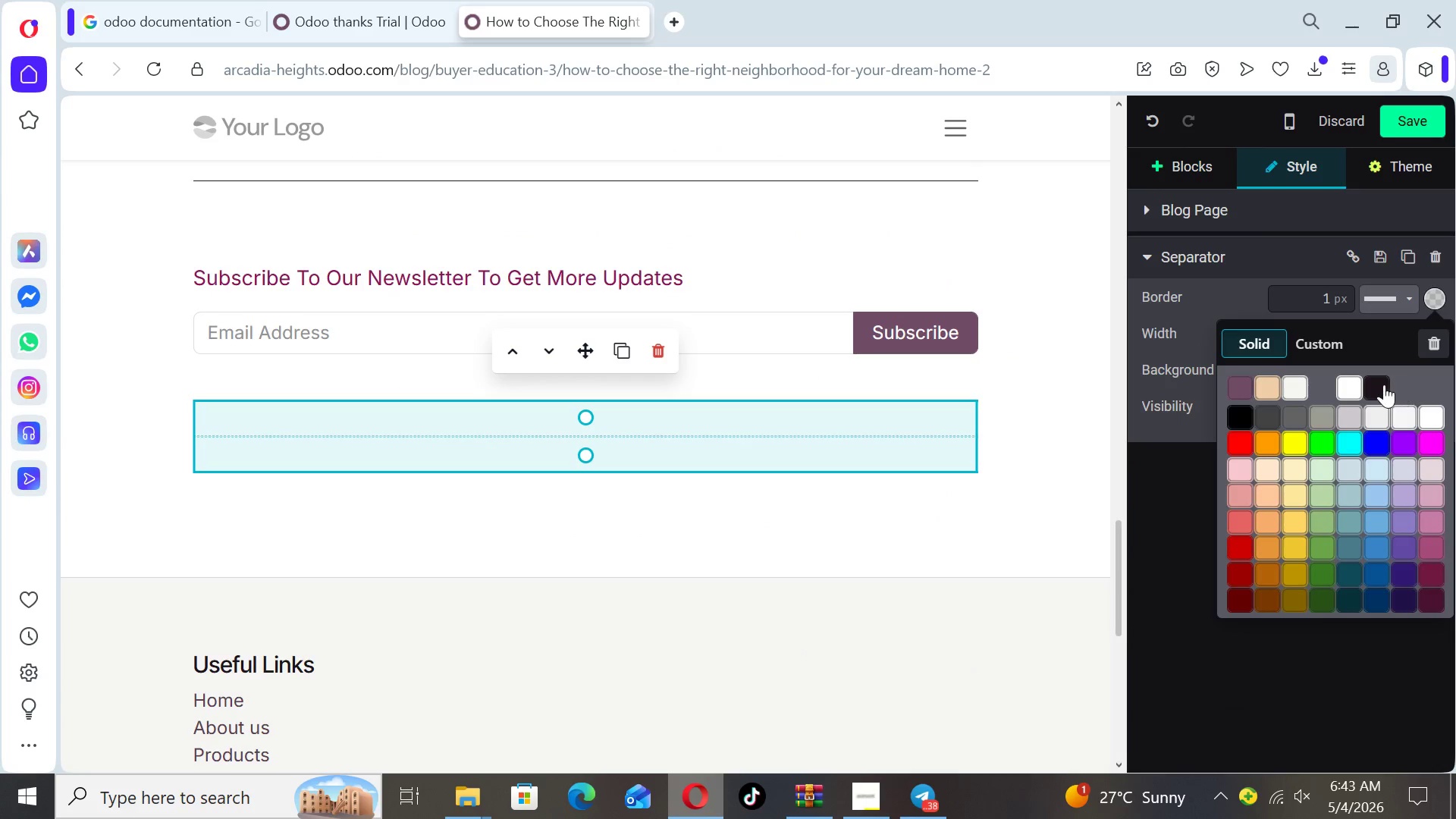 
left_click([1376, 384])
 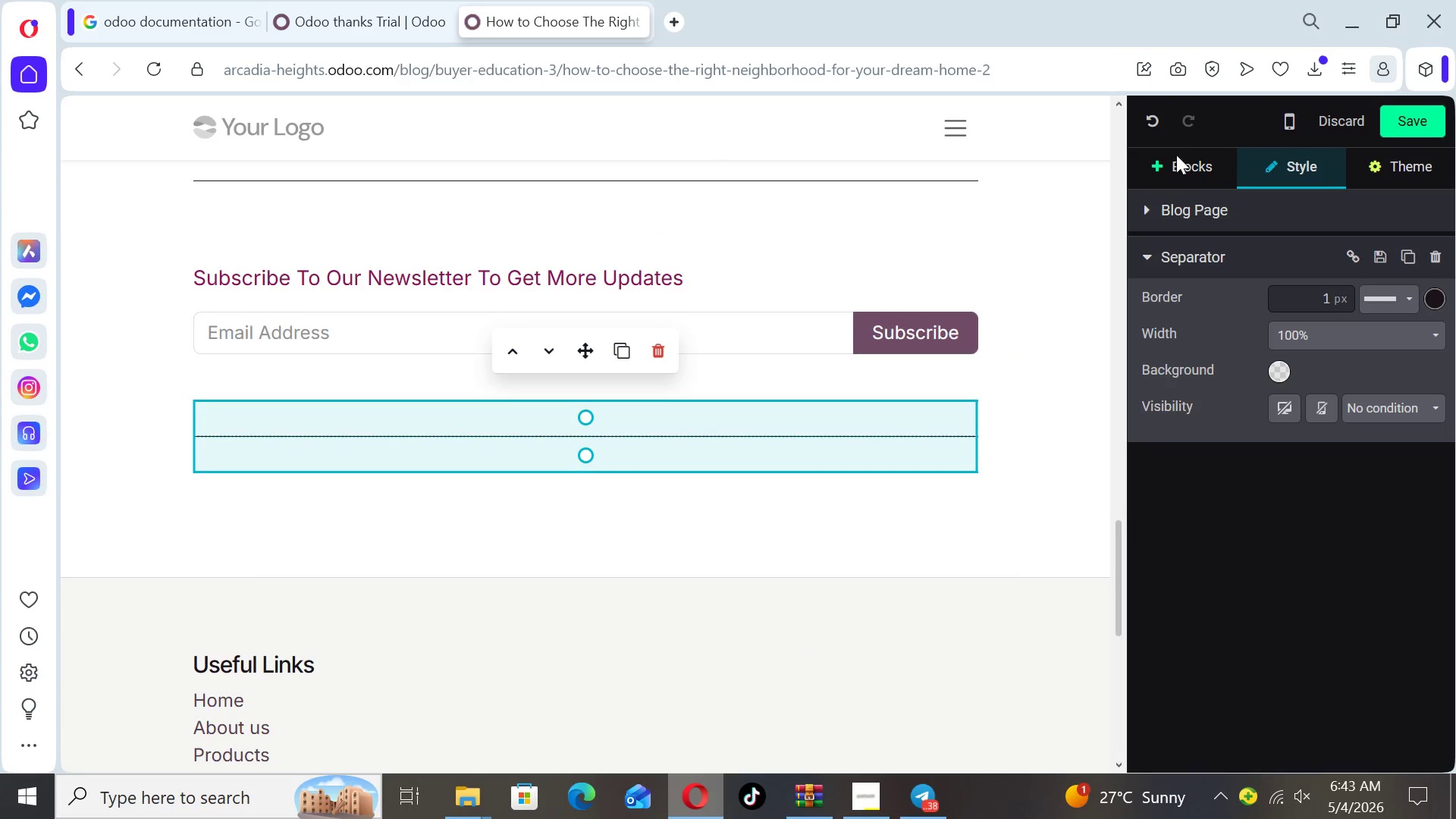 
left_click([1178, 170])
 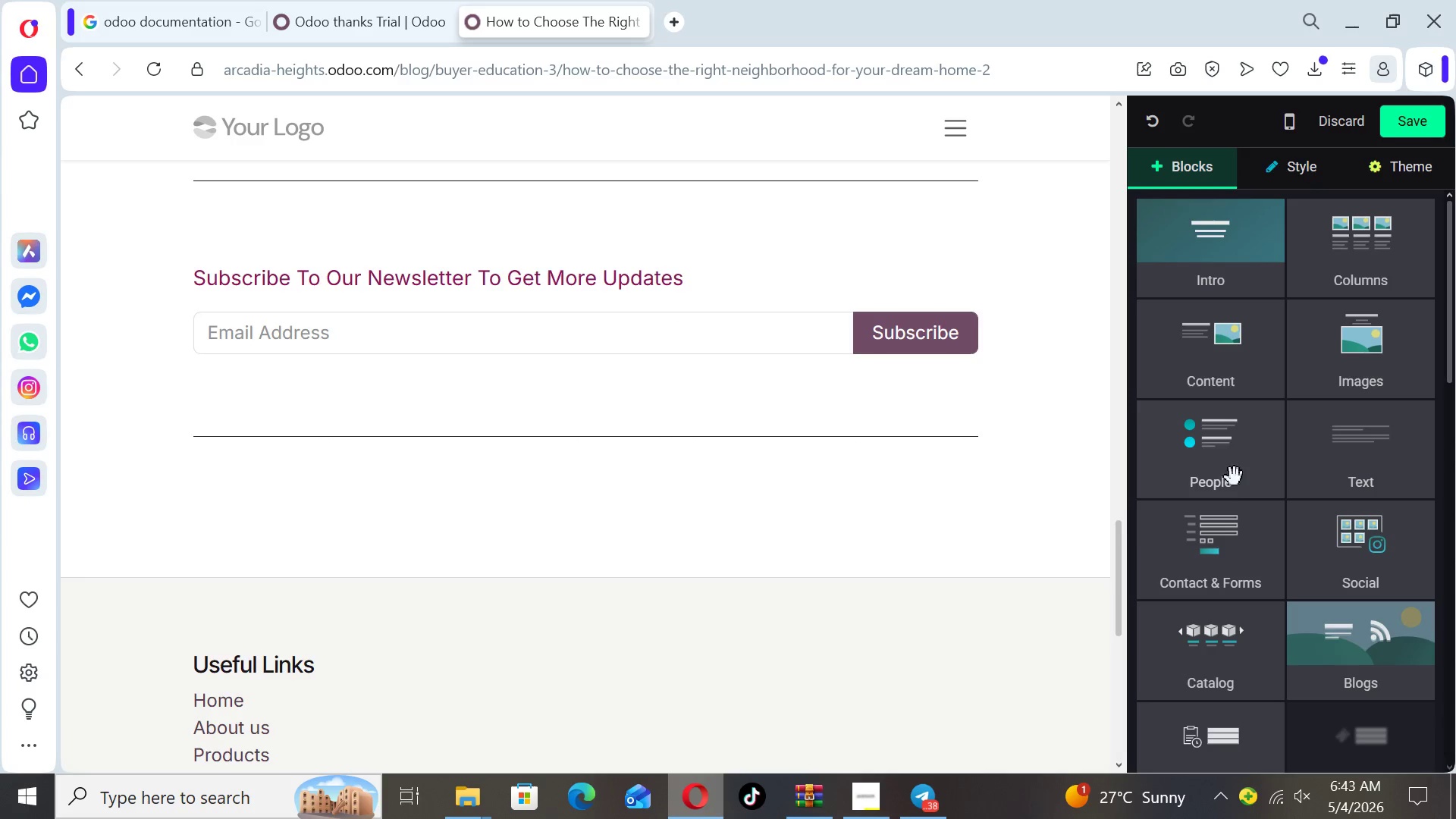 
left_click([1228, 563])
 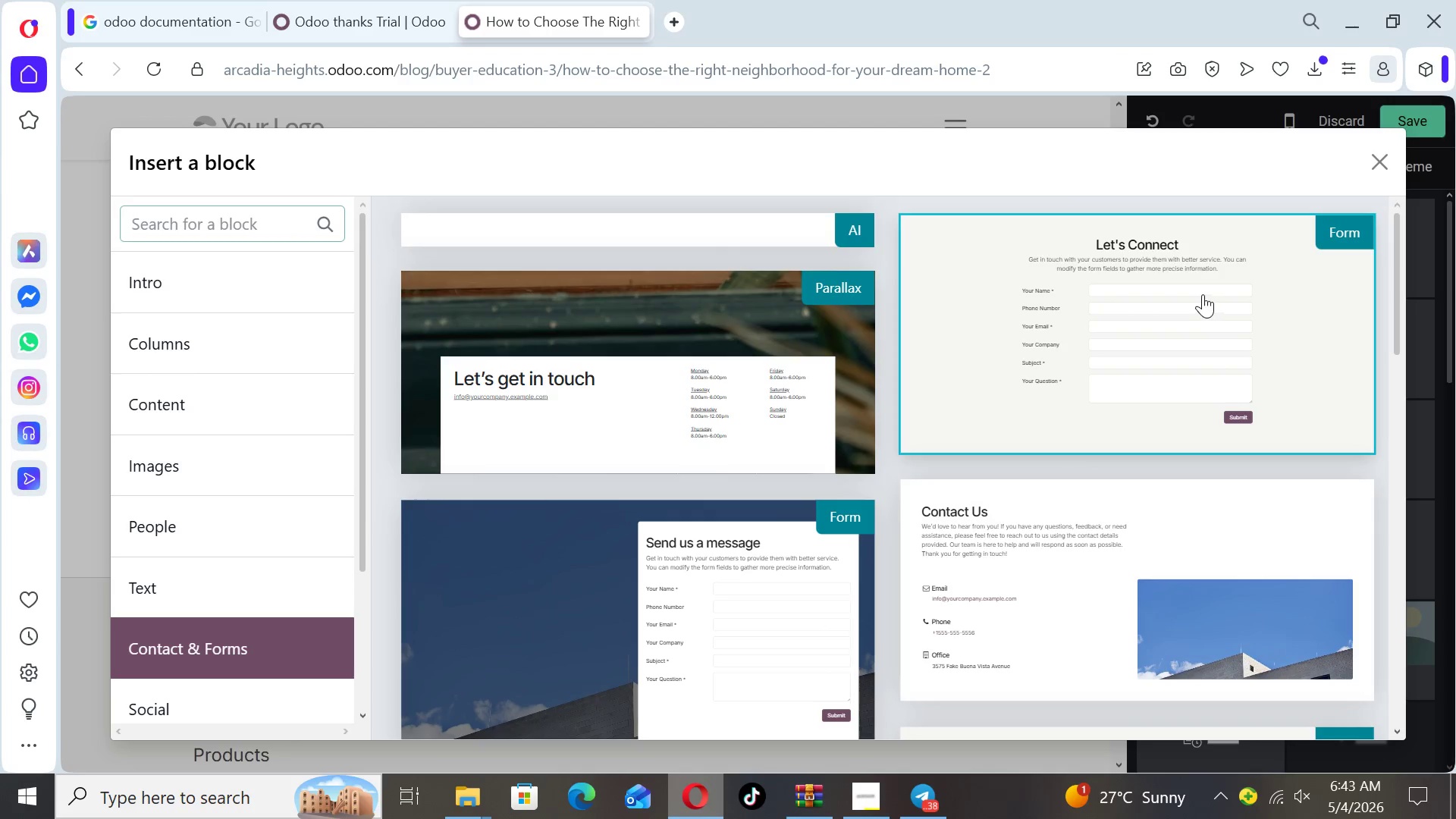 
left_click([1202, 296])
 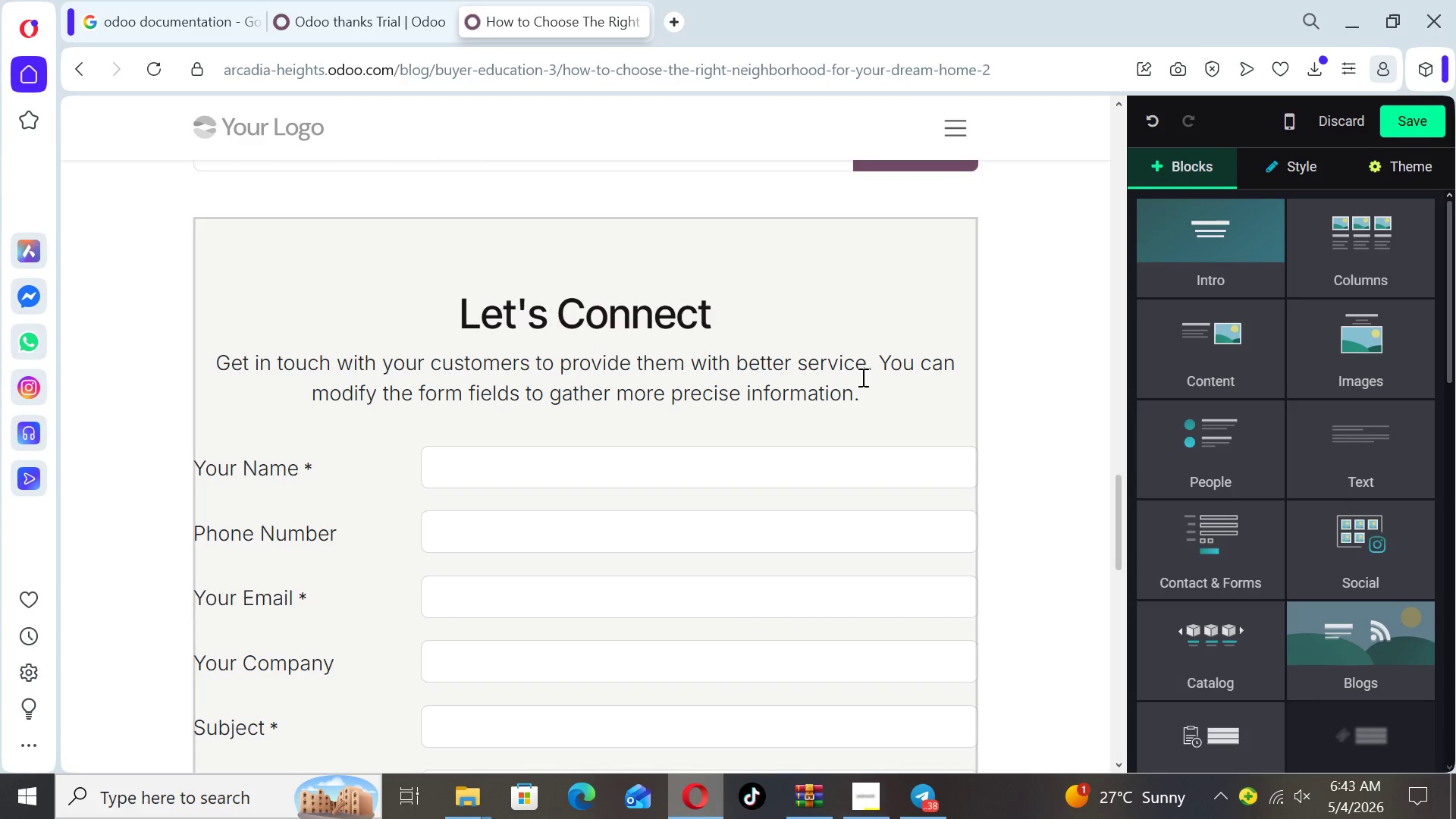 
left_click_drag(start_coordinate=[863, 398], to_coordinate=[219, 359])
 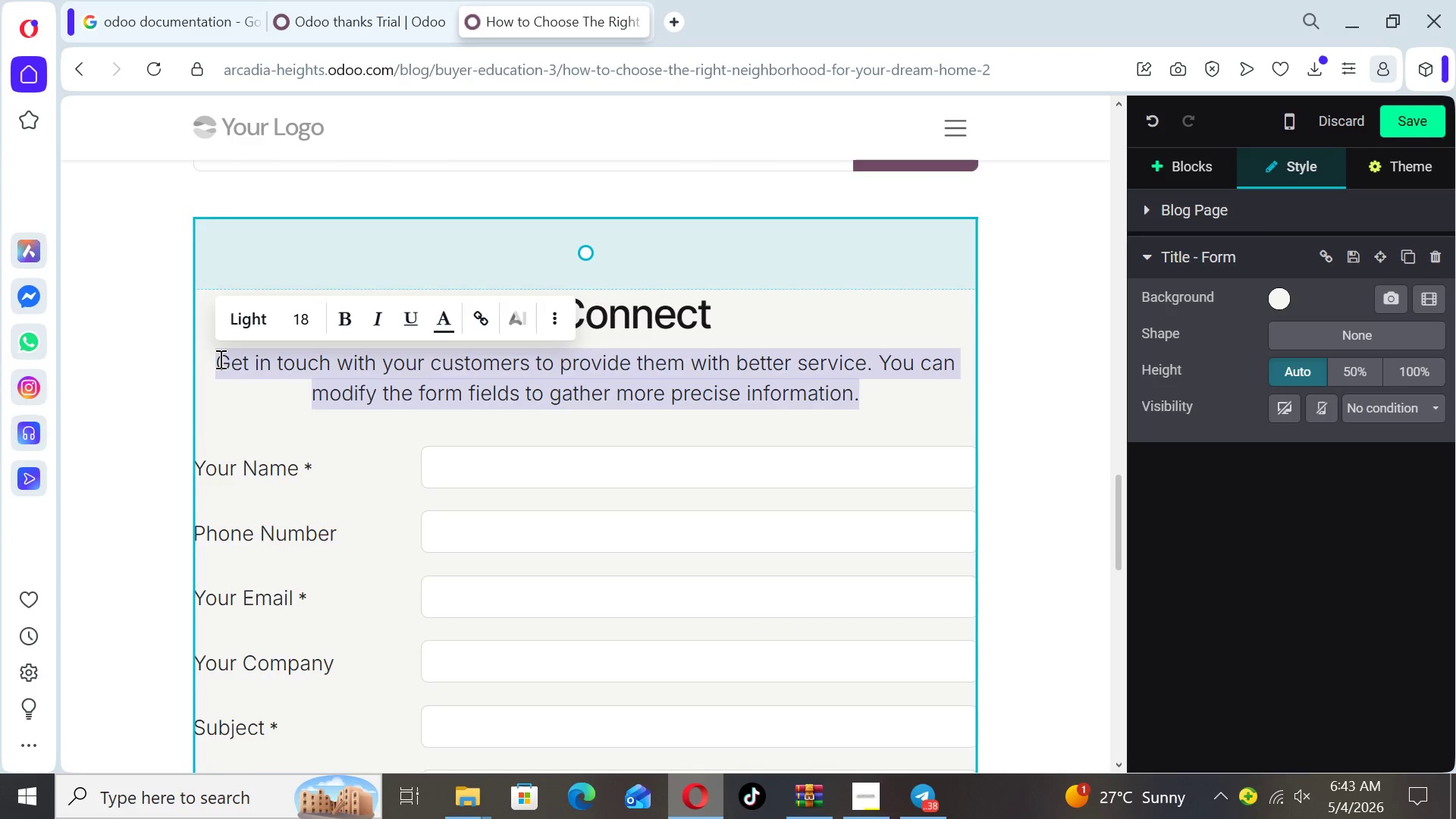 
key(Backspace)
 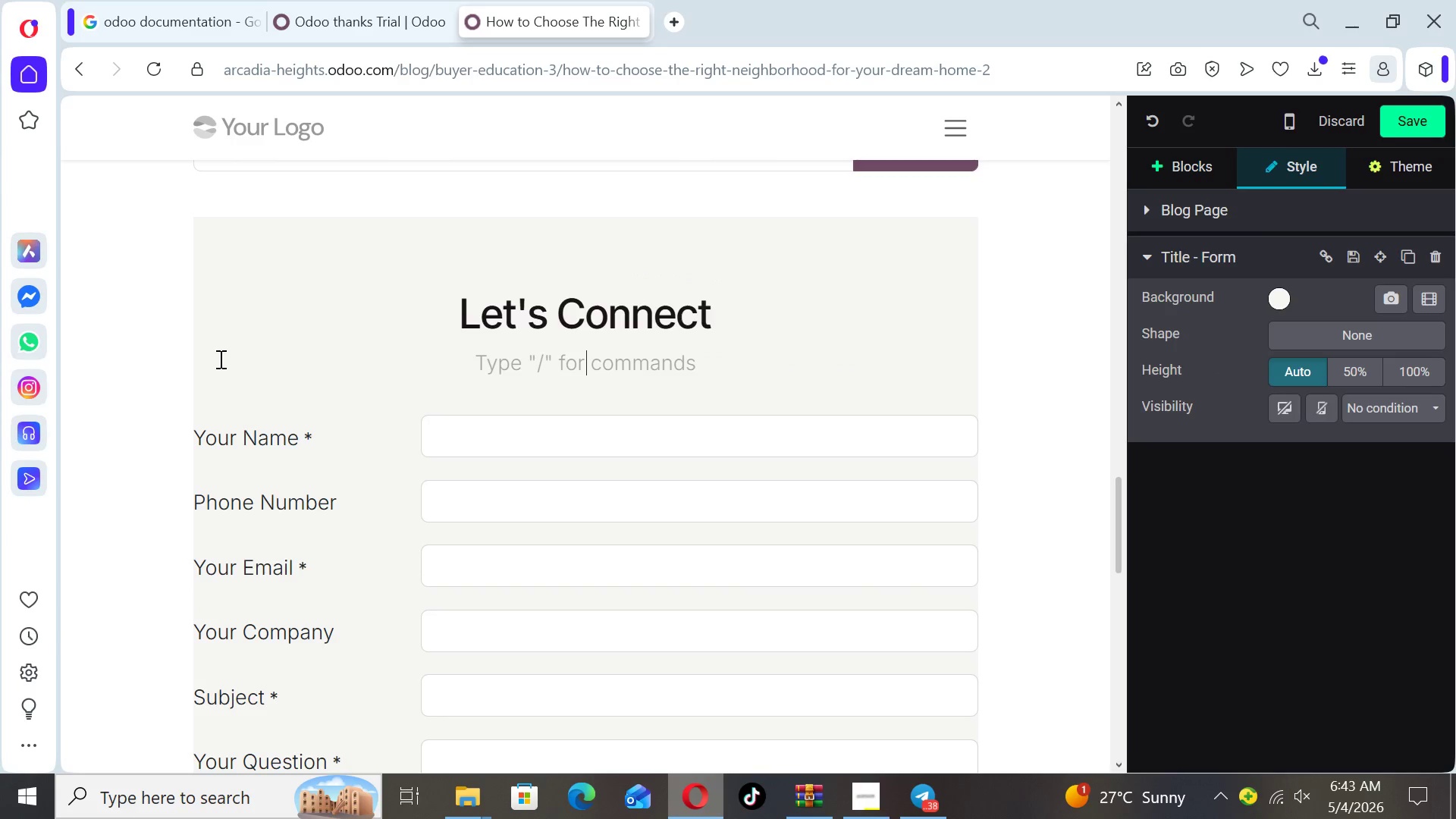 
key(Backspace)
 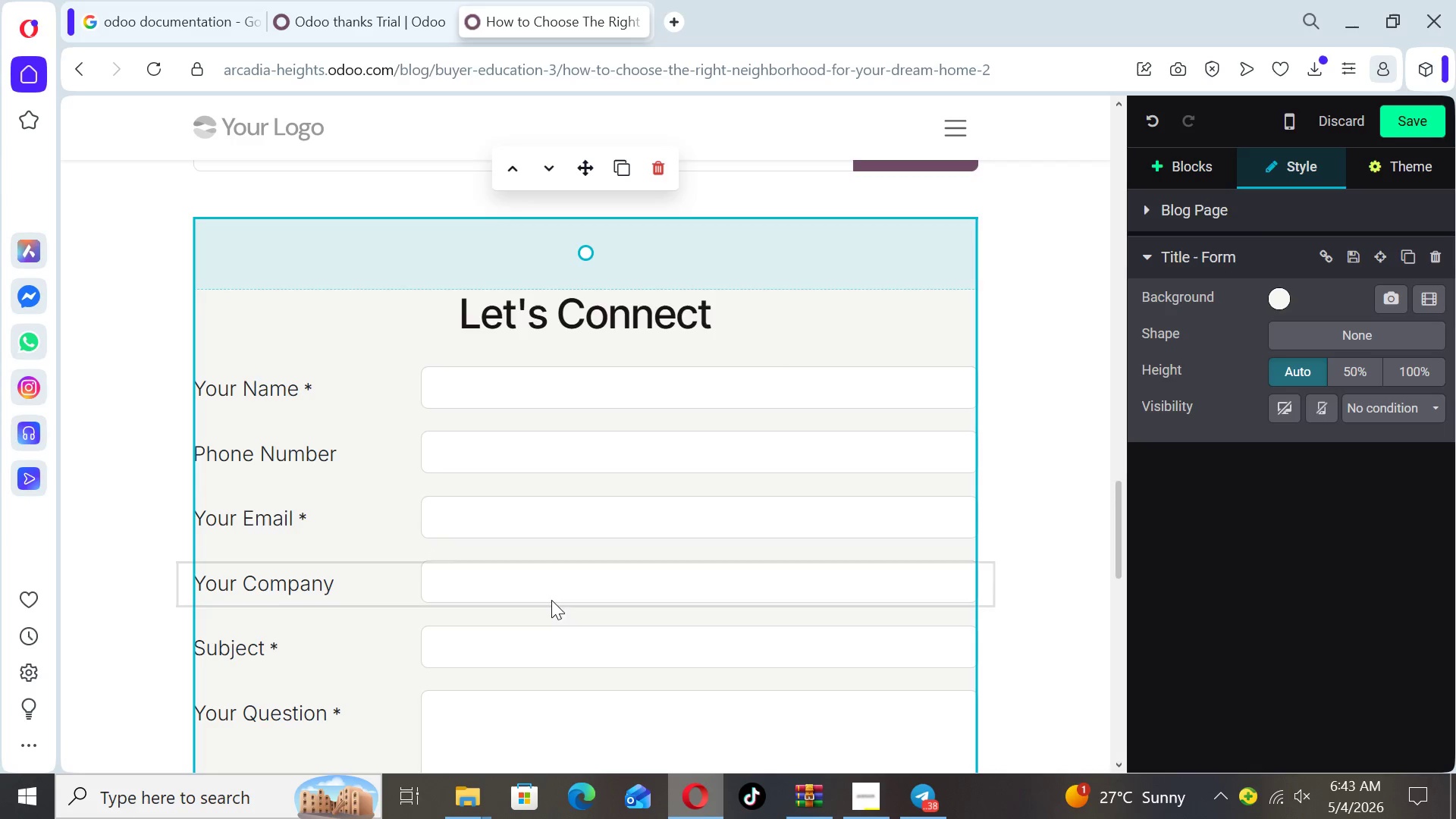 
left_click([551, 595])
 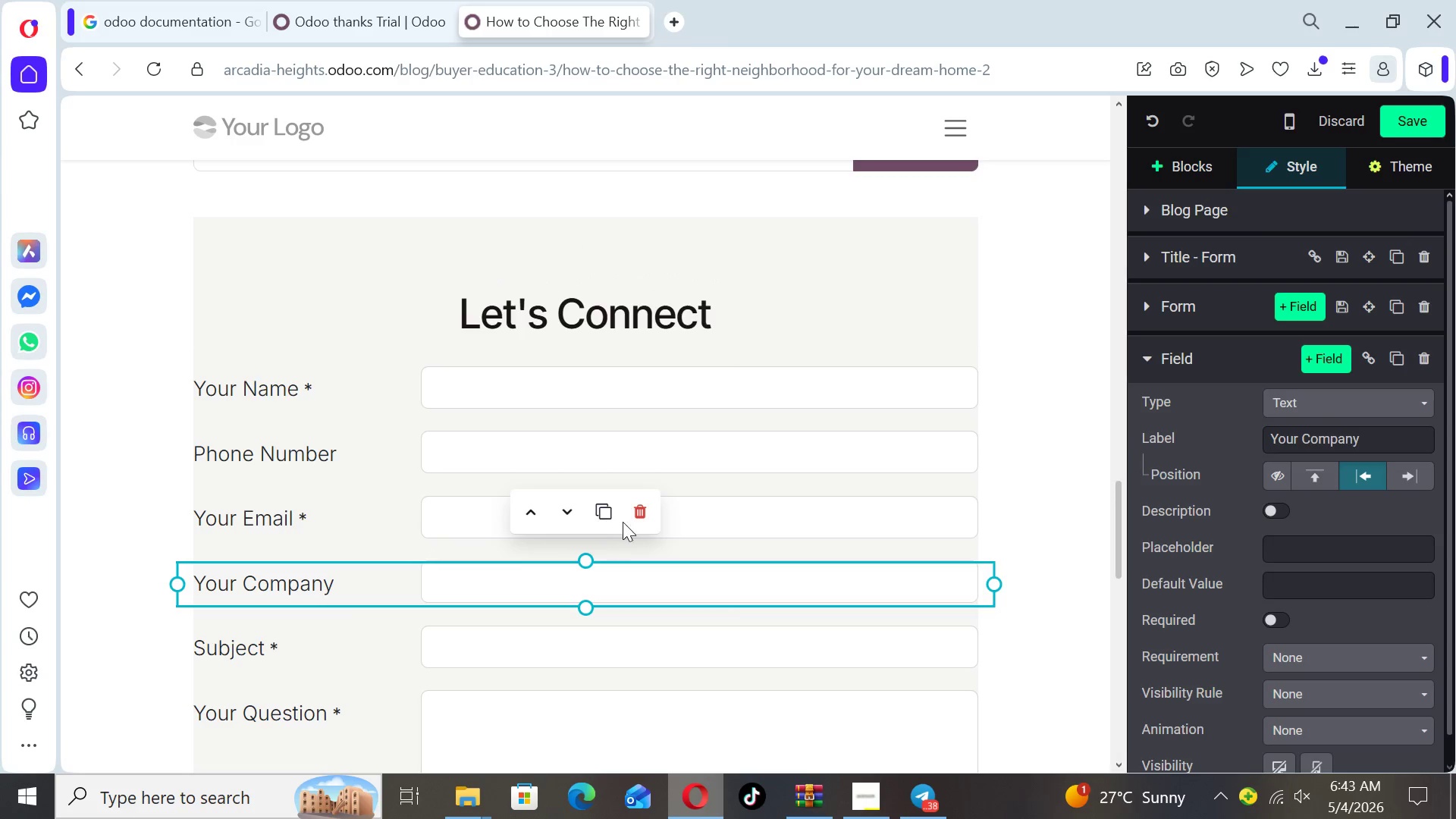 
left_click([630, 519])
 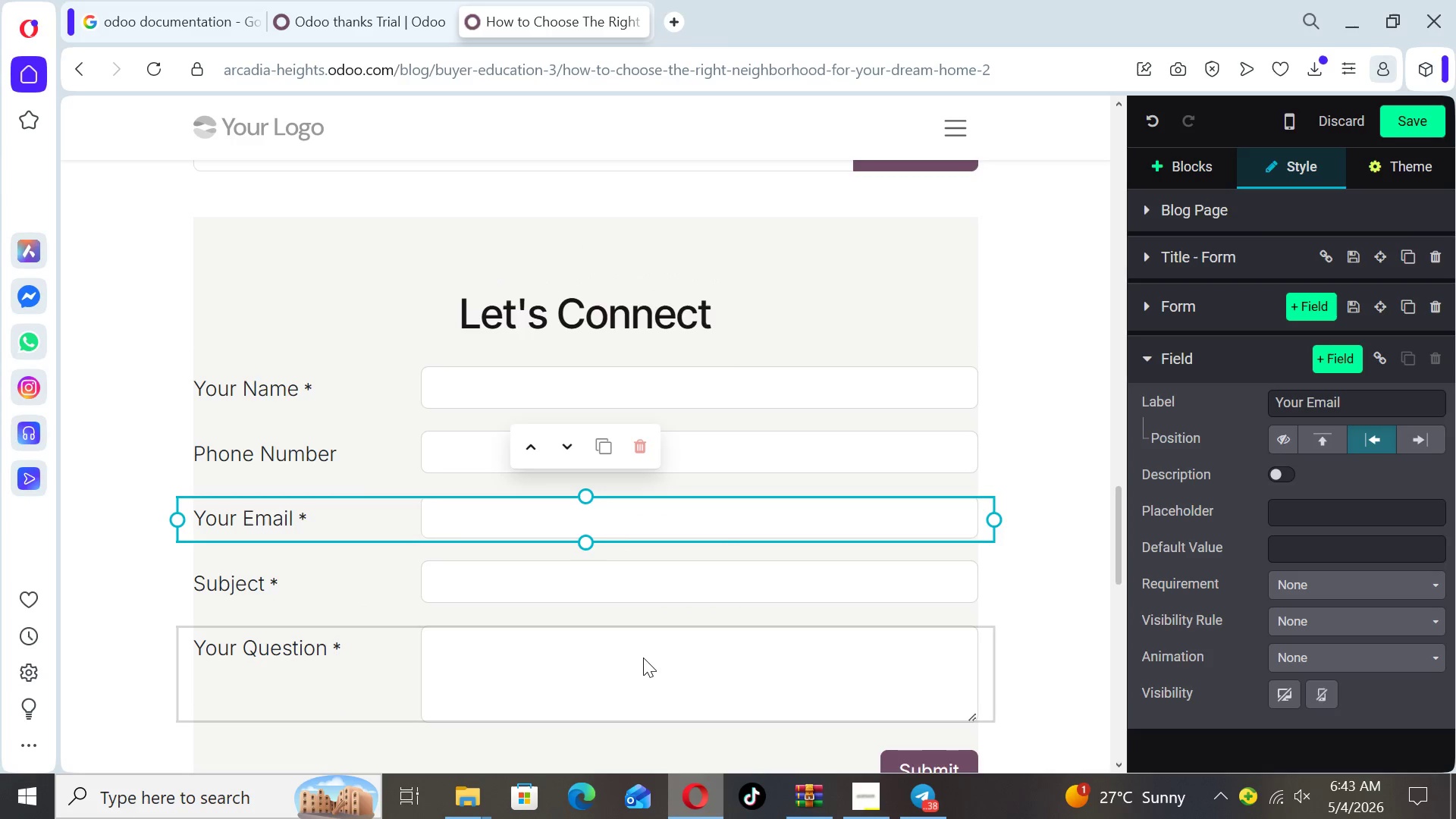 
left_click([643, 661])
 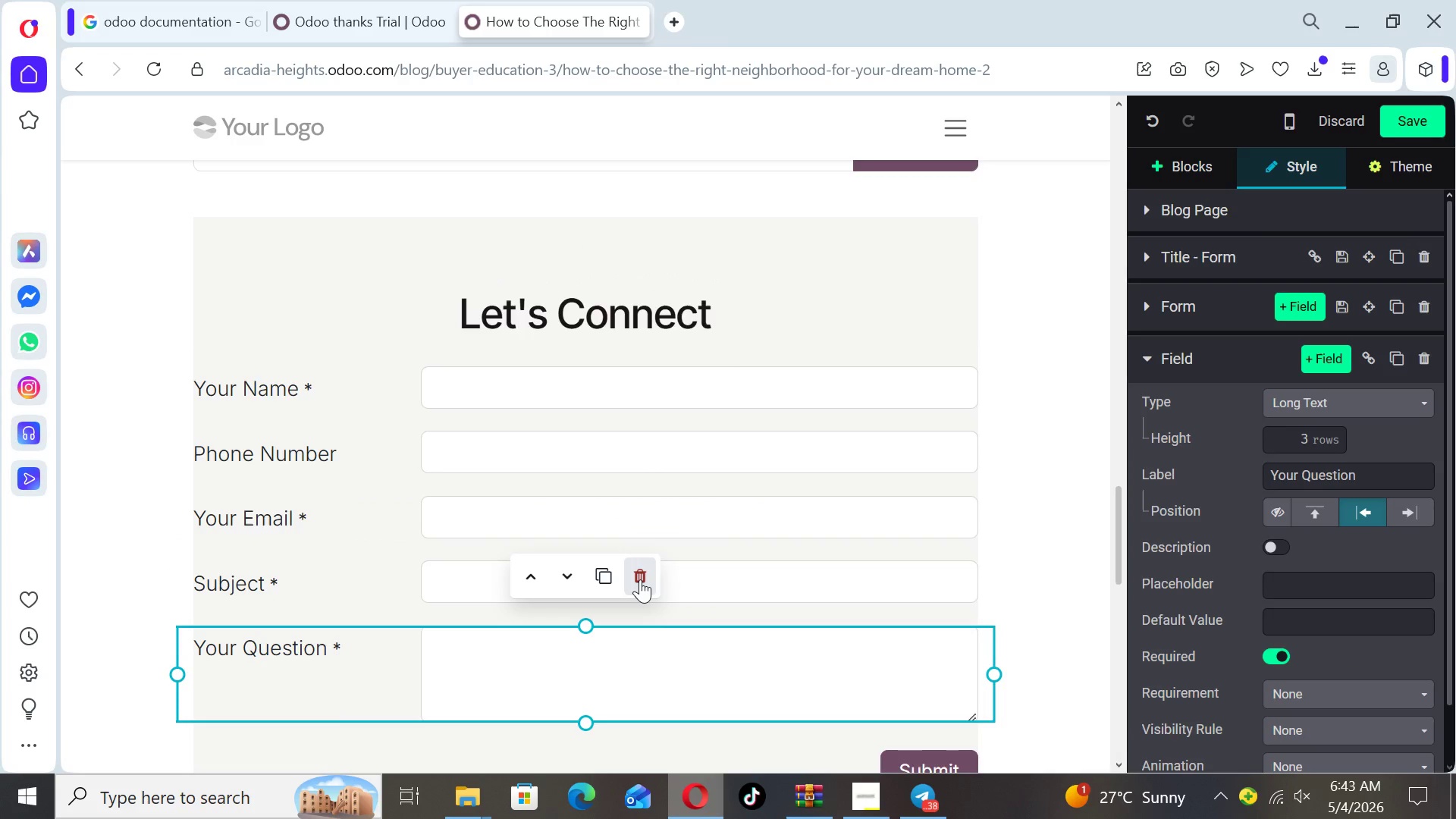 
left_click([640, 579])
 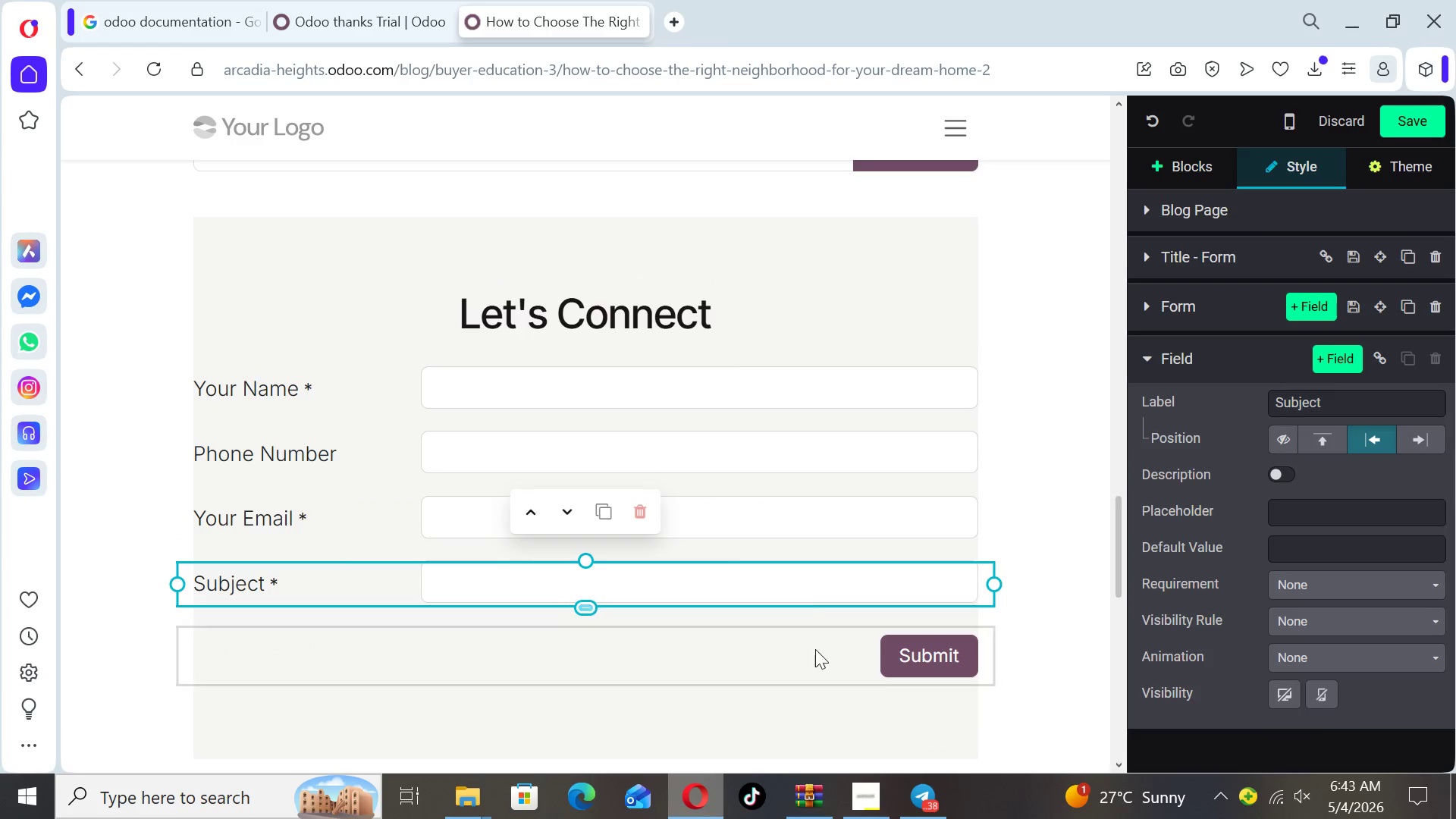 
left_click([815, 660])
 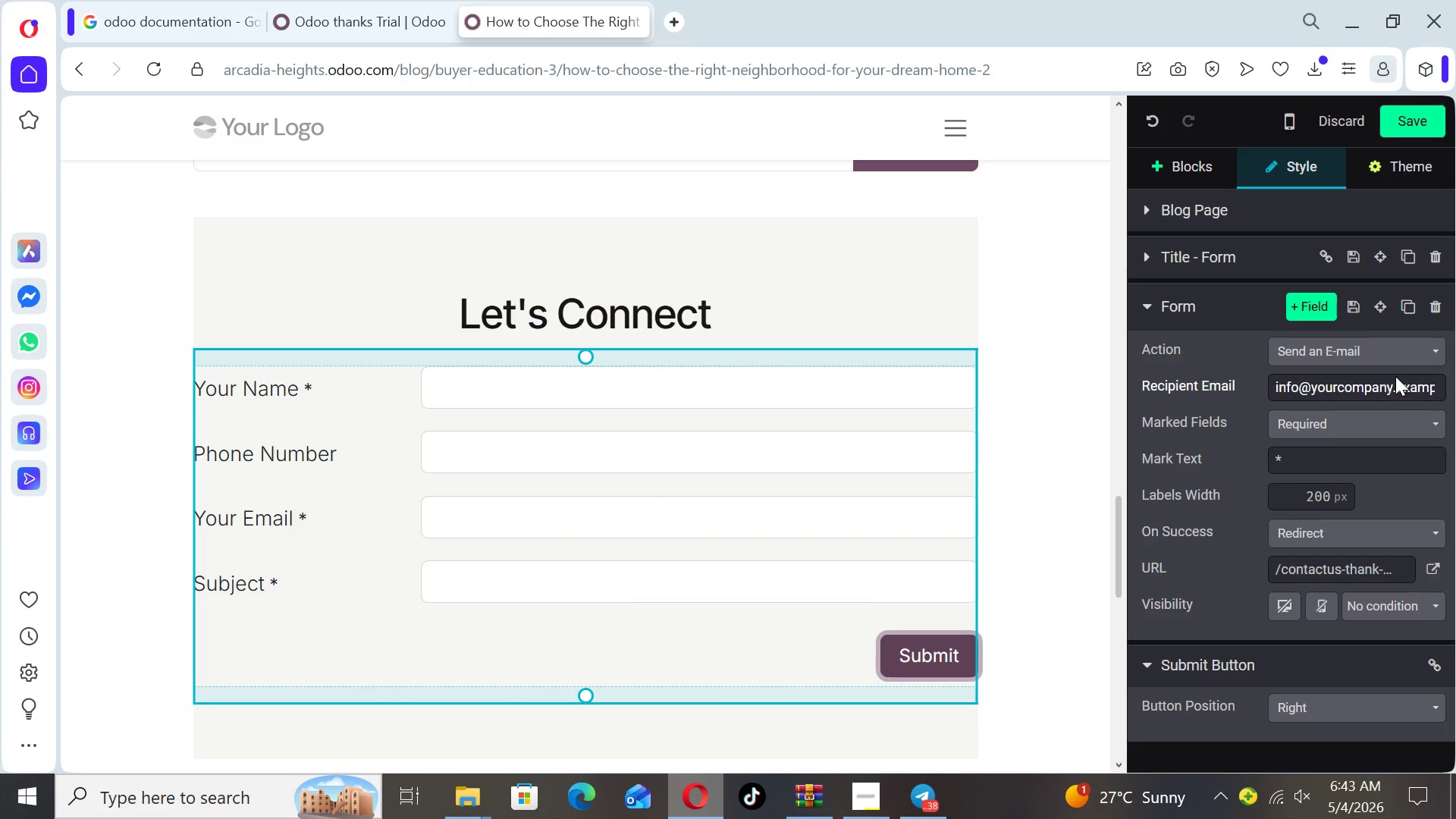 
left_click([1400, 350])
 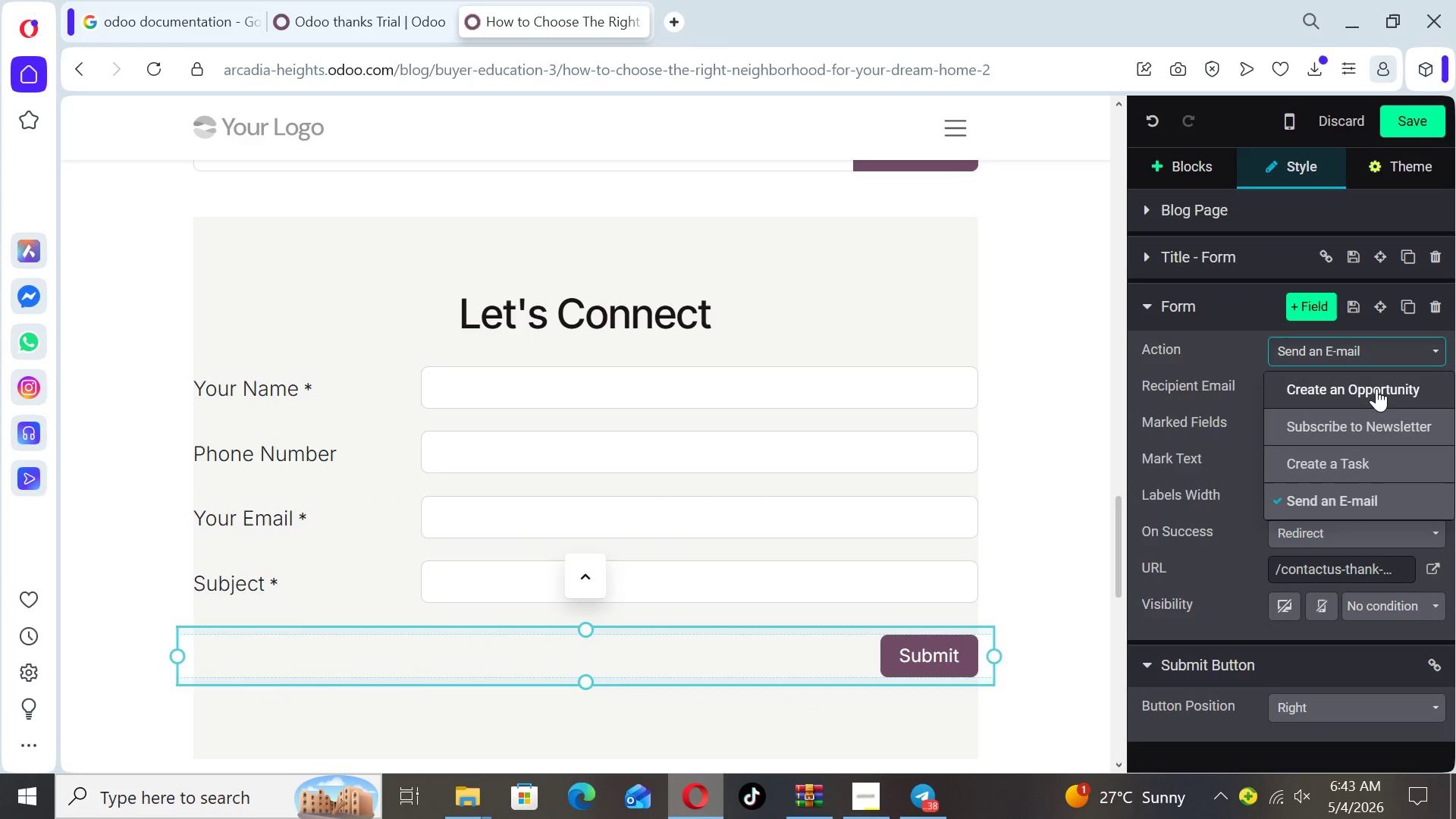 
left_click([1376, 390])
 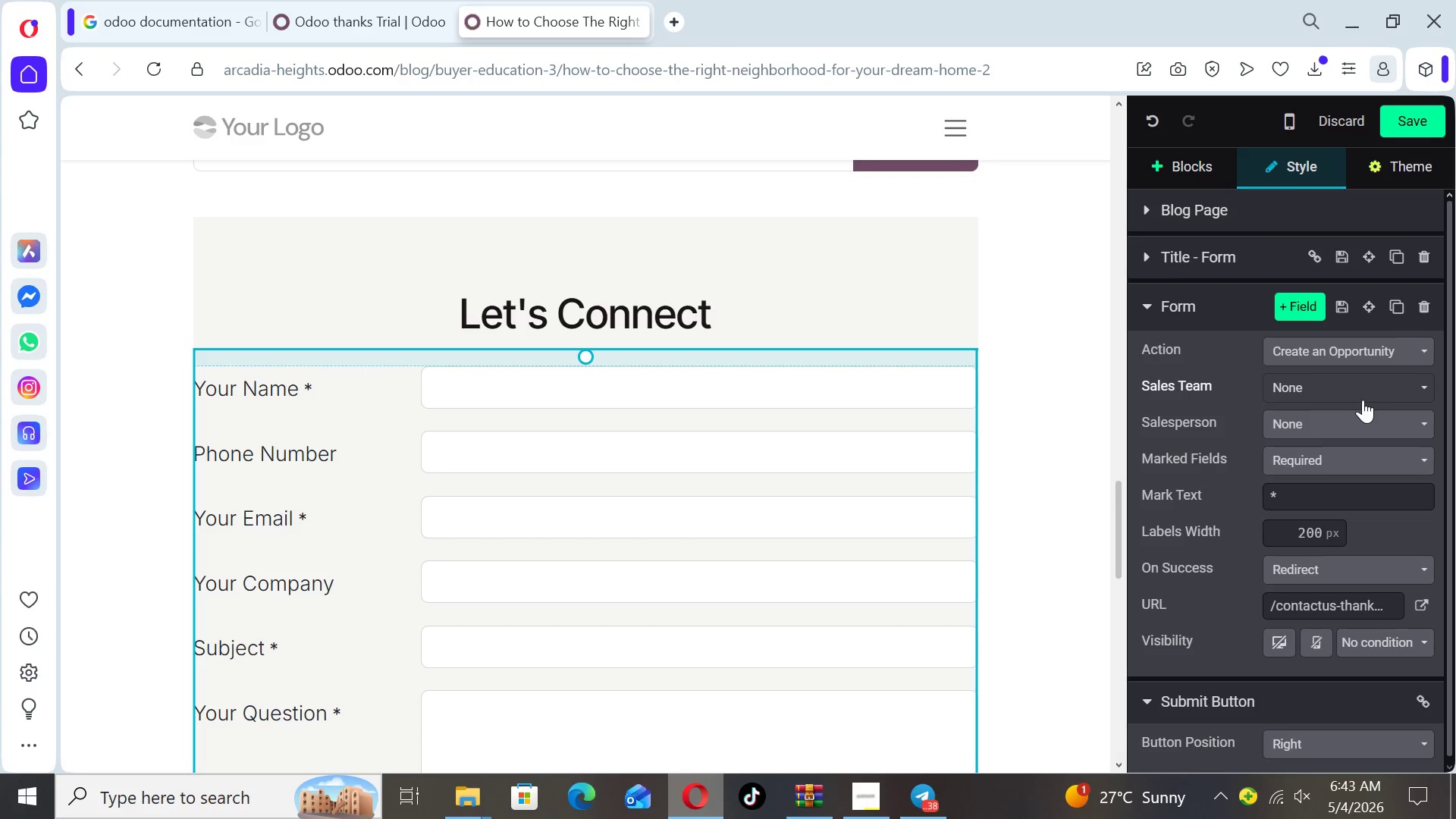 
left_click([1357, 398])
 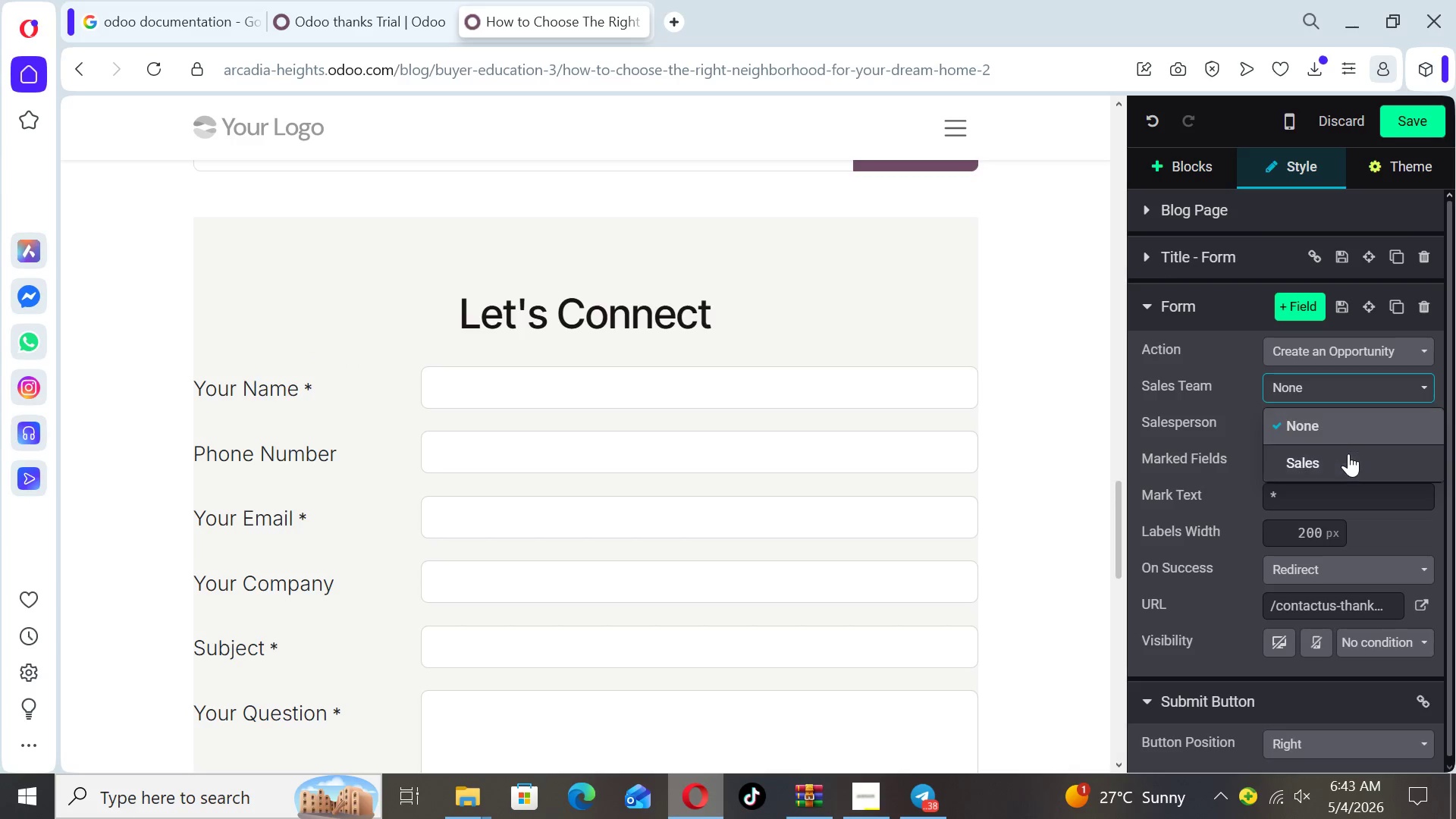 
left_click([1348, 453])
 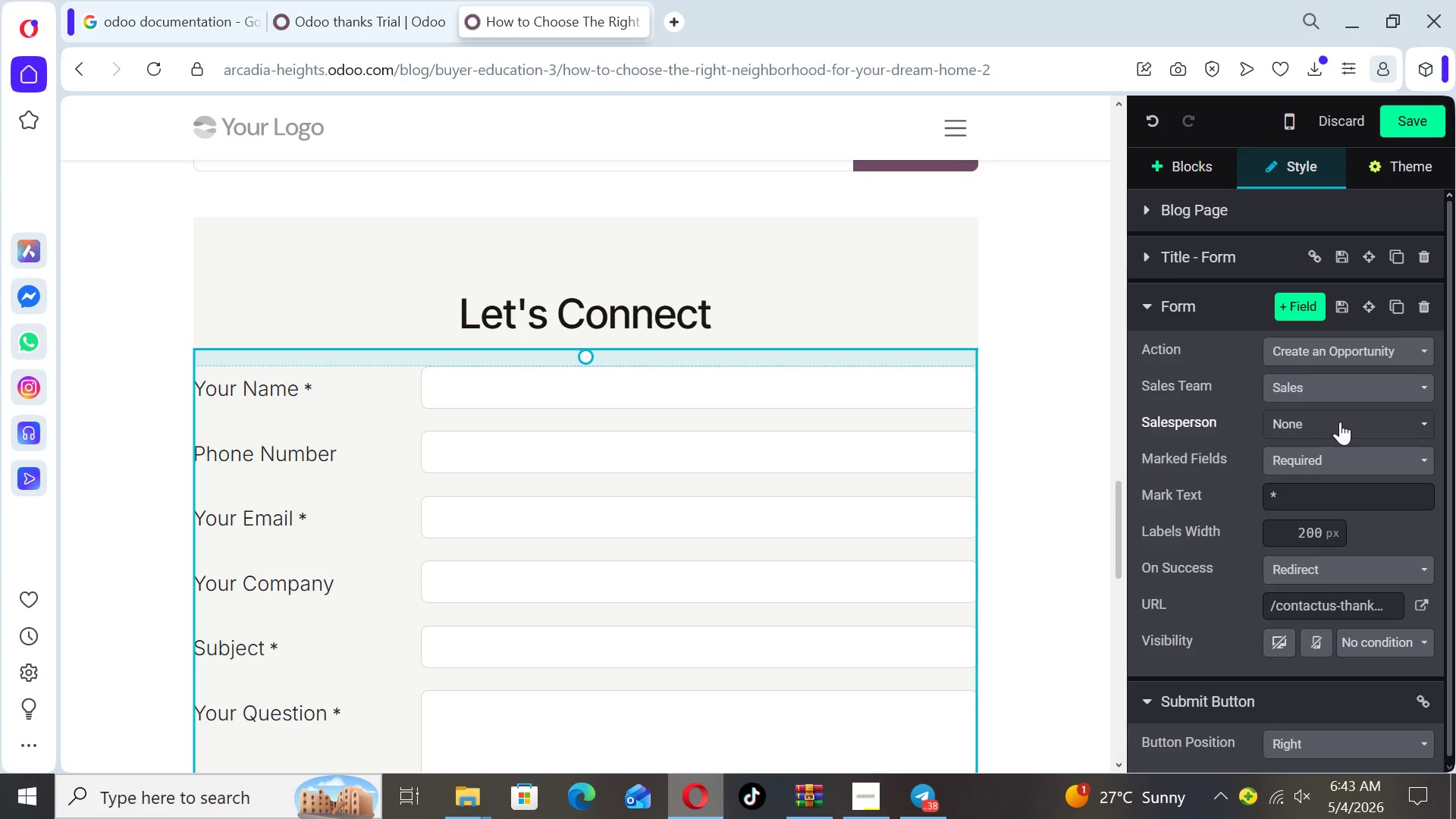 
left_click([1340, 422])
 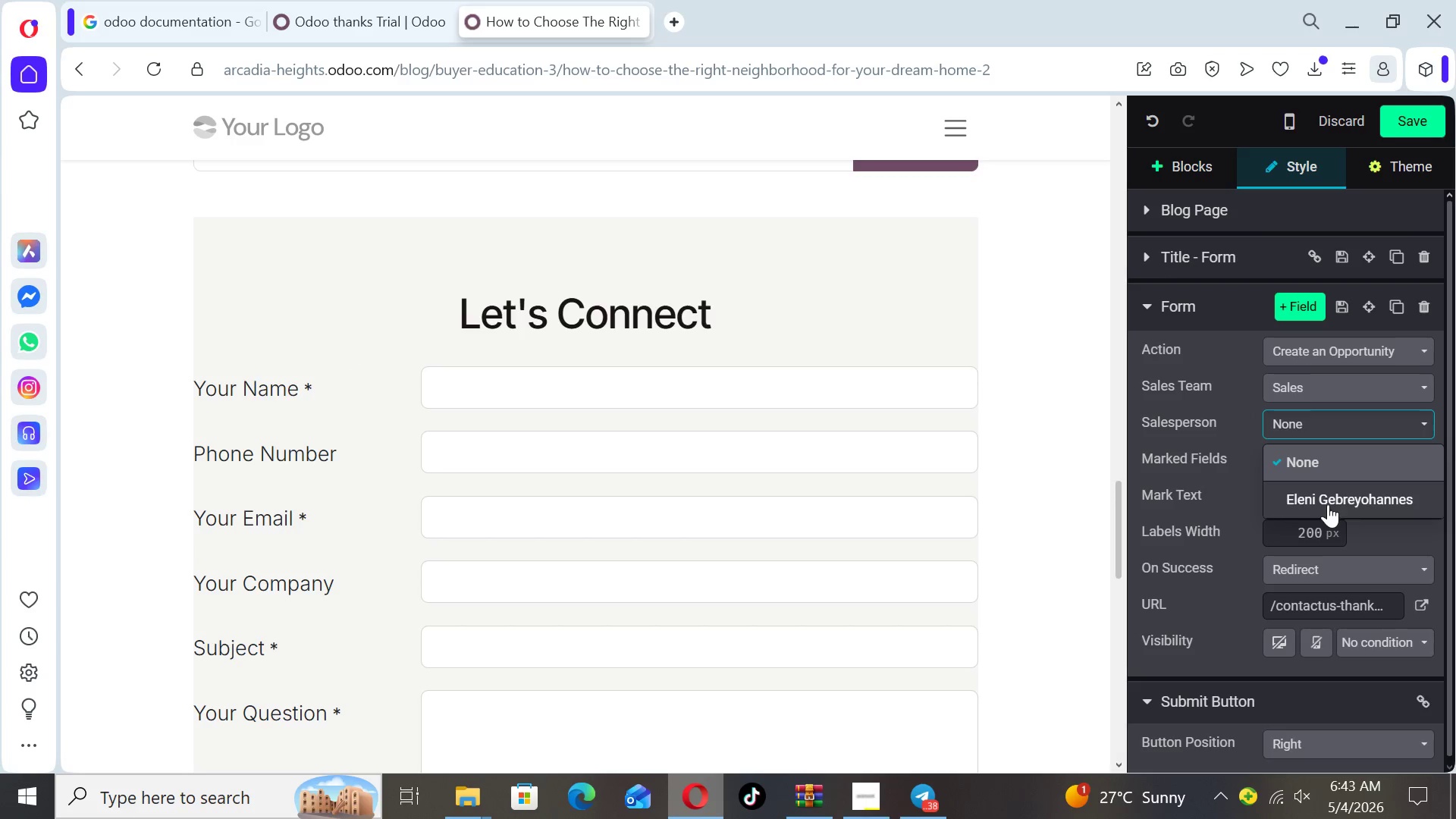 
left_click([1328, 504])
 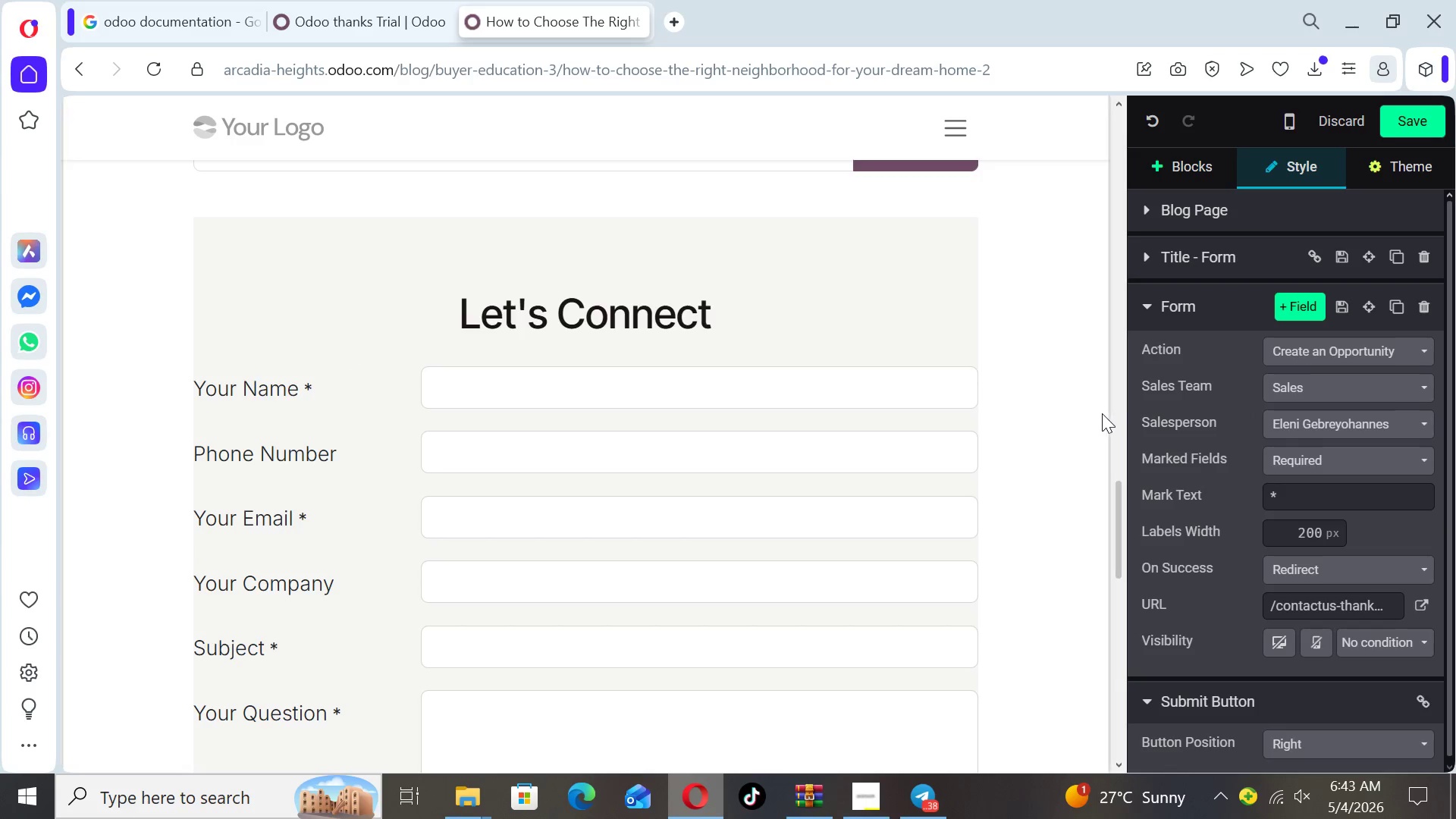 
left_click([1098, 410])
 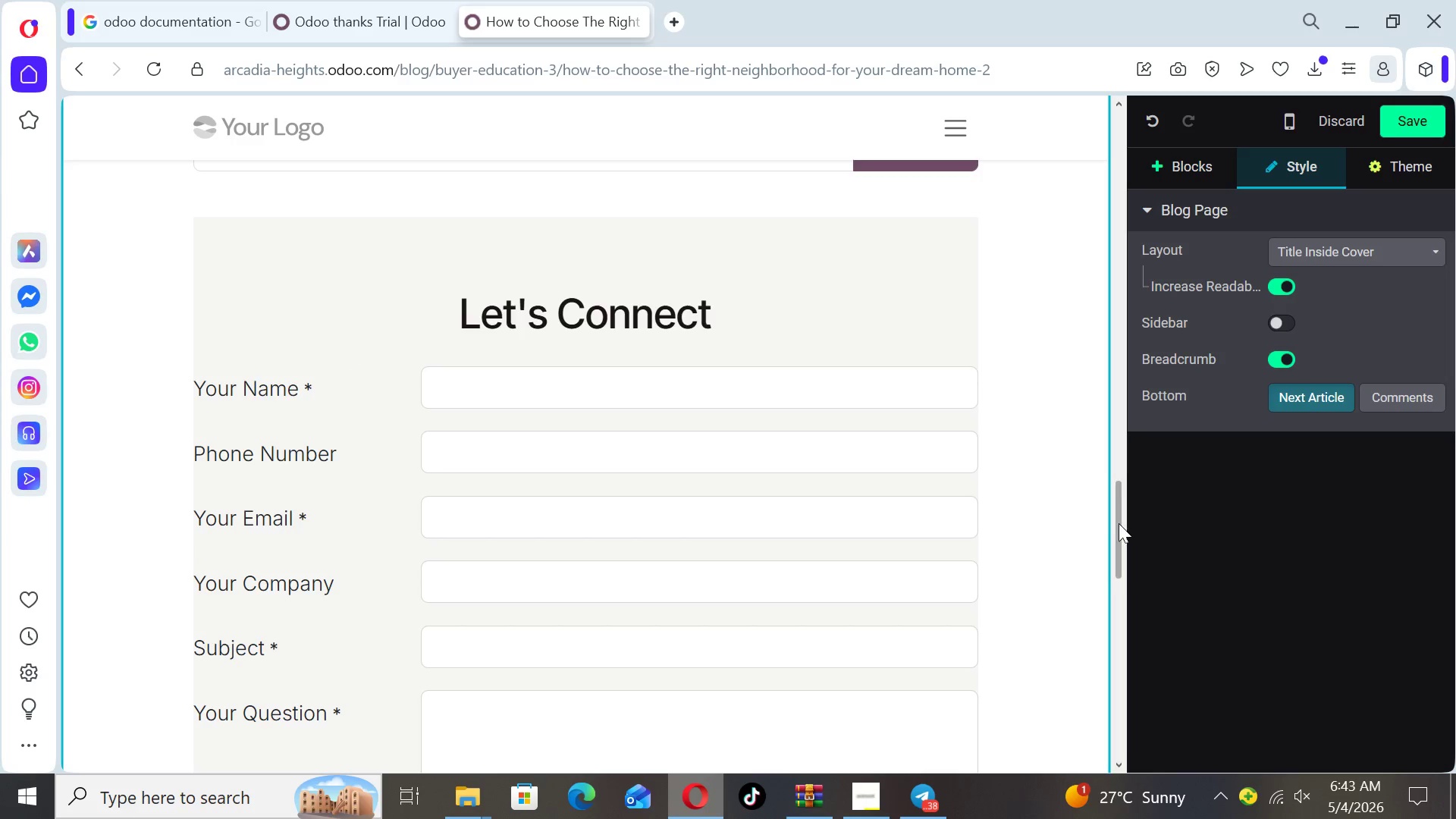 
left_click_drag(start_coordinate=[1118, 522], to_coordinate=[1107, 467])
 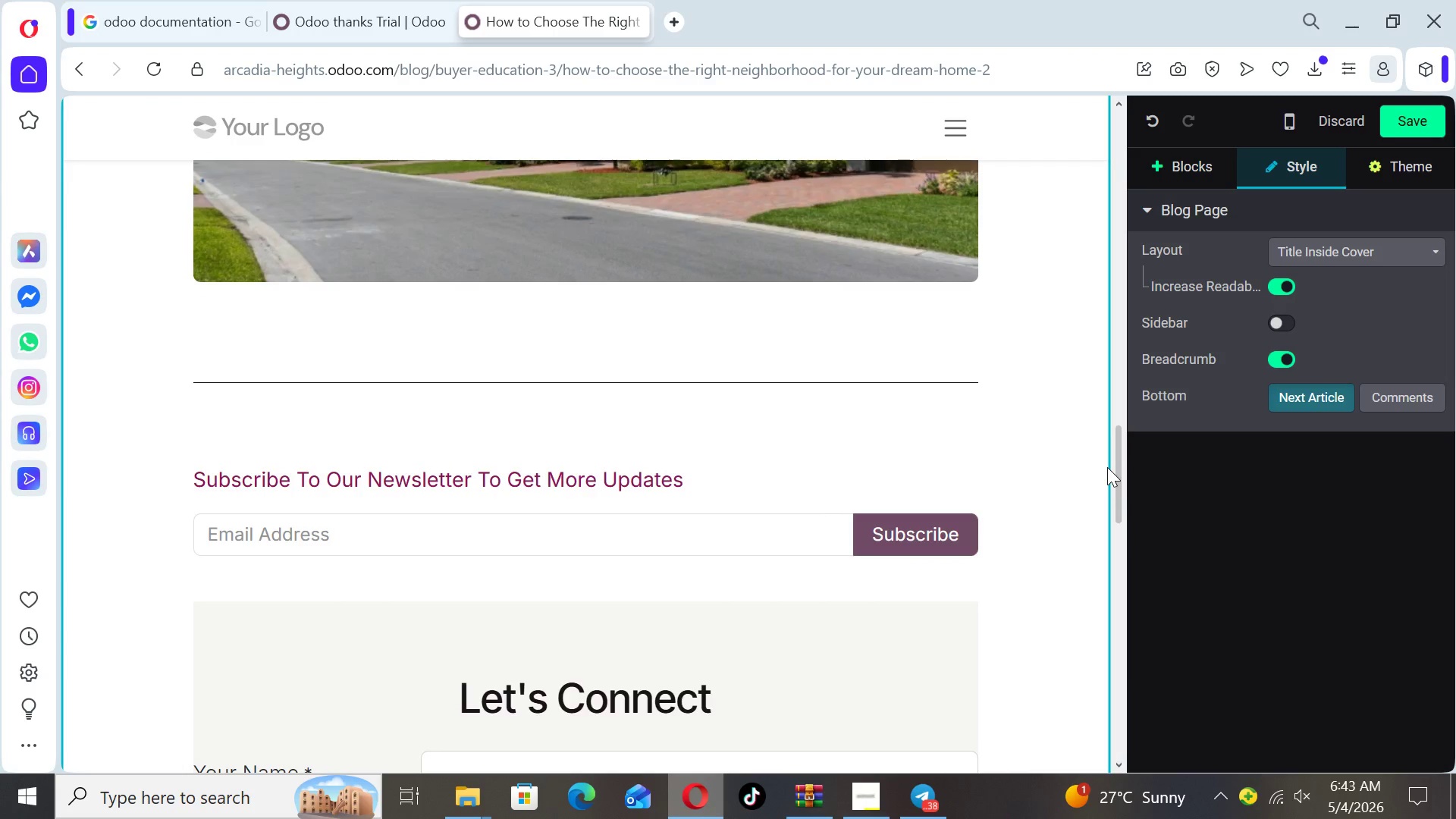 
left_click_drag(start_coordinate=[1116, 472], to_coordinate=[1101, 557])
 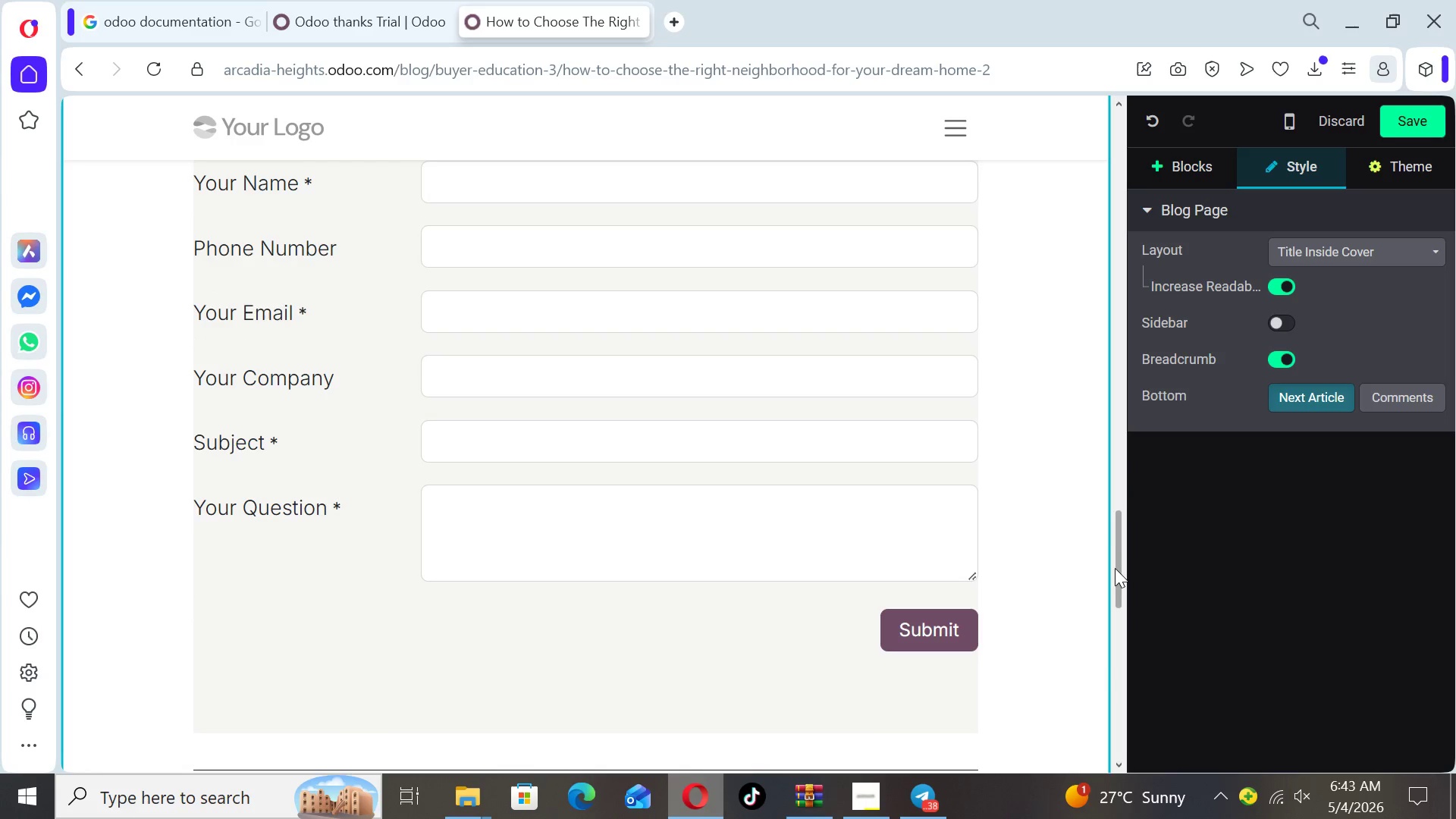 
left_click_drag(start_coordinate=[1116, 569], to_coordinate=[1116, 597])
 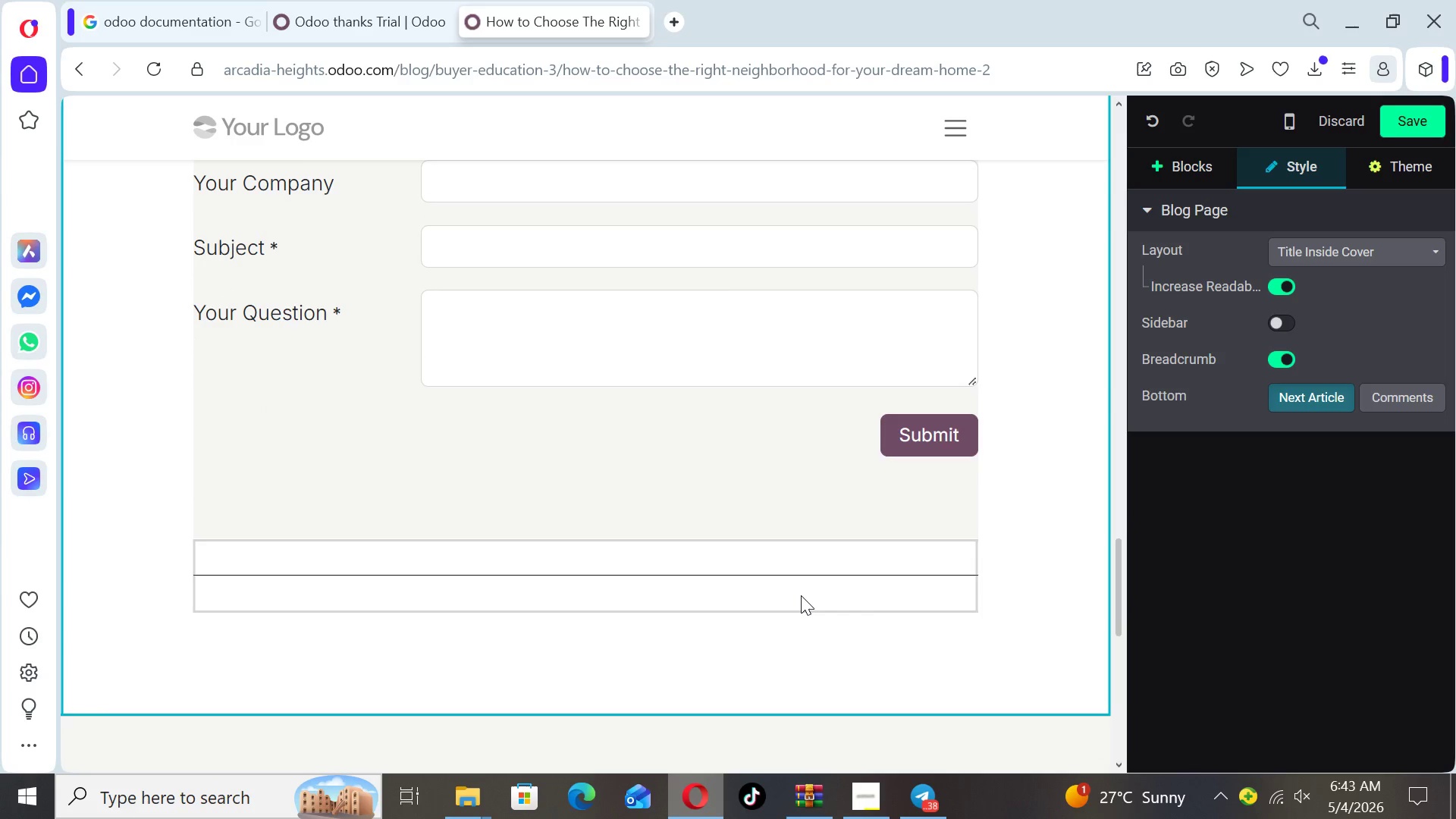 
left_click([801, 595])
 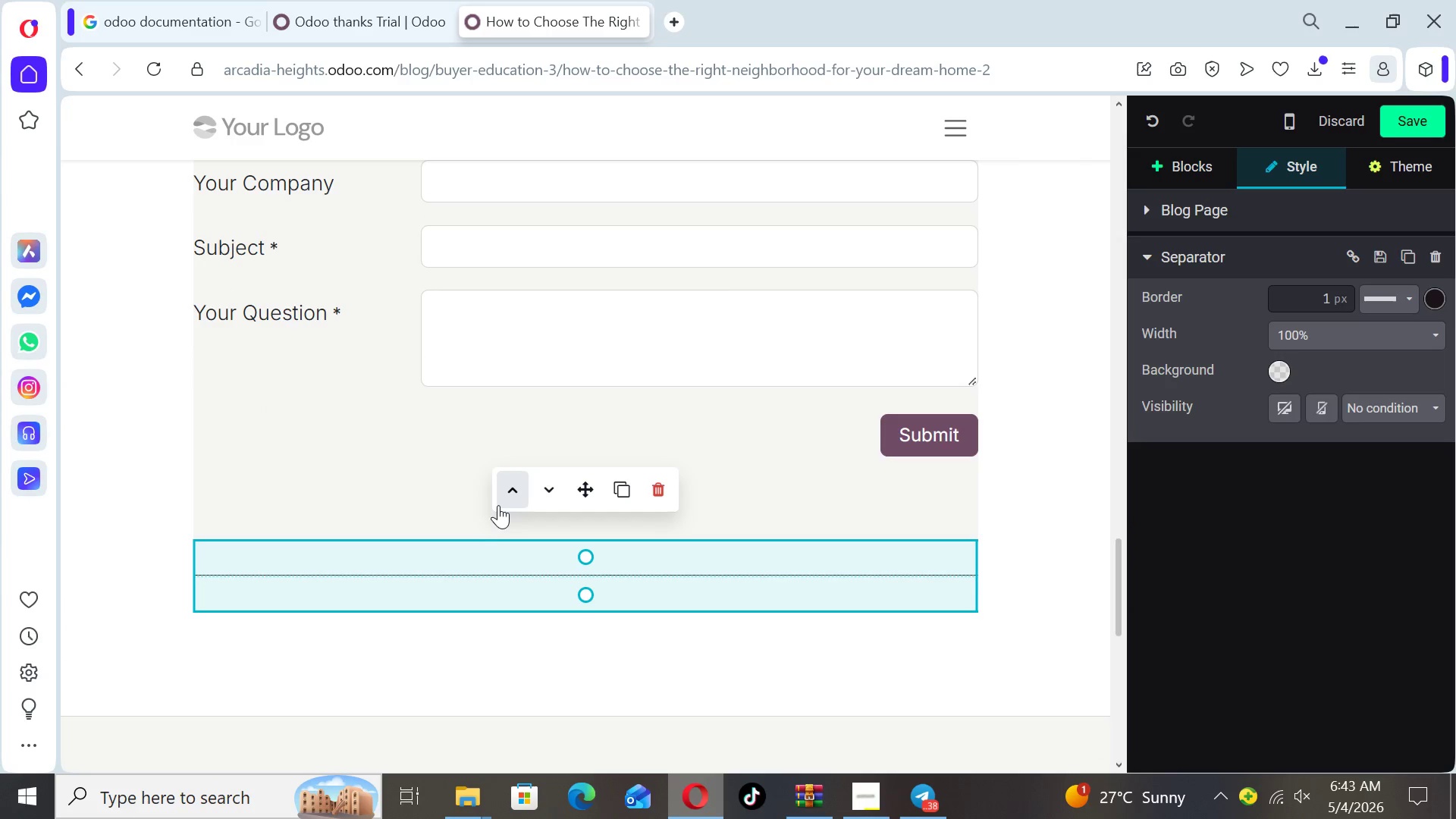 
left_click([497, 504])
 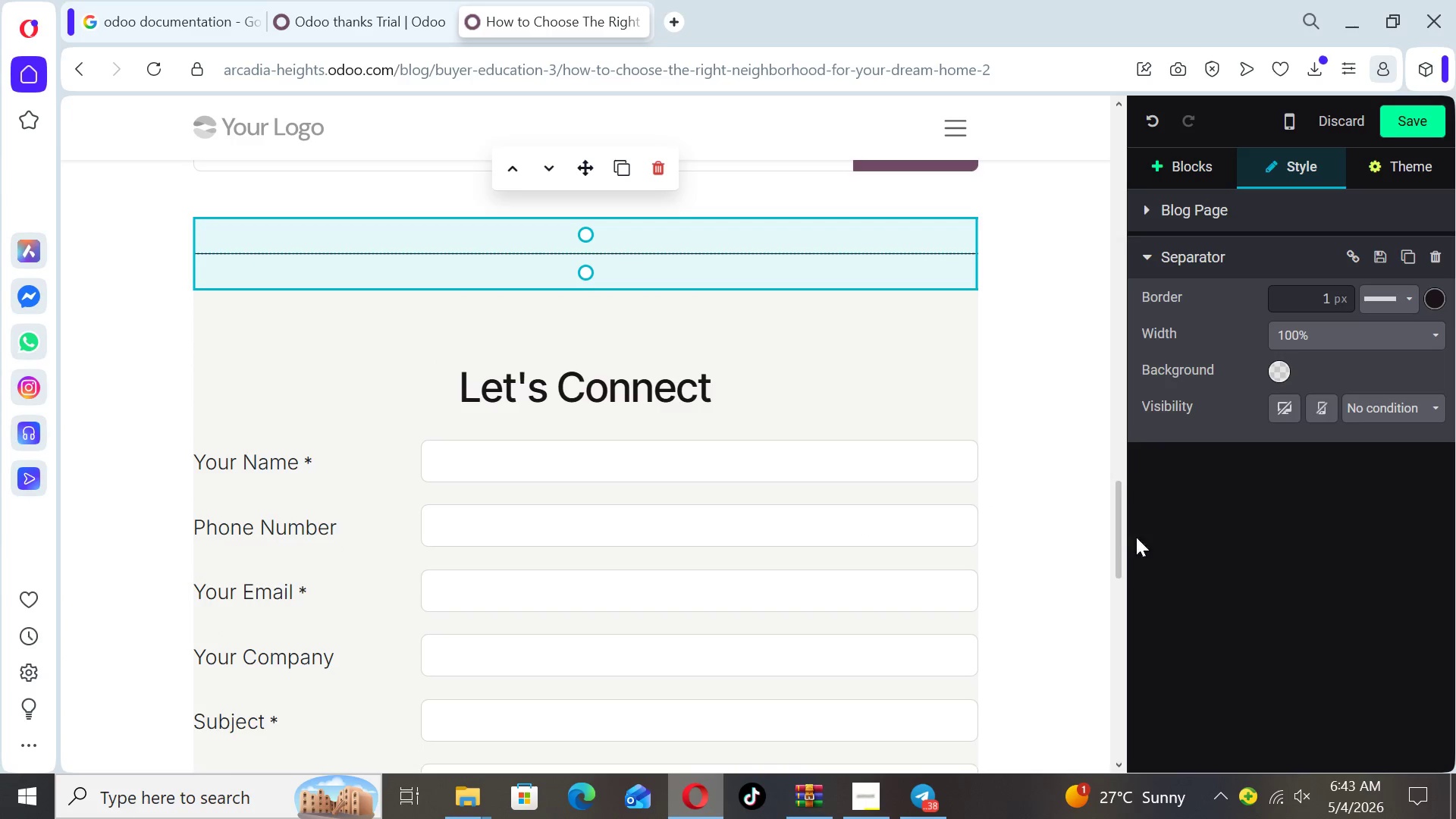 
left_click_drag(start_coordinate=[1113, 542], to_coordinate=[1116, 391])
 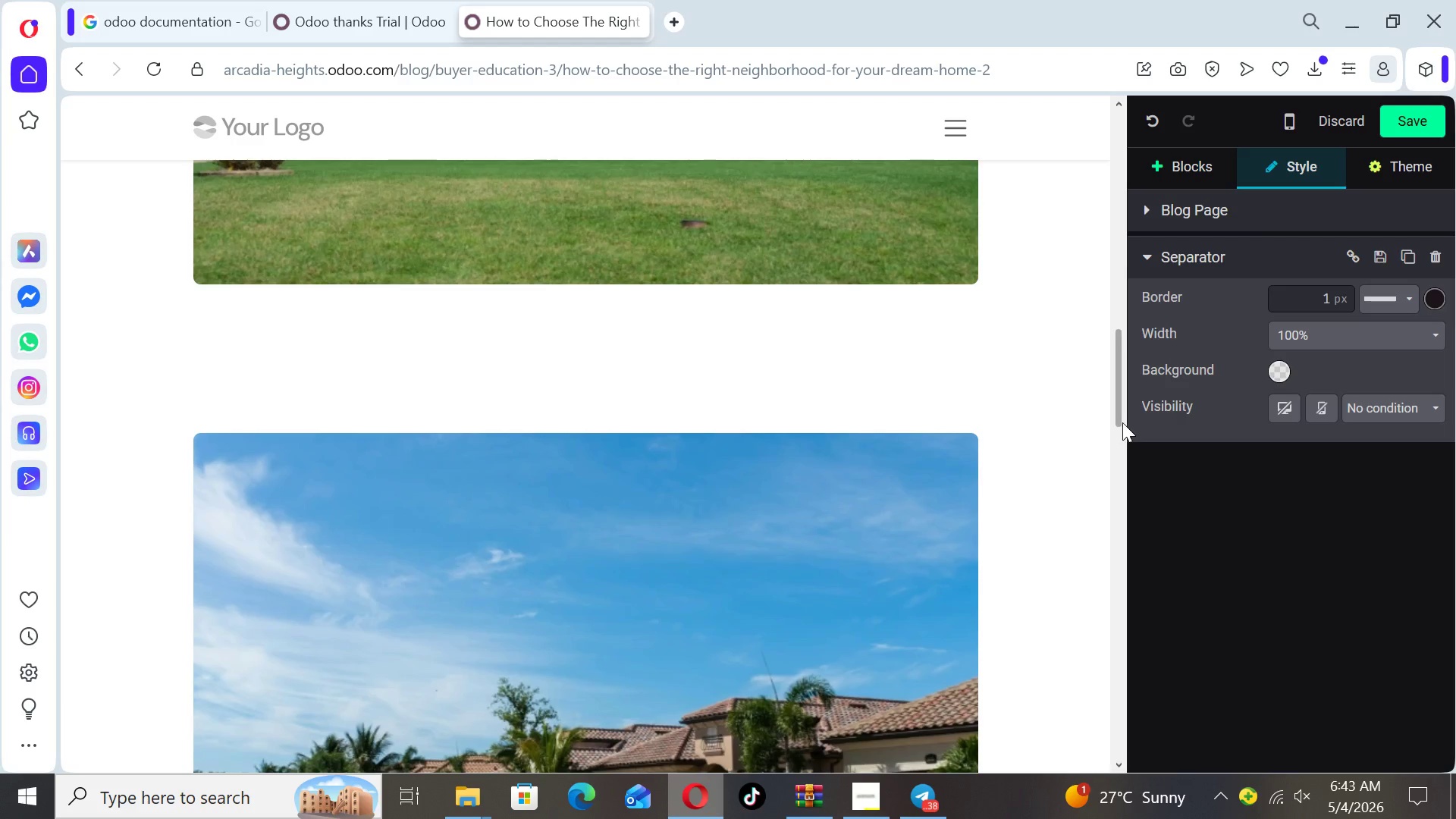 
left_click_drag(start_coordinate=[1121, 419], to_coordinate=[1112, 388])
 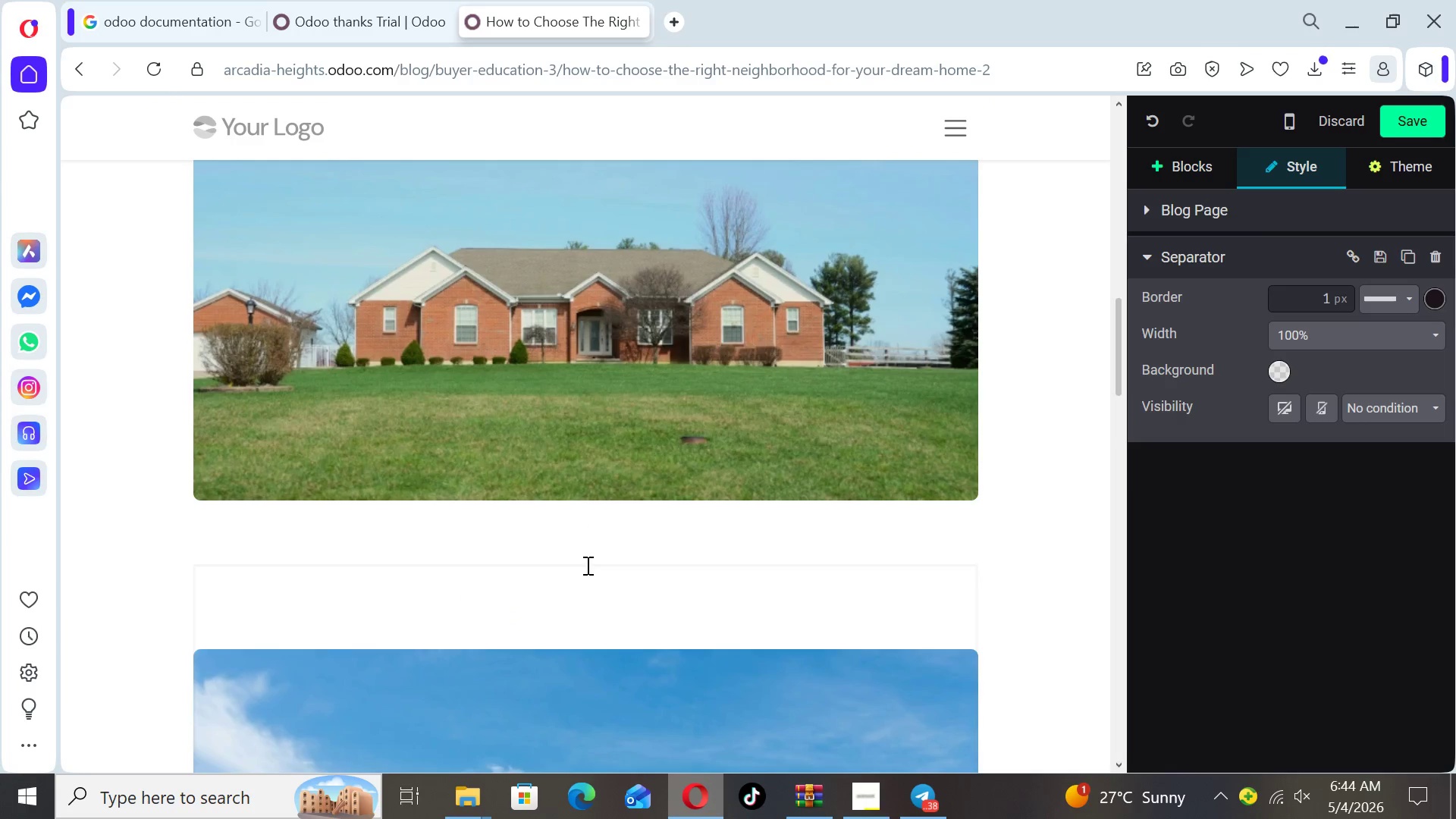 
wait(5.89)
 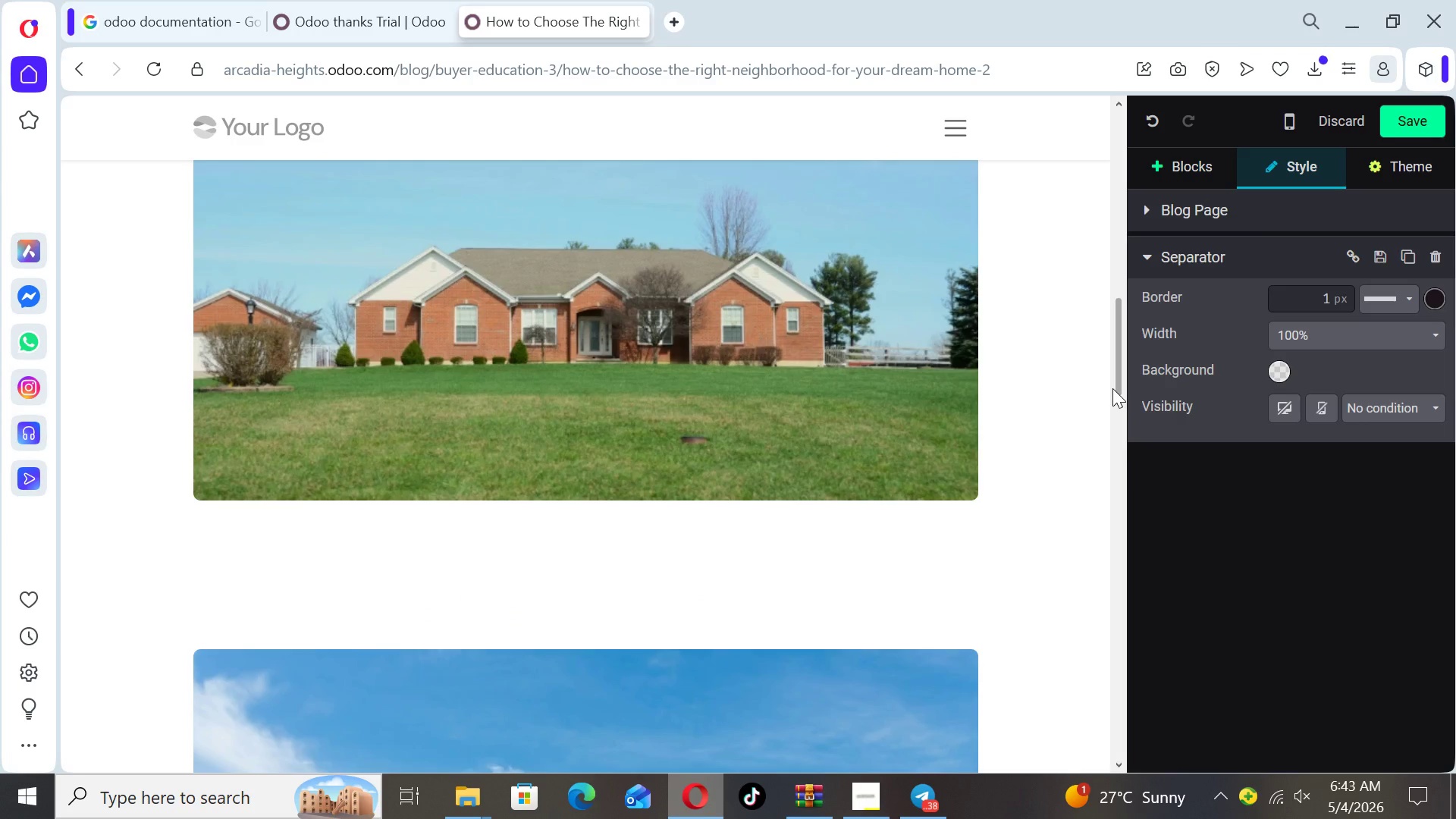 
left_click([579, 538])
 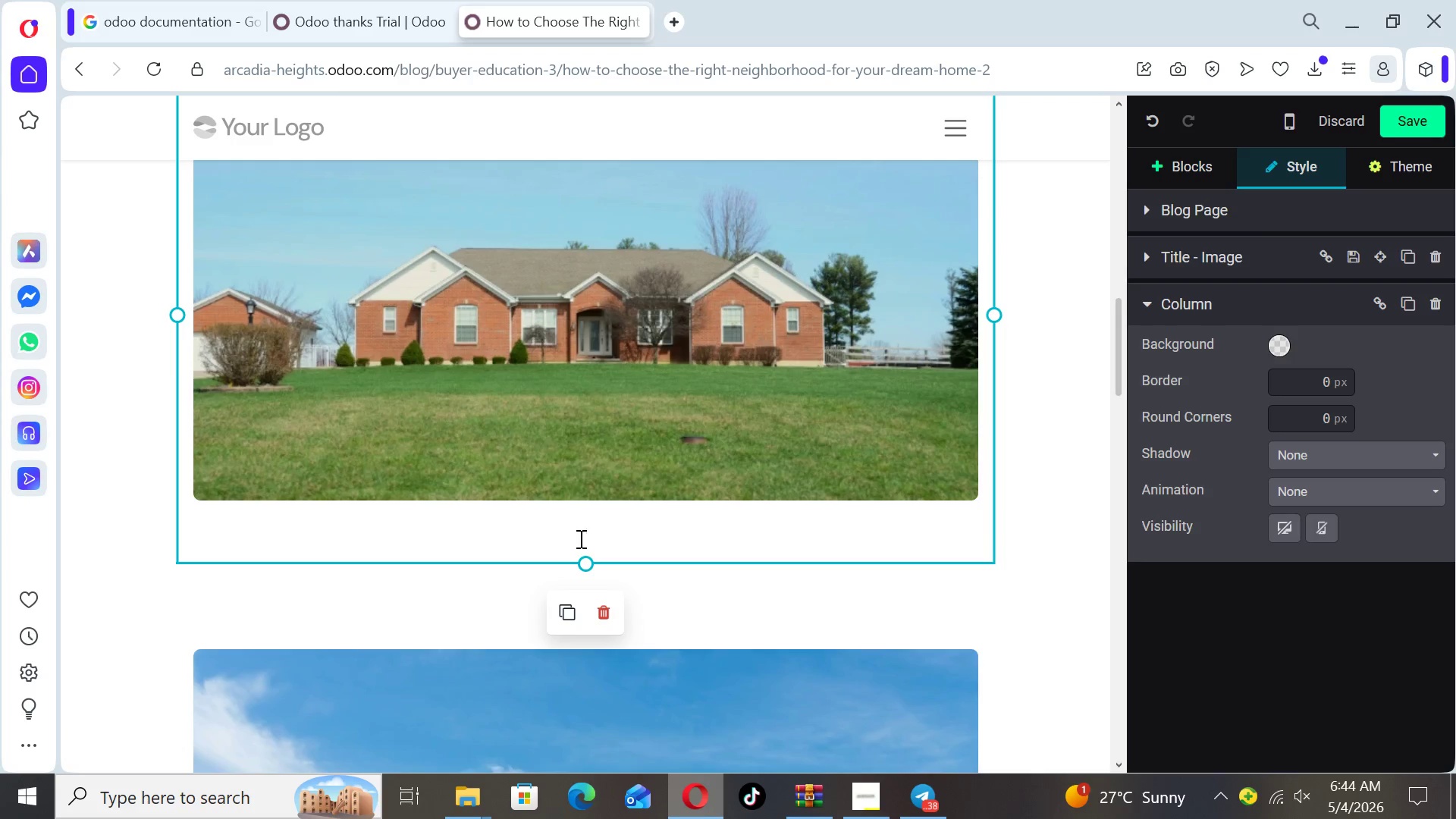 
wait(11.78)
 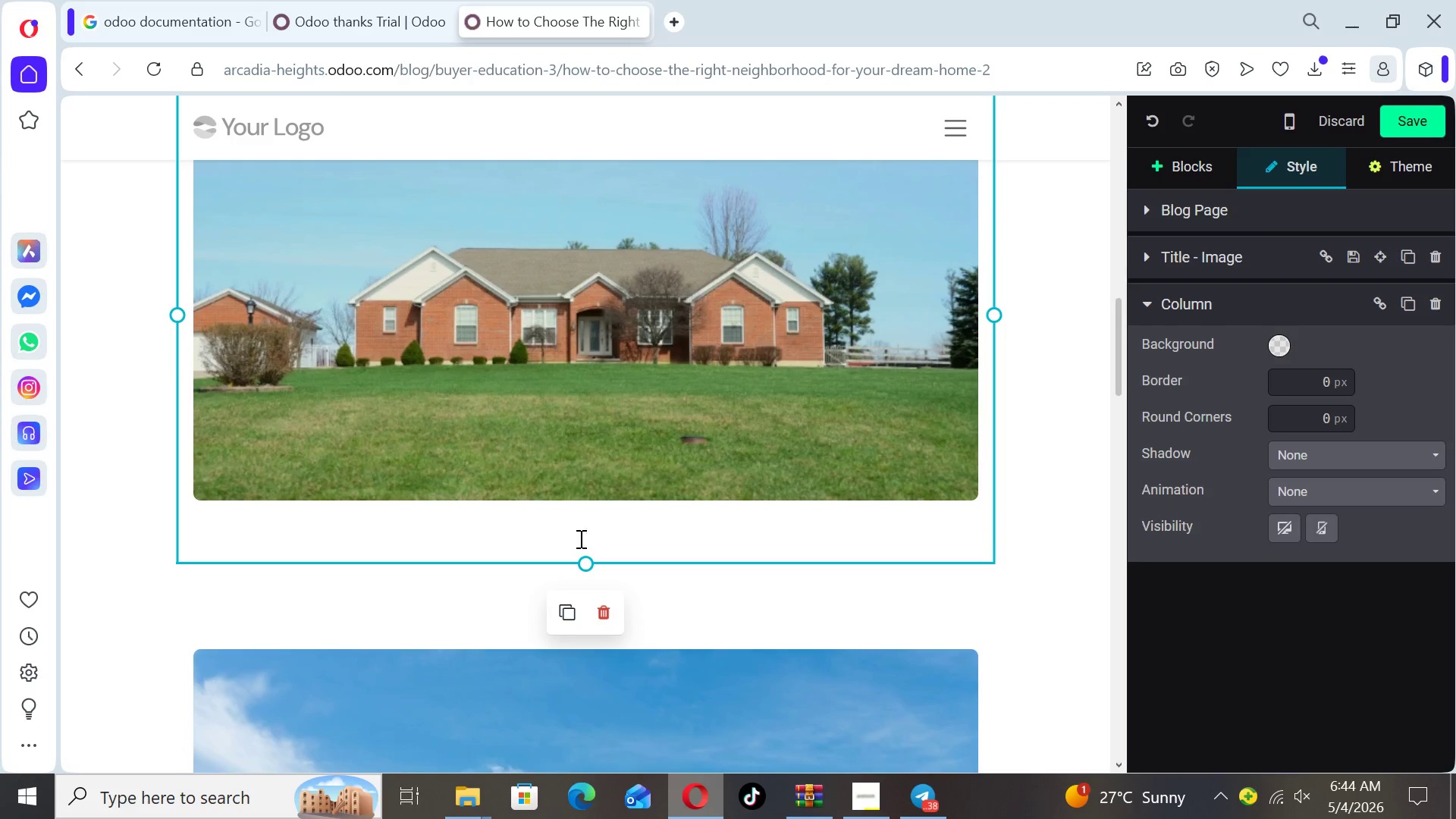 
type(High)
 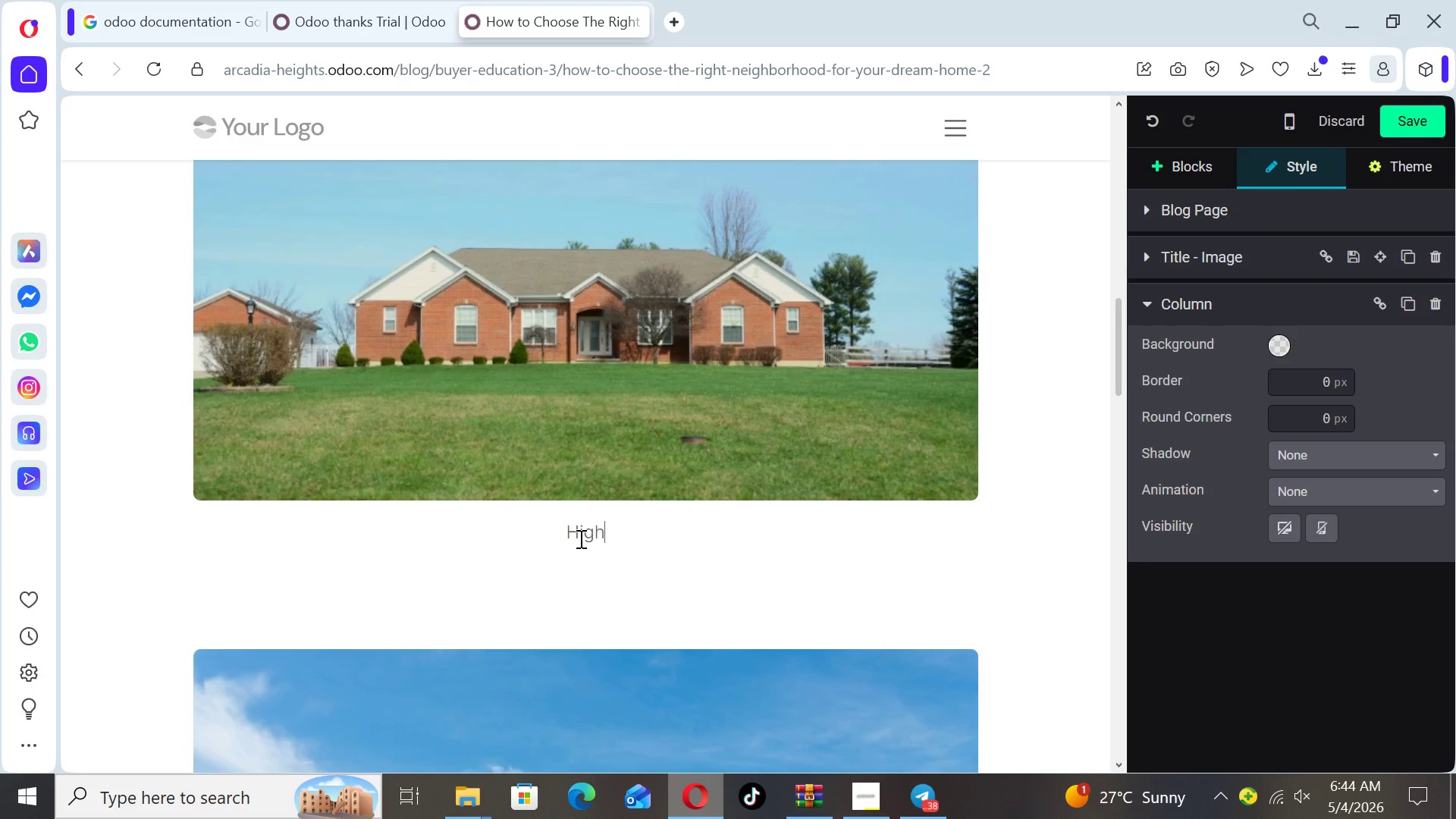 
type( Price )
 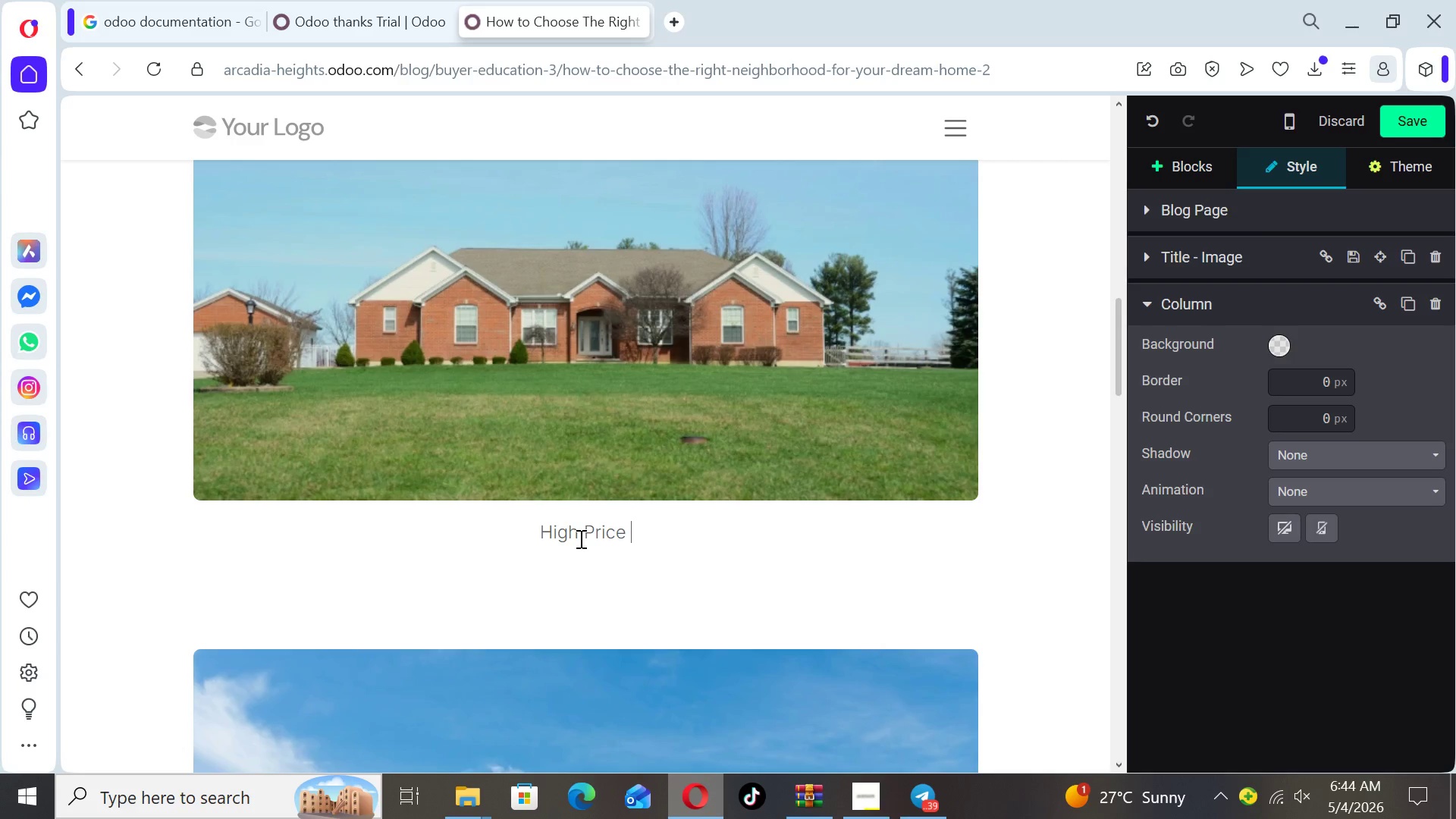 
wait(7.2)
 